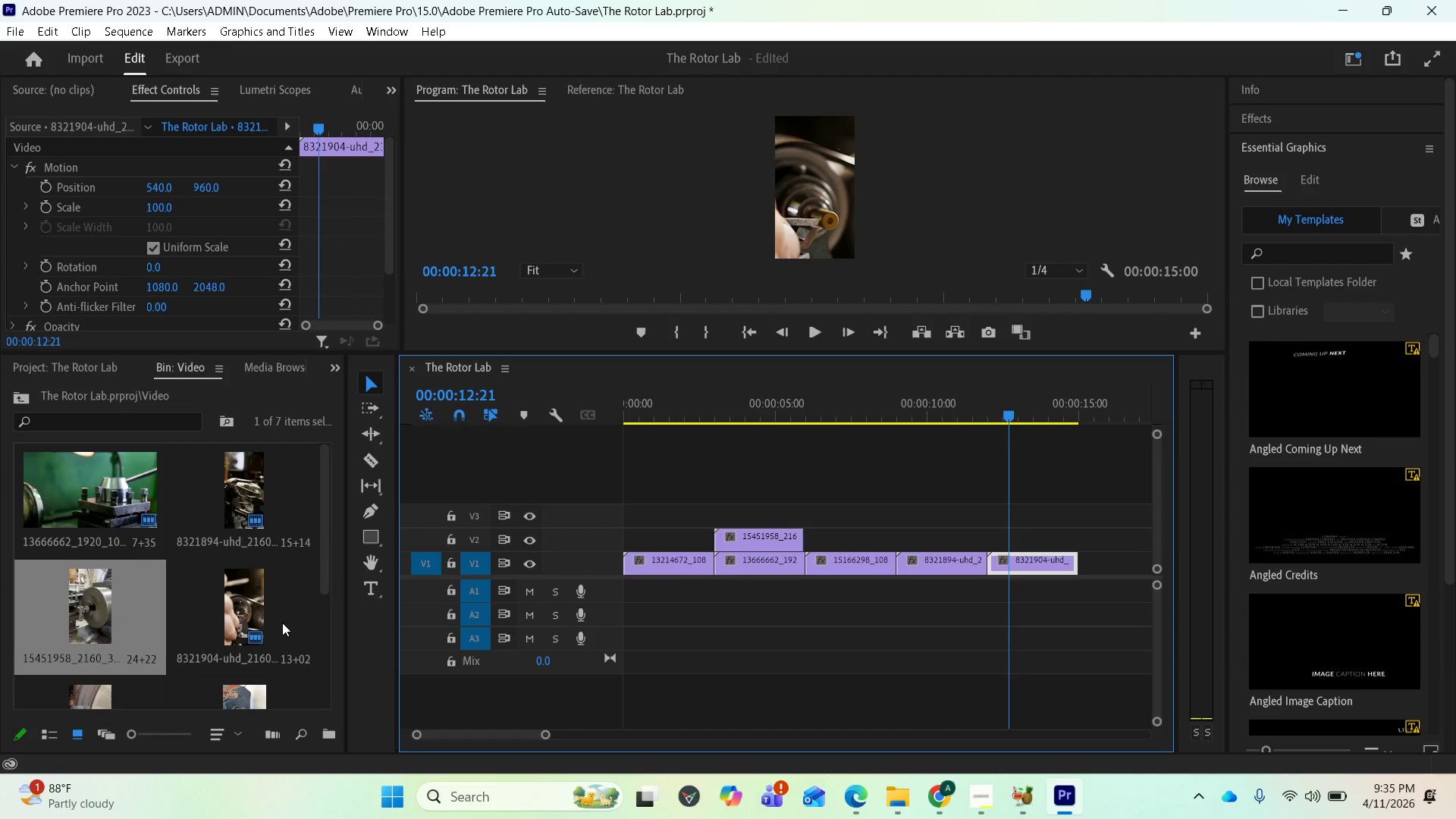 
scroll: coordinate [179, 575], scroll_direction: up, amount: 3.0
 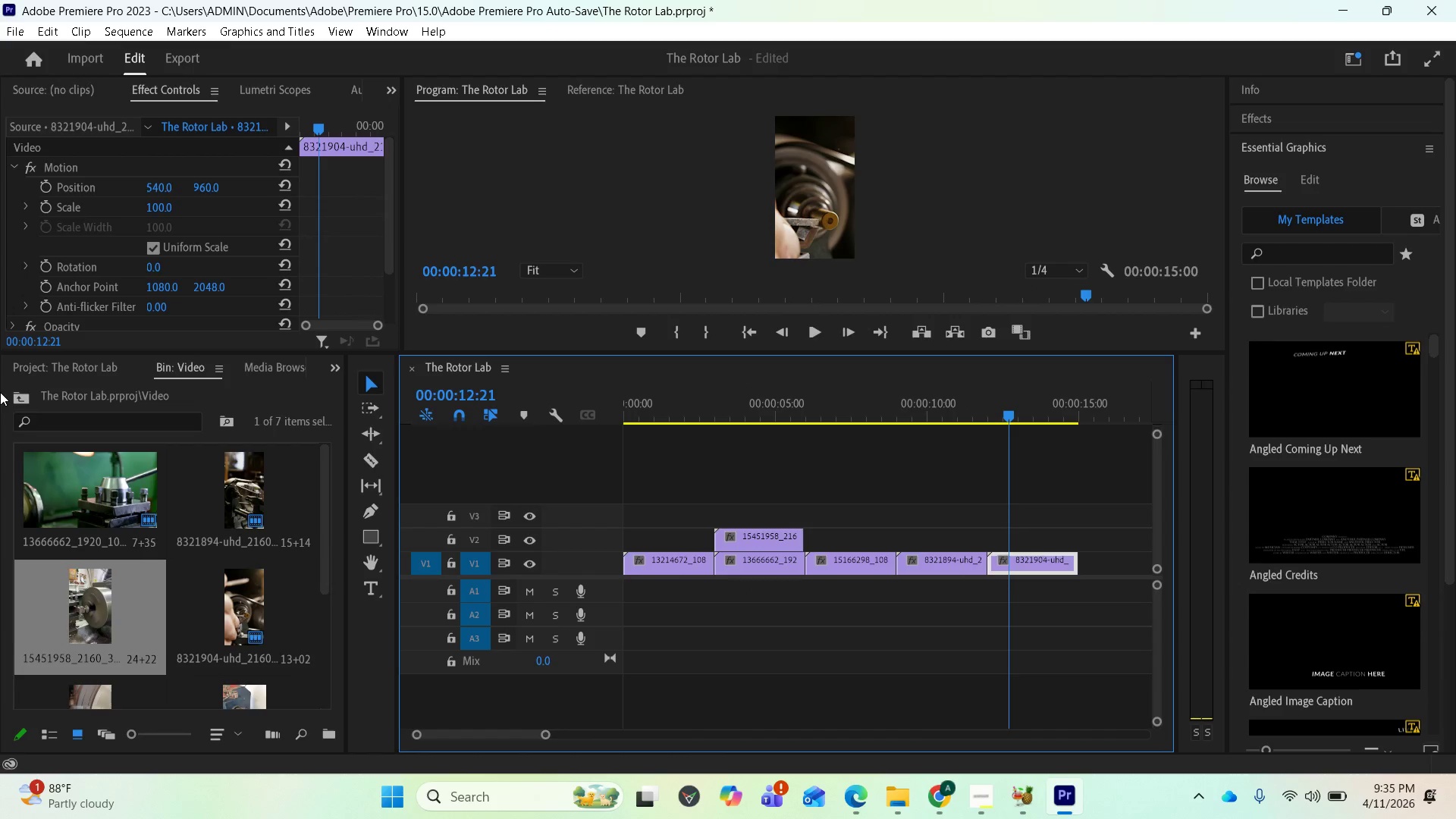 
left_click([17, 394])
 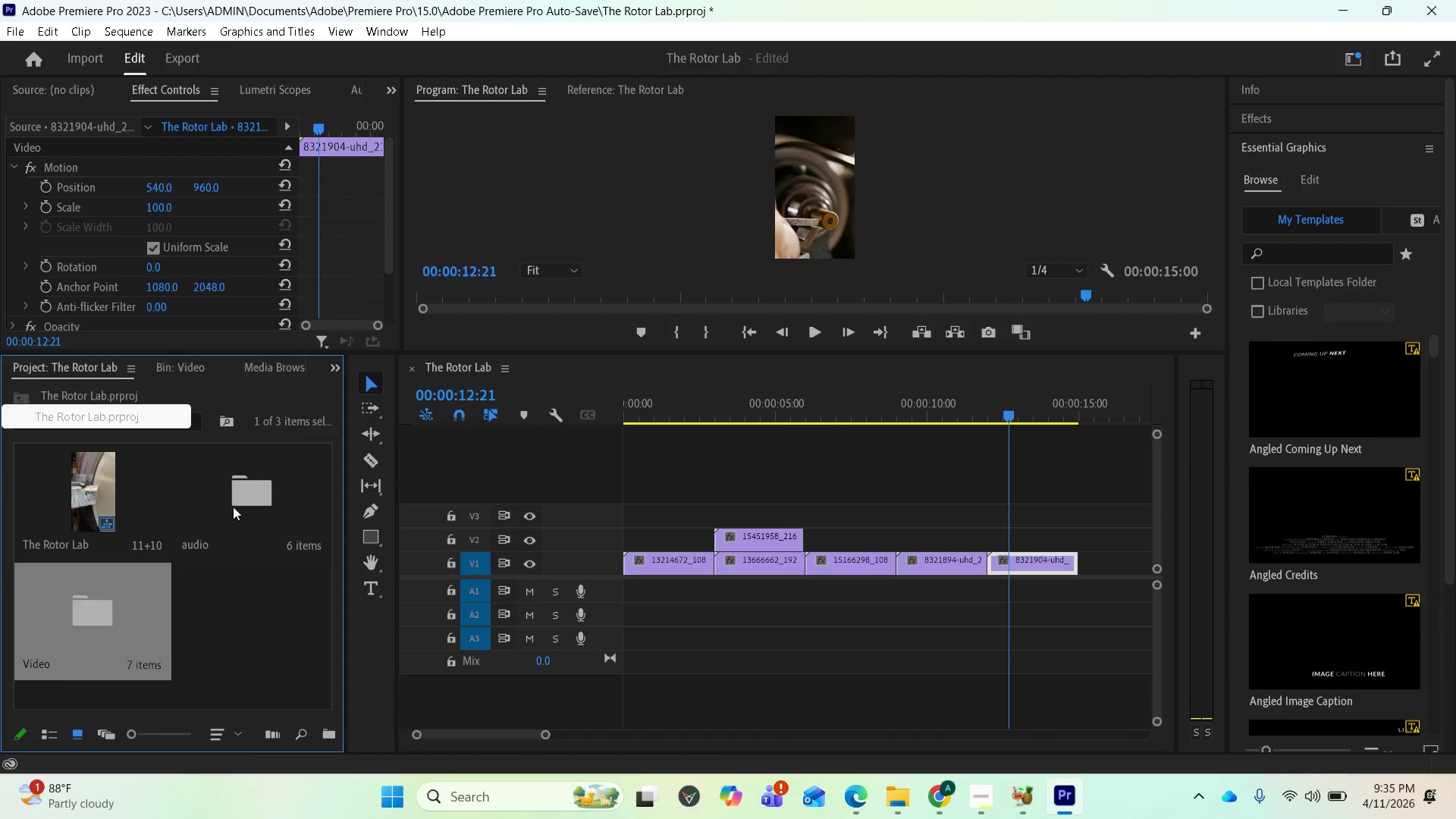 
double_click([233, 507])
 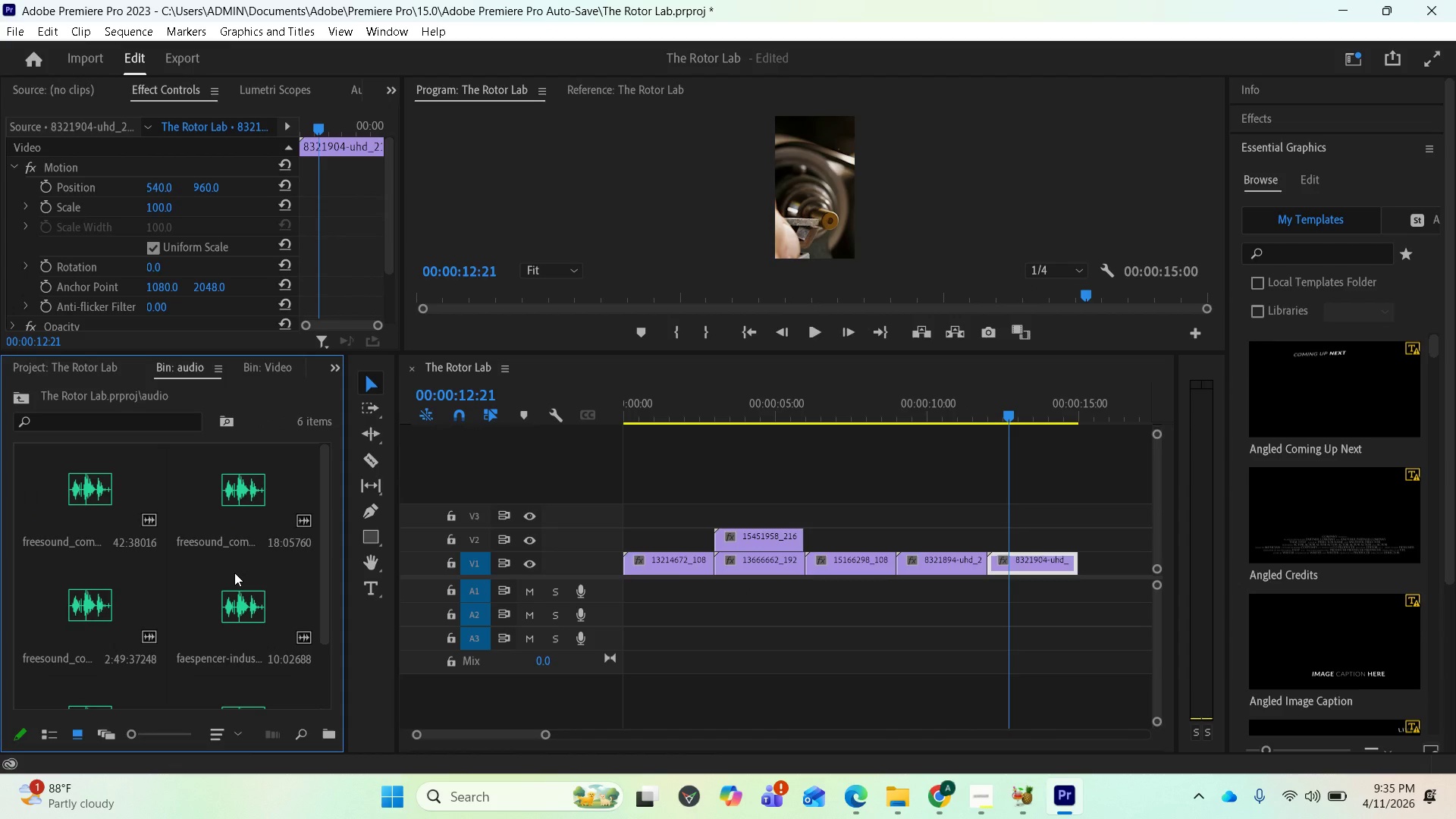 
scroll: coordinate [234, 573], scroll_direction: up, amount: 2.0
 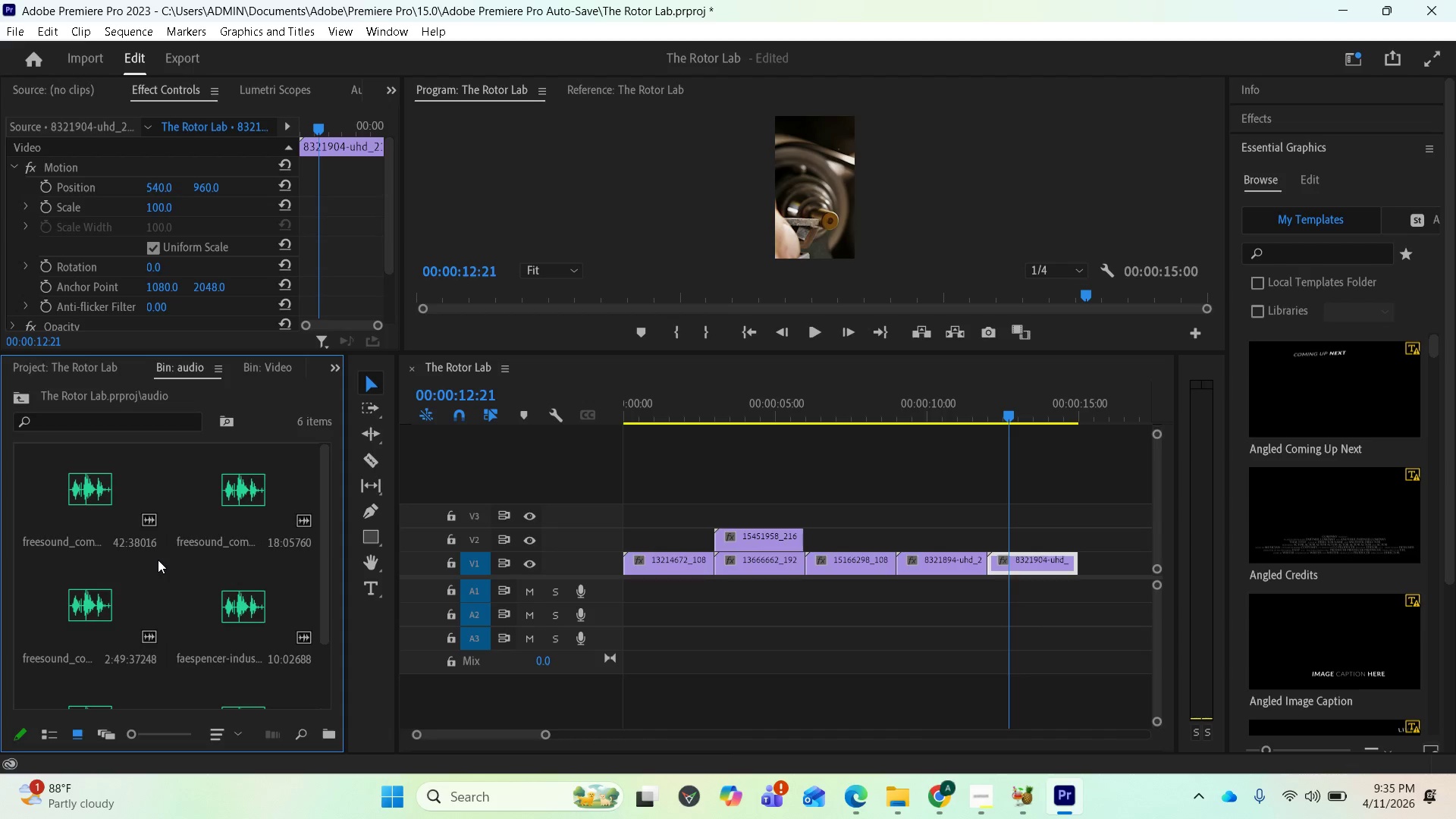 
scroll: coordinate [171, 587], scroll_direction: down, amount: 4.0
 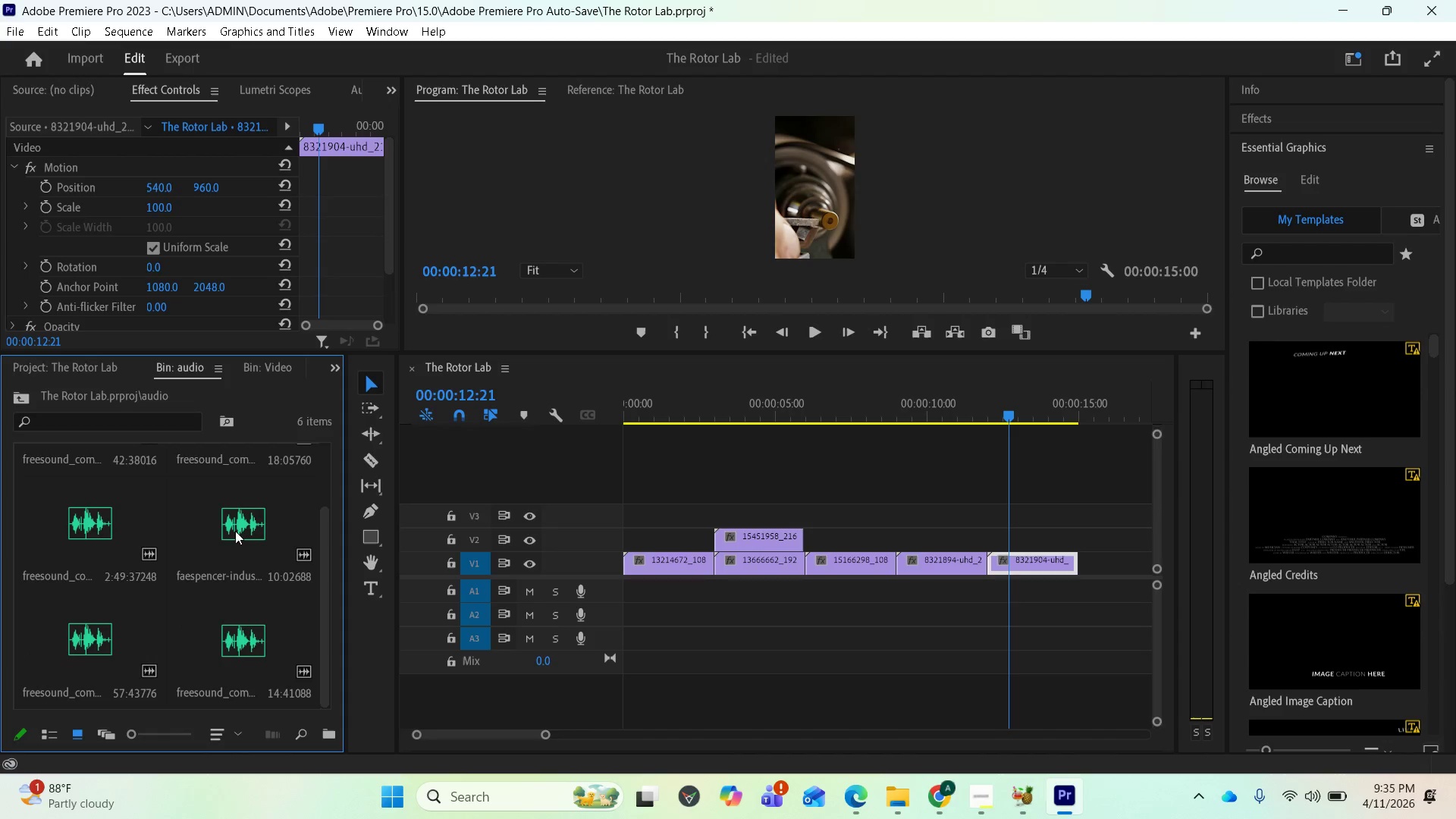 
left_click_drag(start_coordinate=[237, 527], to_coordinate=[620, 596])
 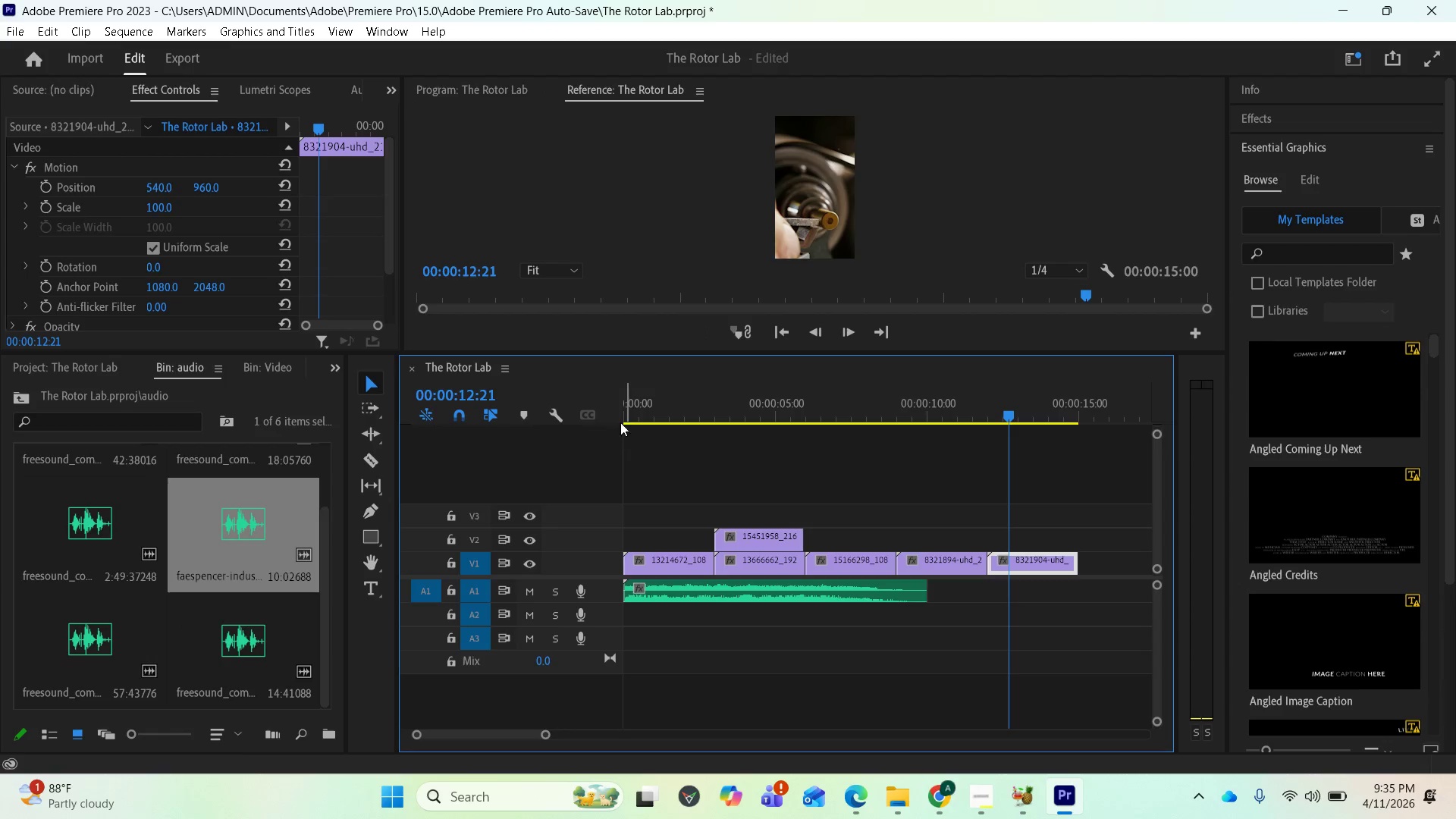 
left_click([630, 411])
 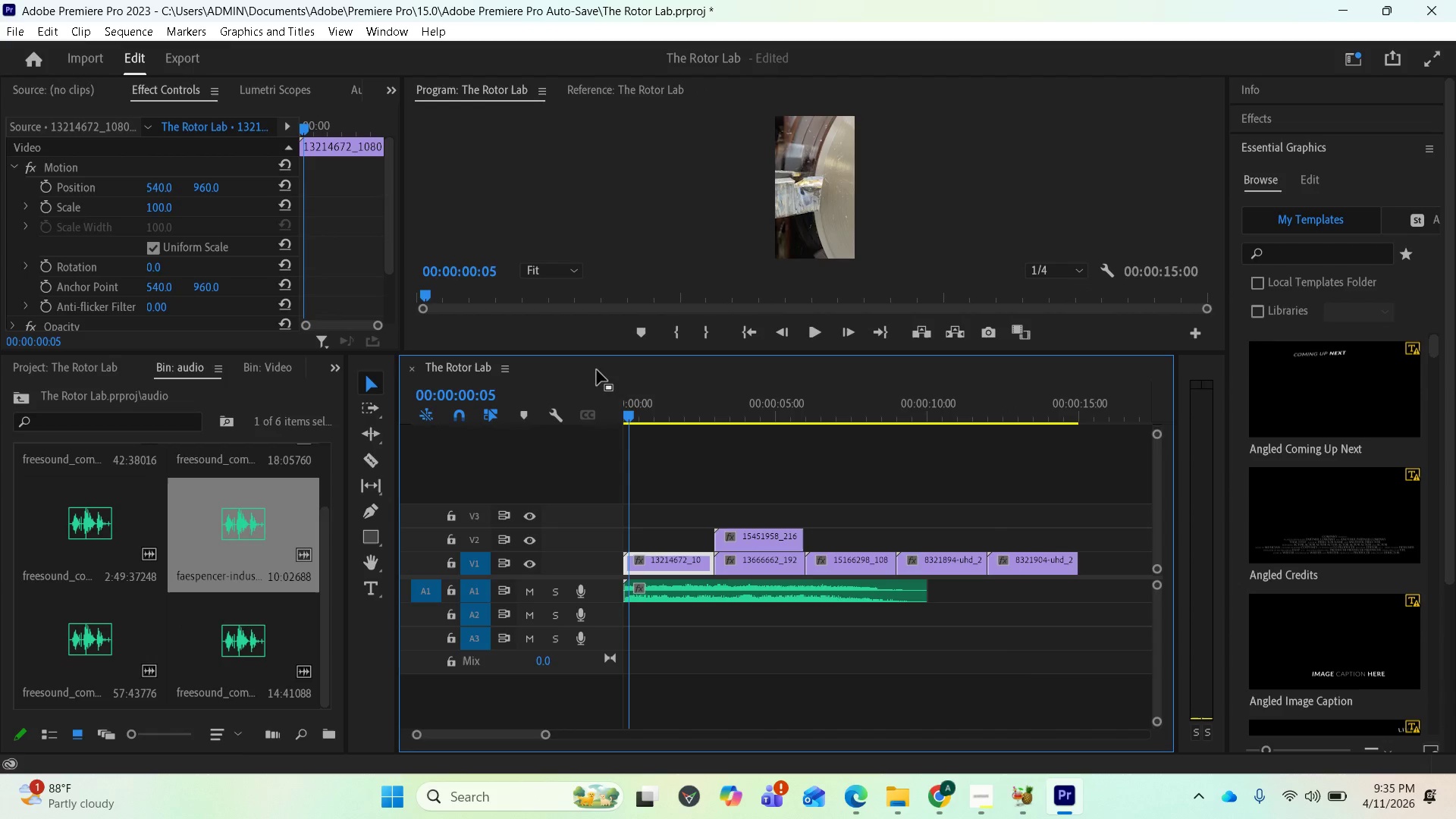 
key(Space)
 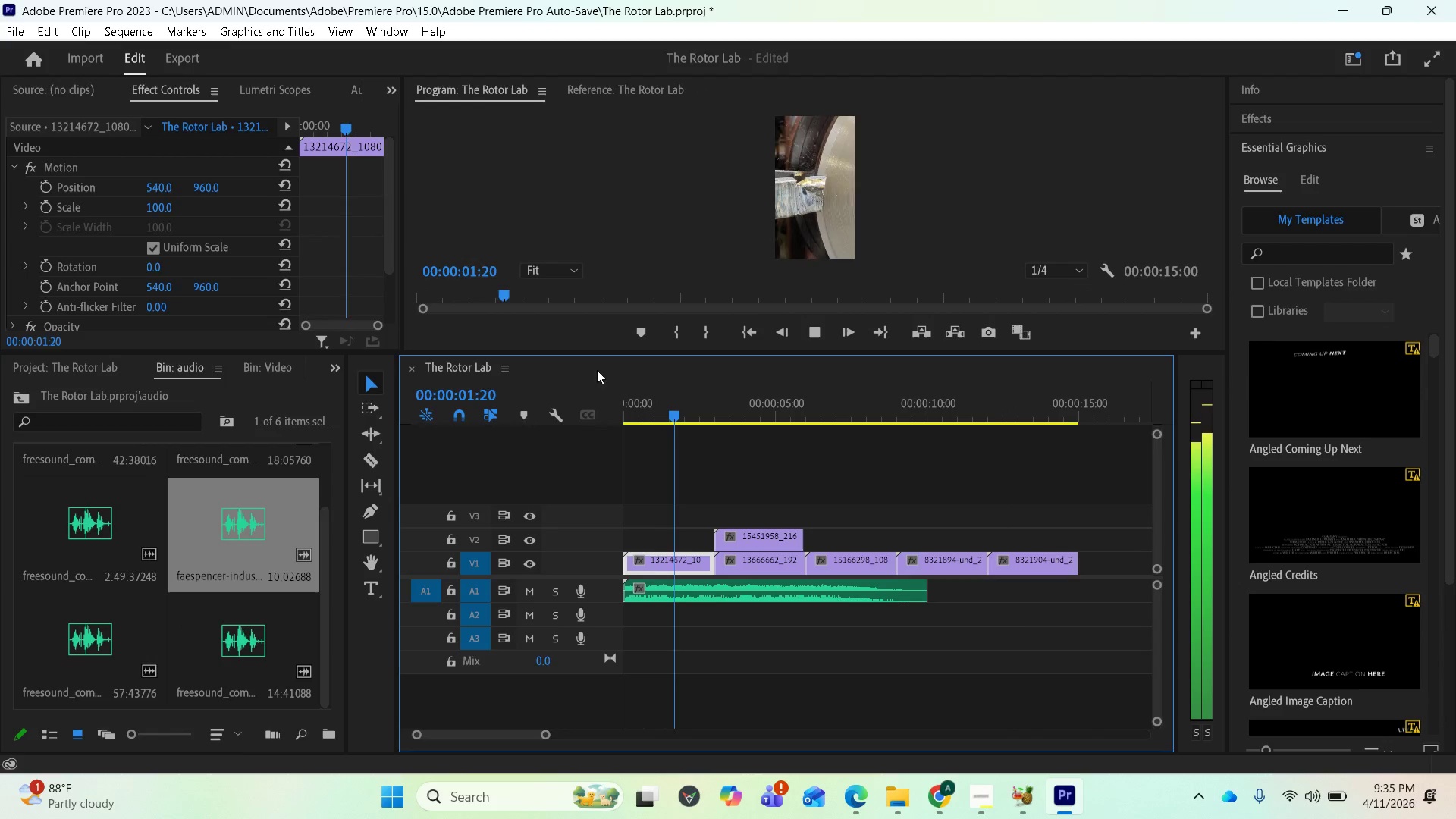 
key(Space)
 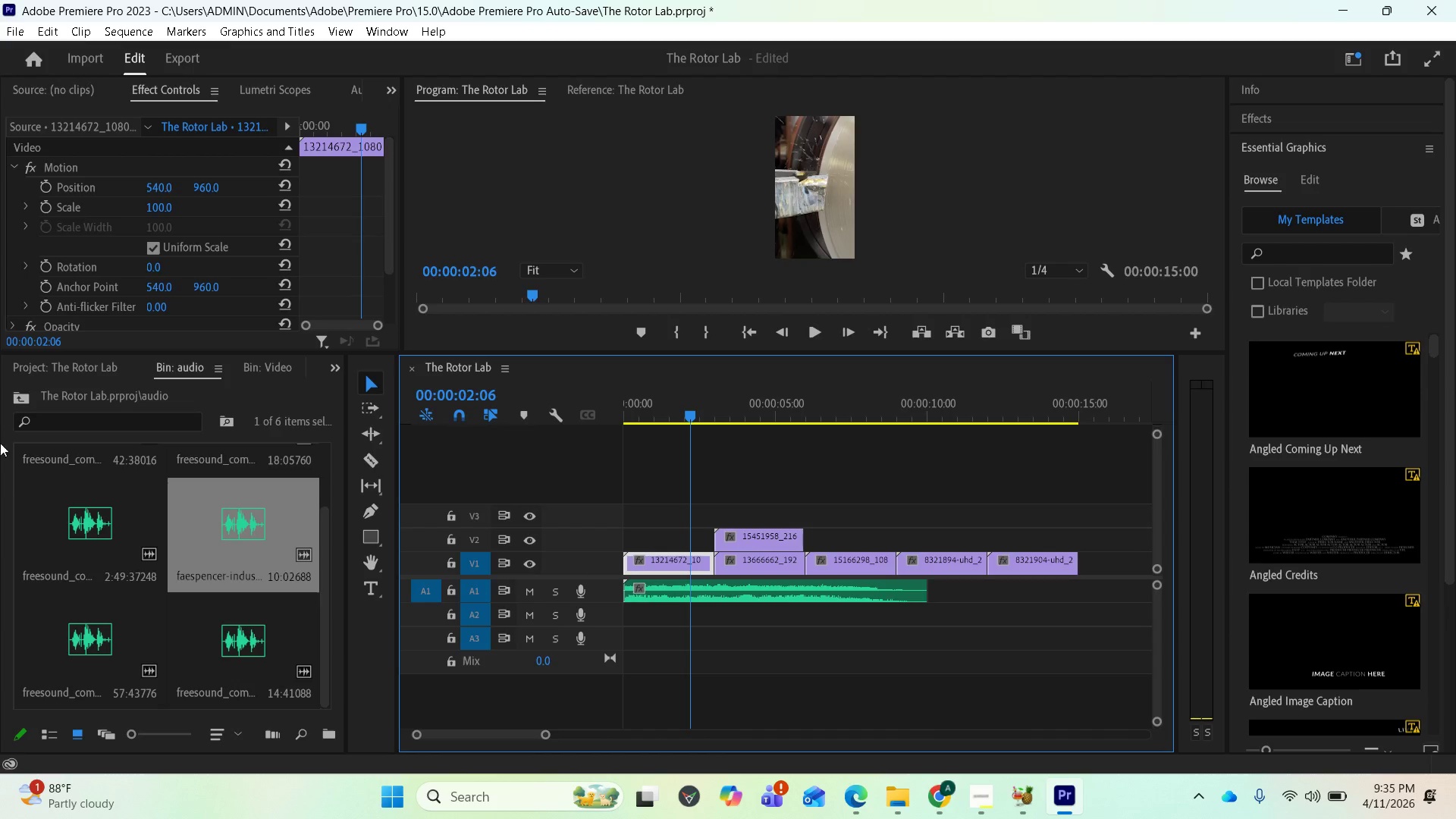 
scroll: coordinate [209, 579], scroll_direction: down, amount: 2.0
 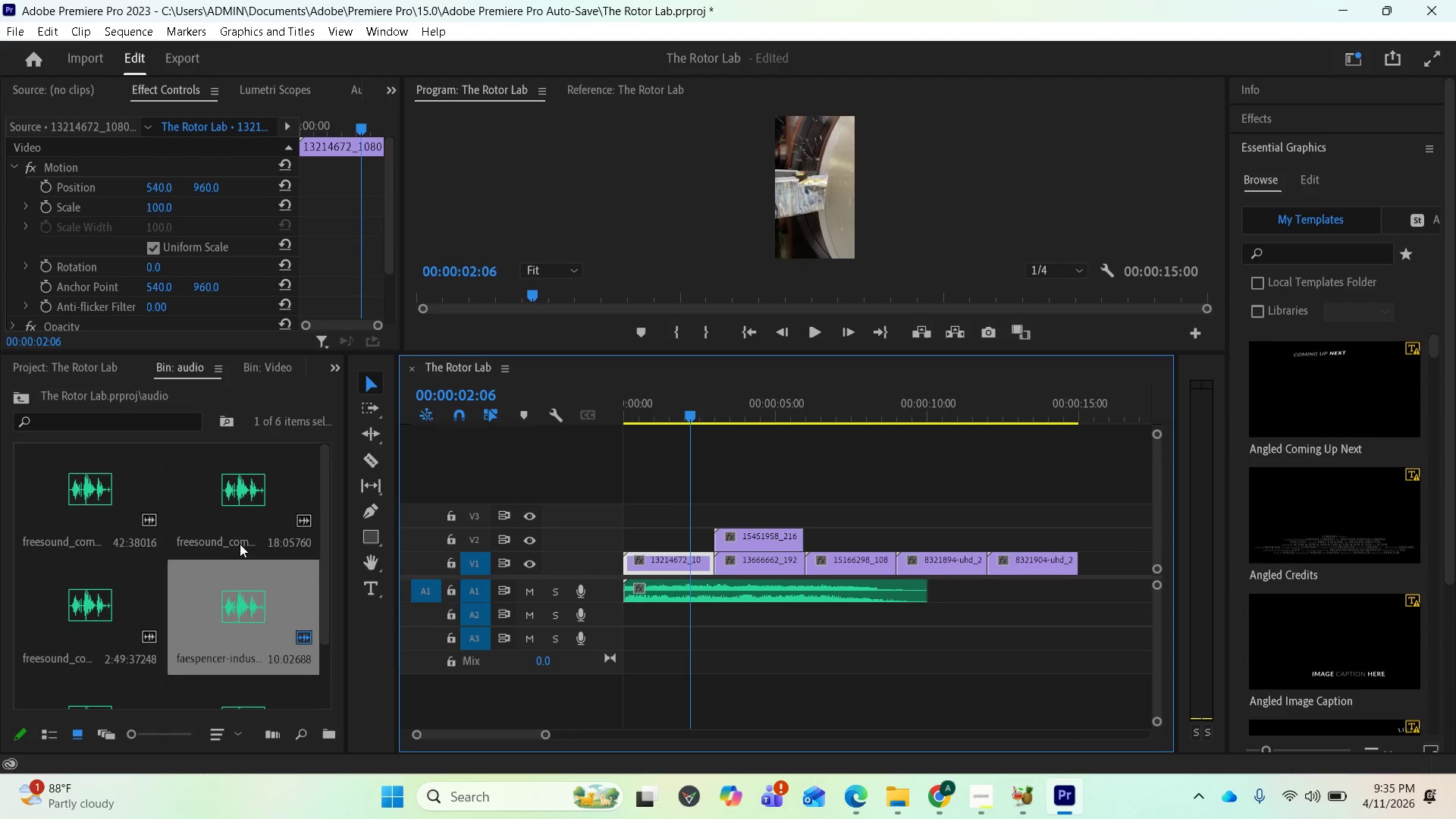 
scroll: coordinate [239, 542], scroll_direction: up, amount: 1.0
 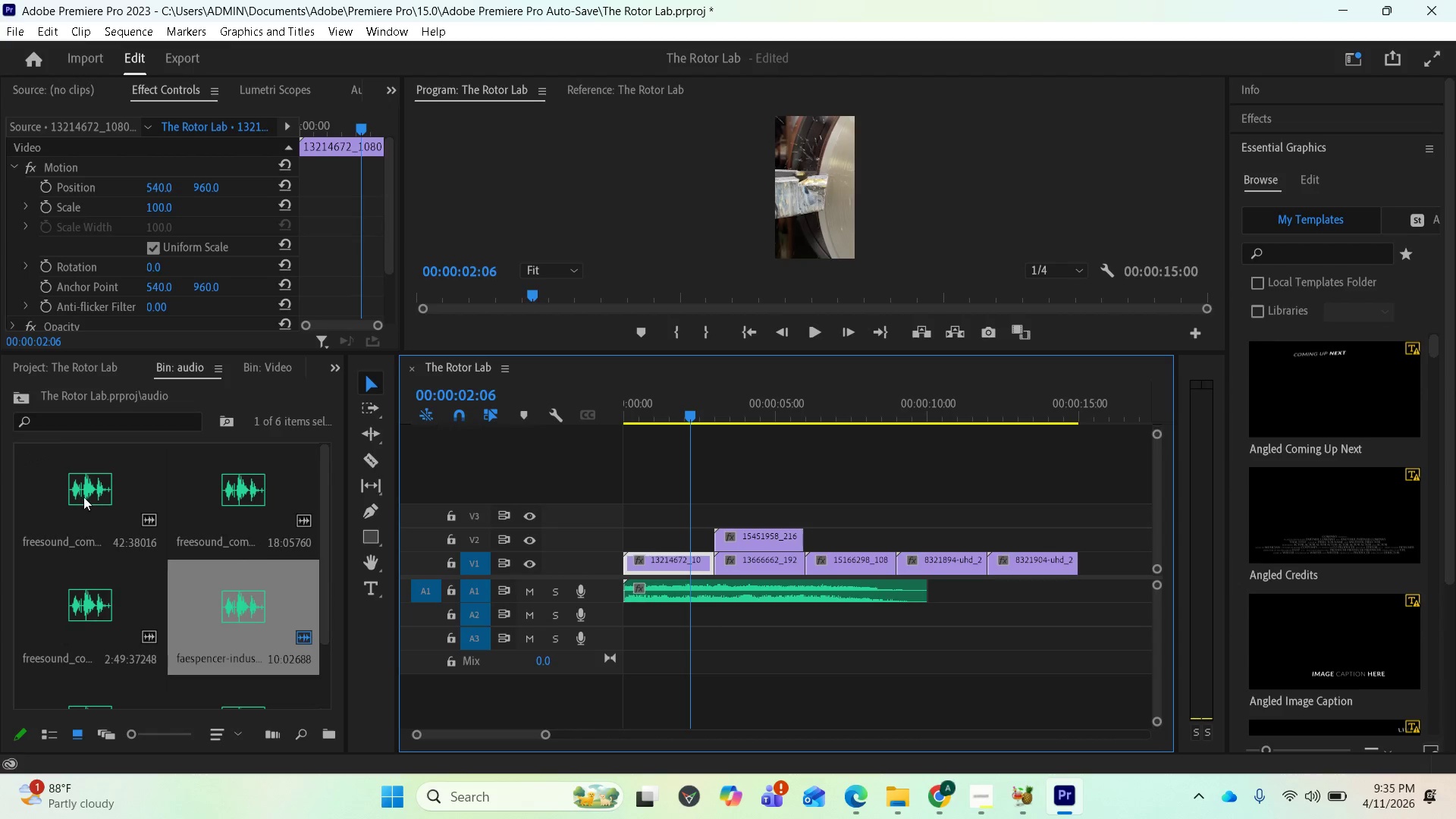 
left_click_drag(start_coordinate=[69, 485], to_coordinate=[628, 611])
 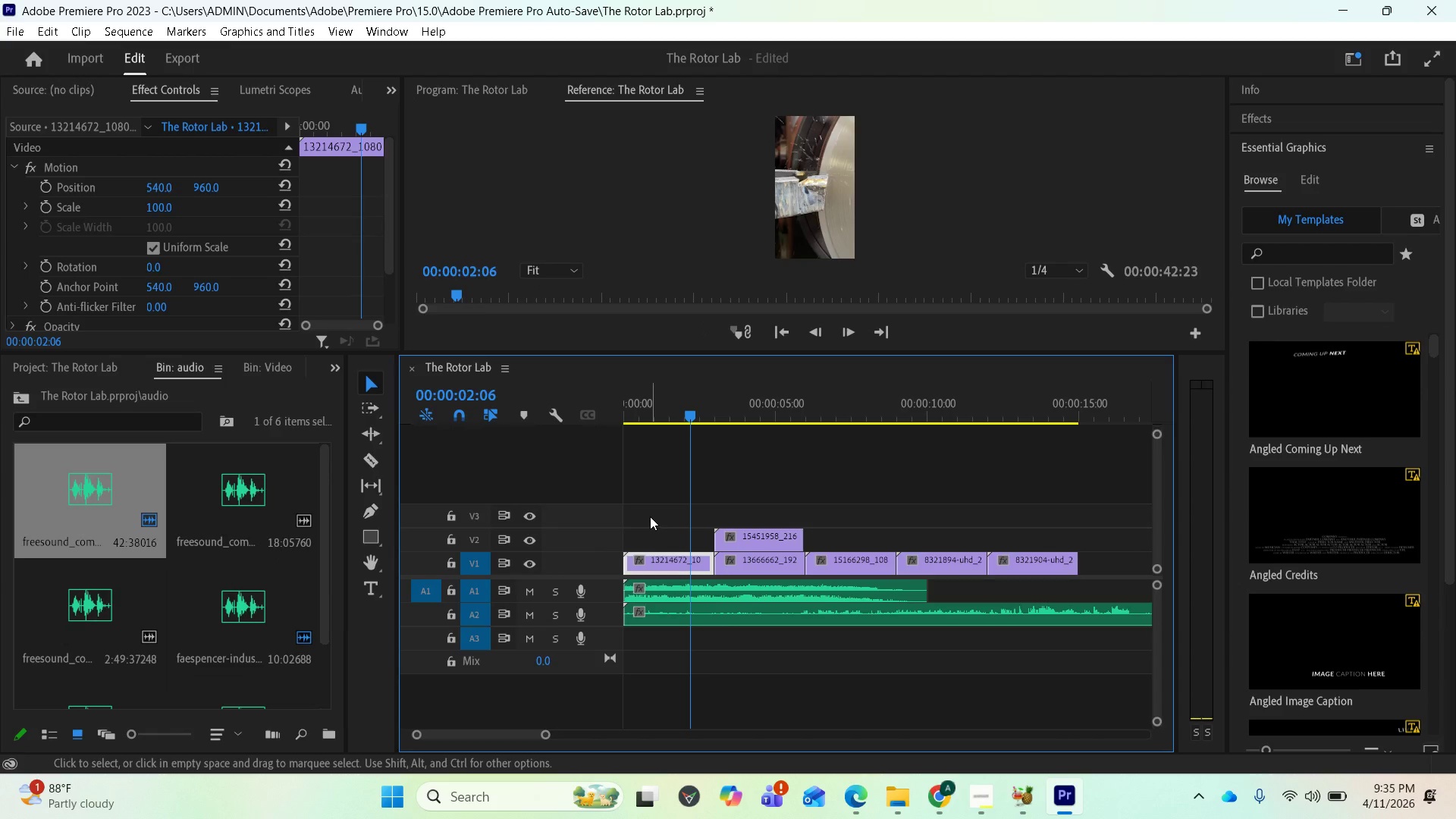 
key(Space)
 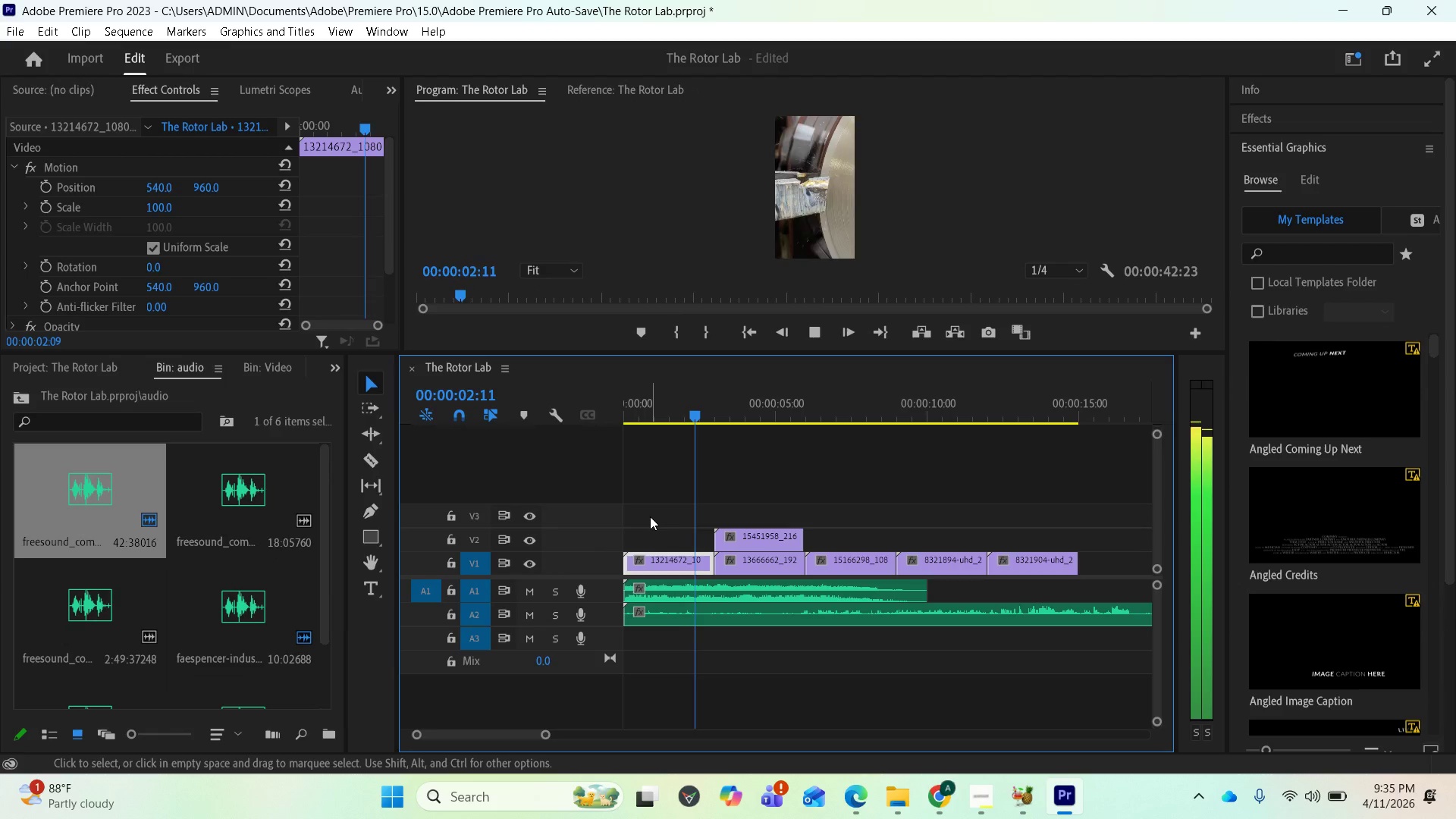 
key(Space)
 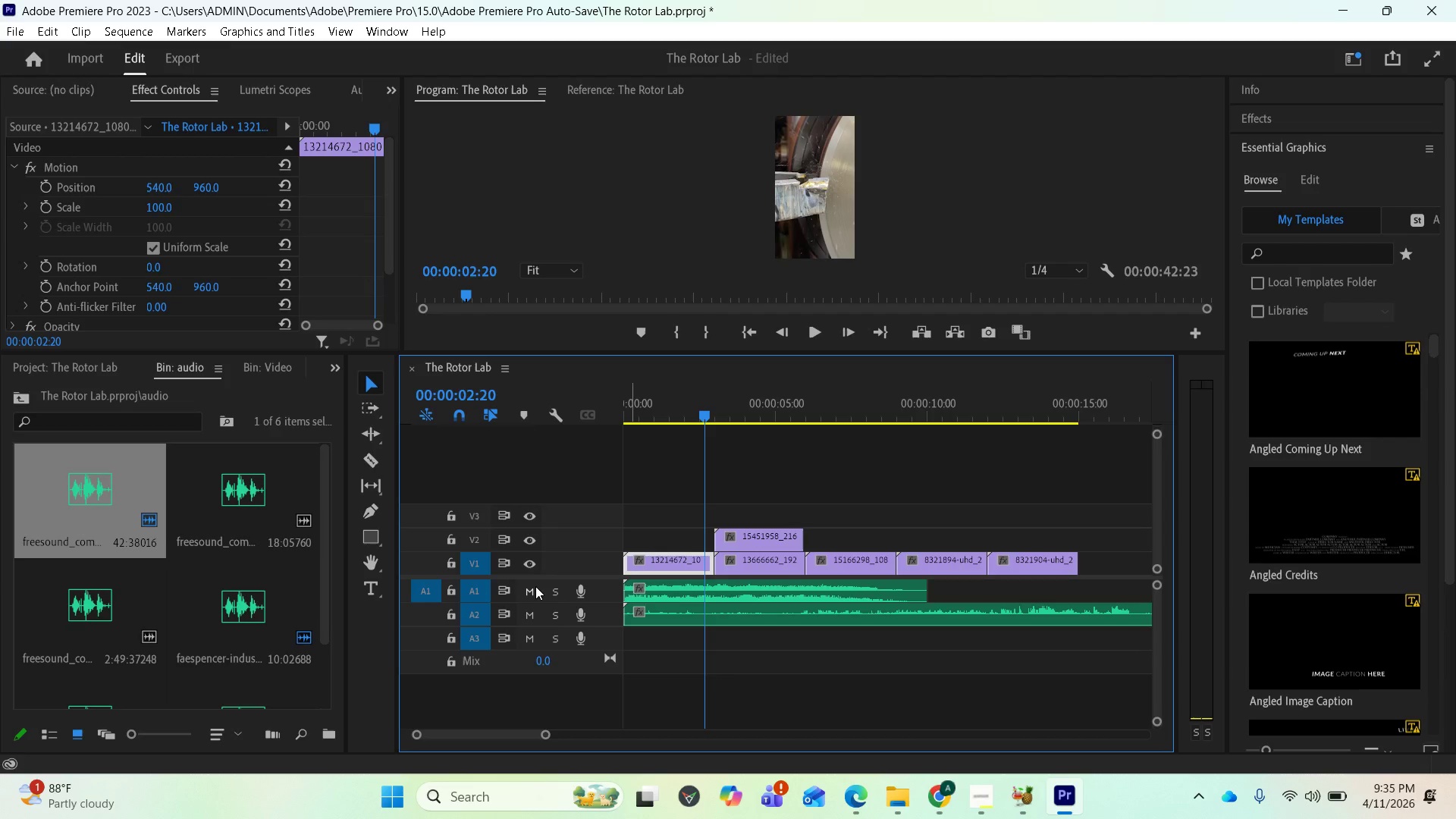 
left_click([532, 589])
 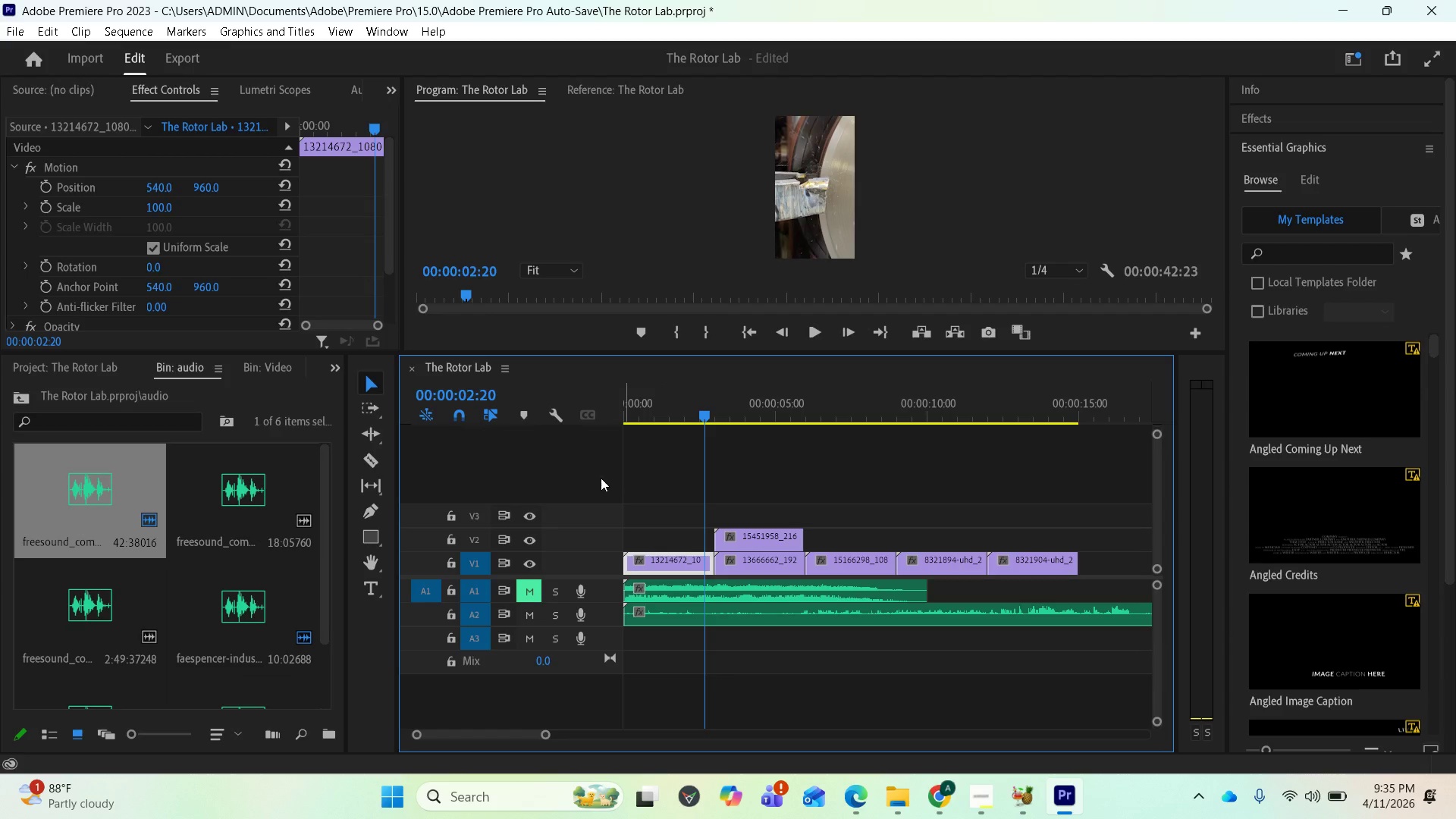 
key(Space)
 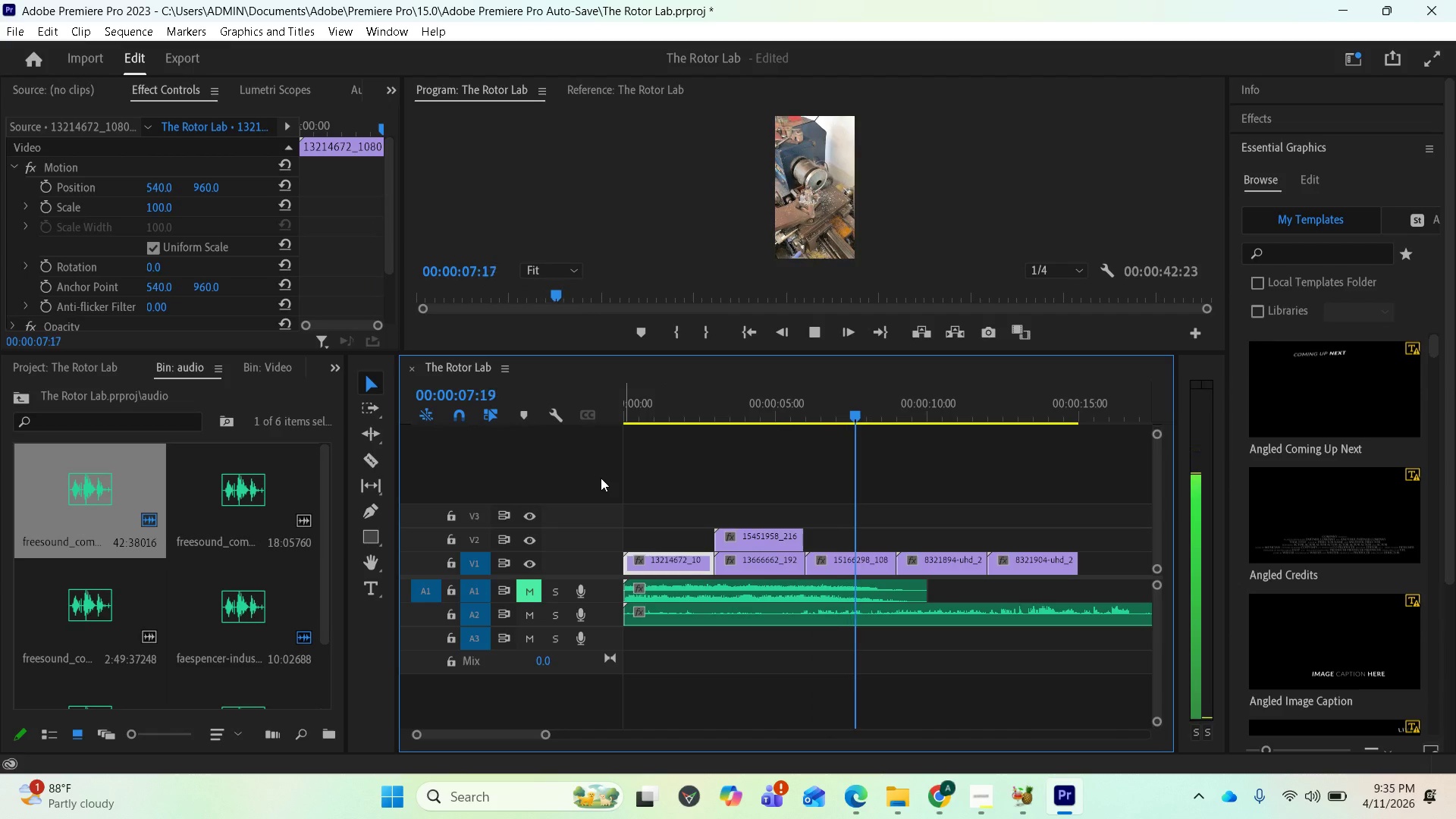 
wait(6.48)
 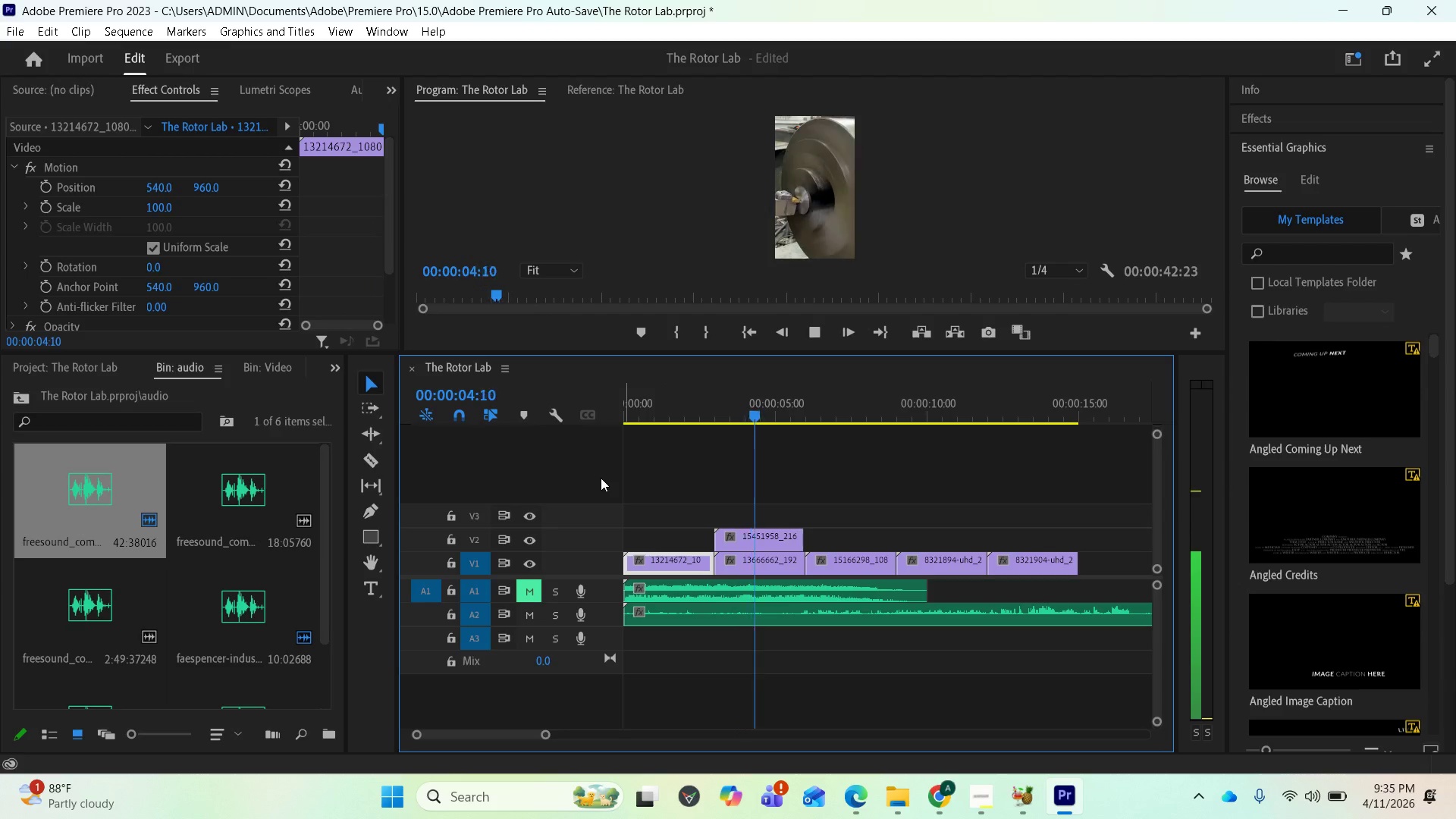 
key(Space)
 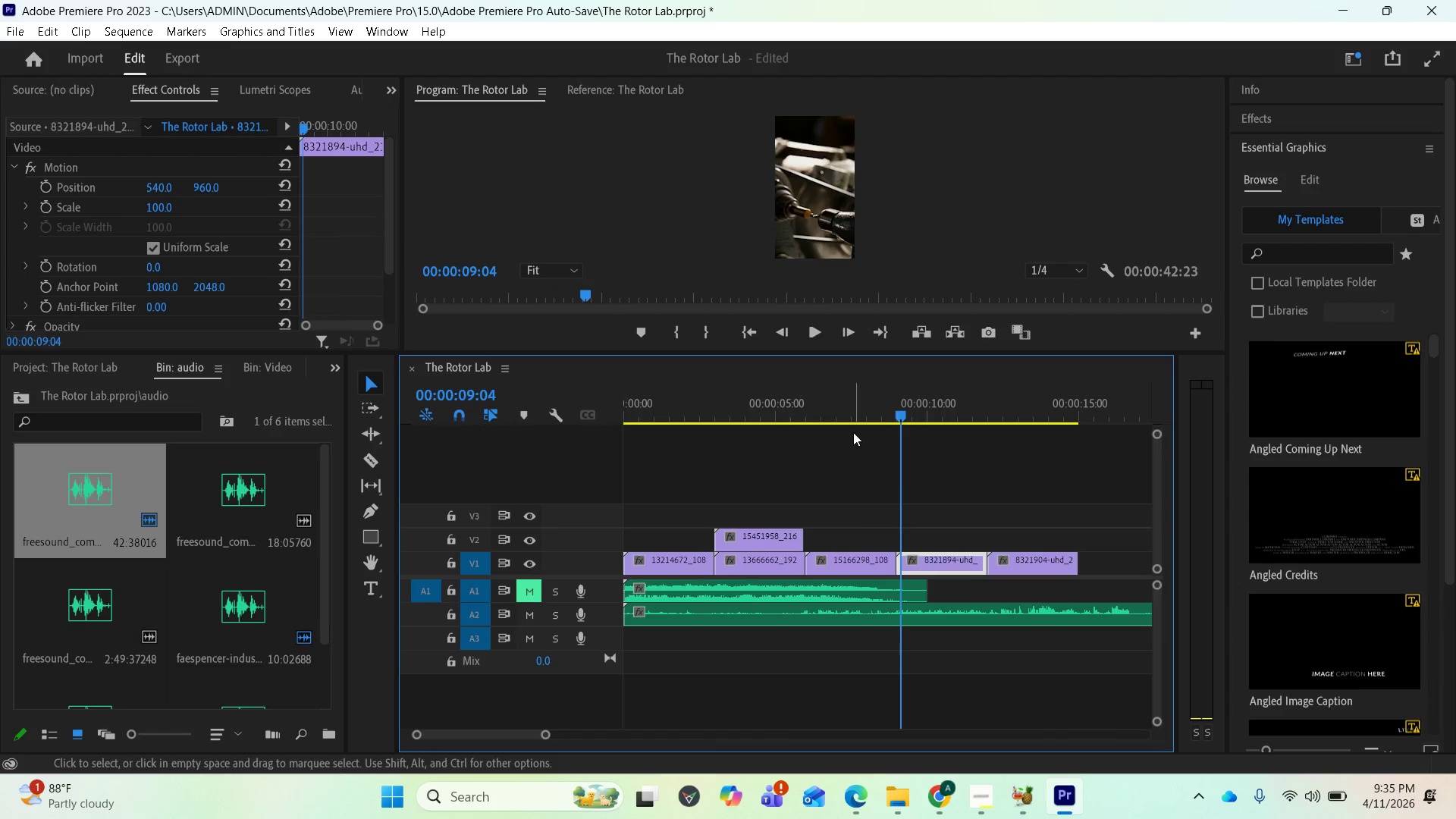 
left_click_drag(start_coordinate=[896, 410], to_coordinate=[632, 488])
 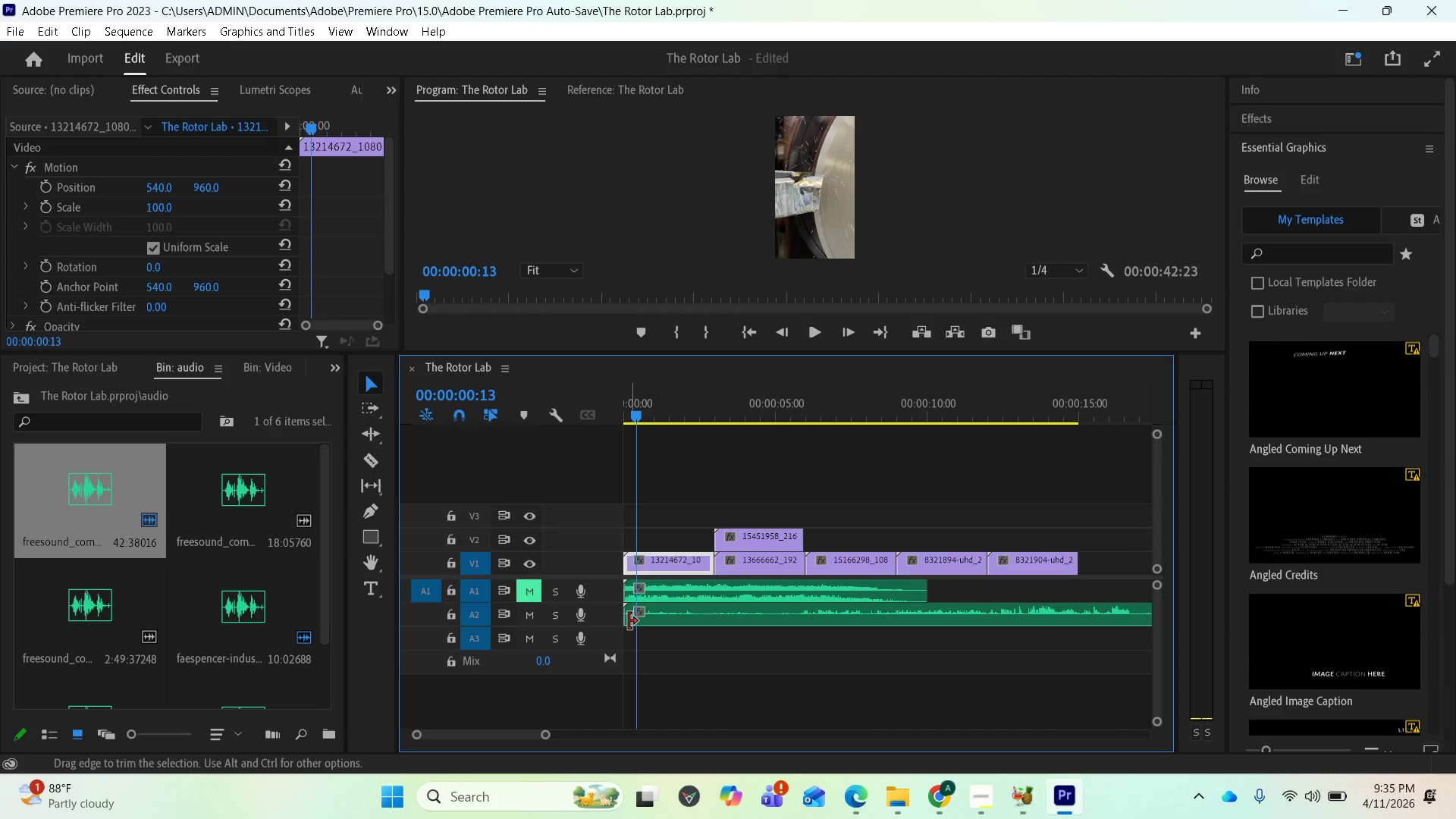 
left_click_drag(start_coordinate=[625, 620], to_coordinate=[789, 623])
 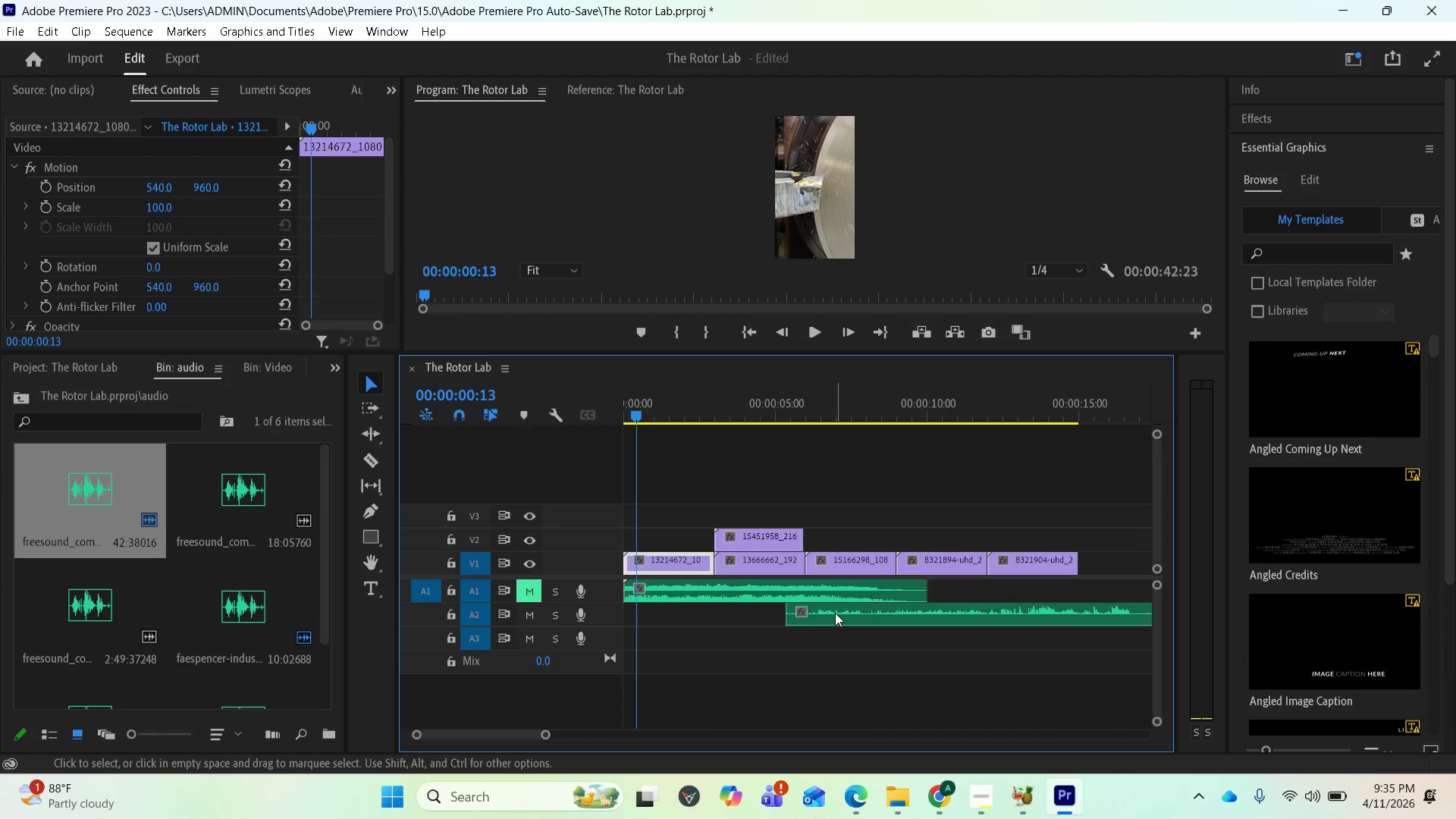 
left_click_drag(start_coordinate=[835, 613], to_coordinate=[668, 617])
 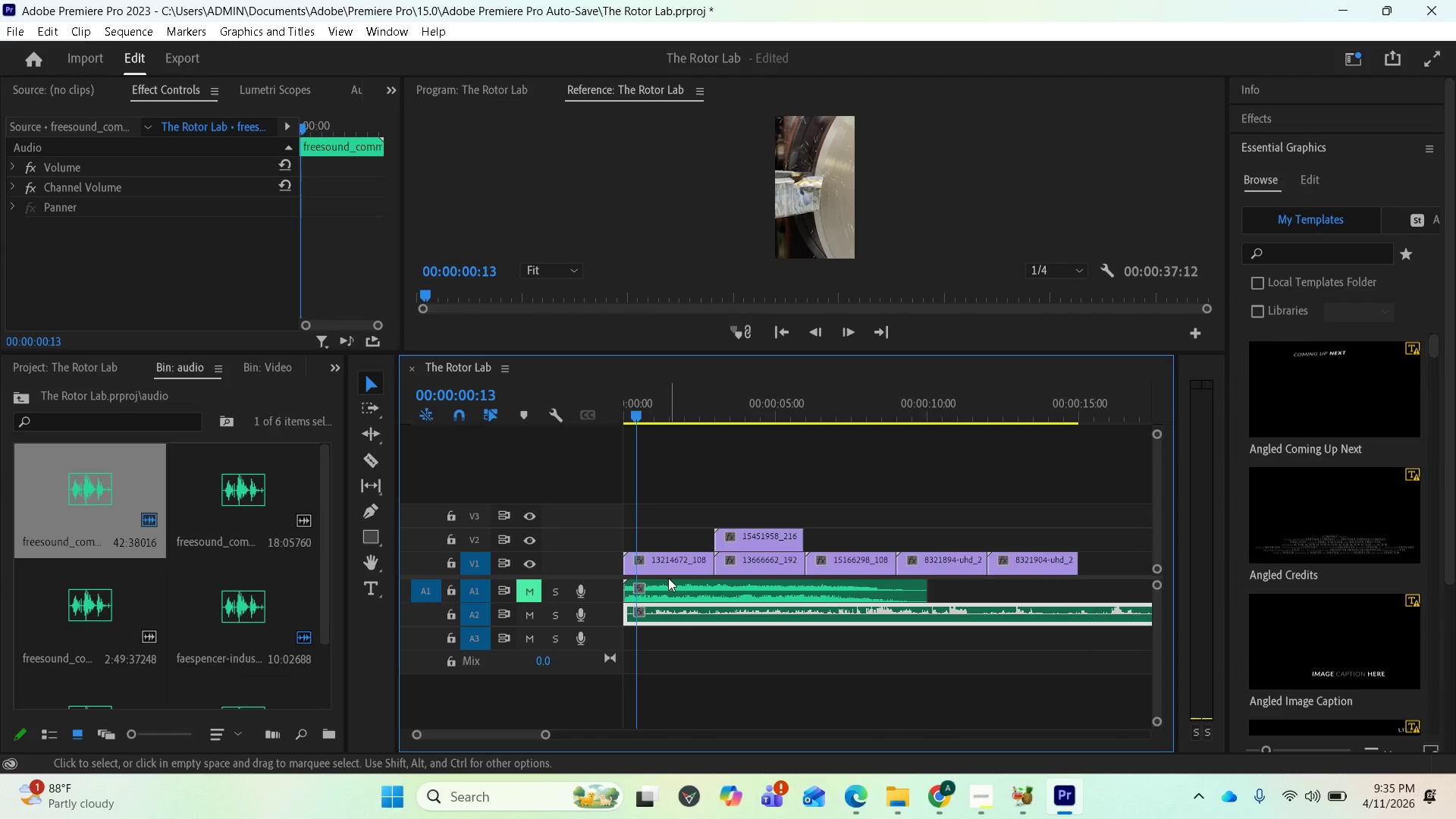 
key(Space)
 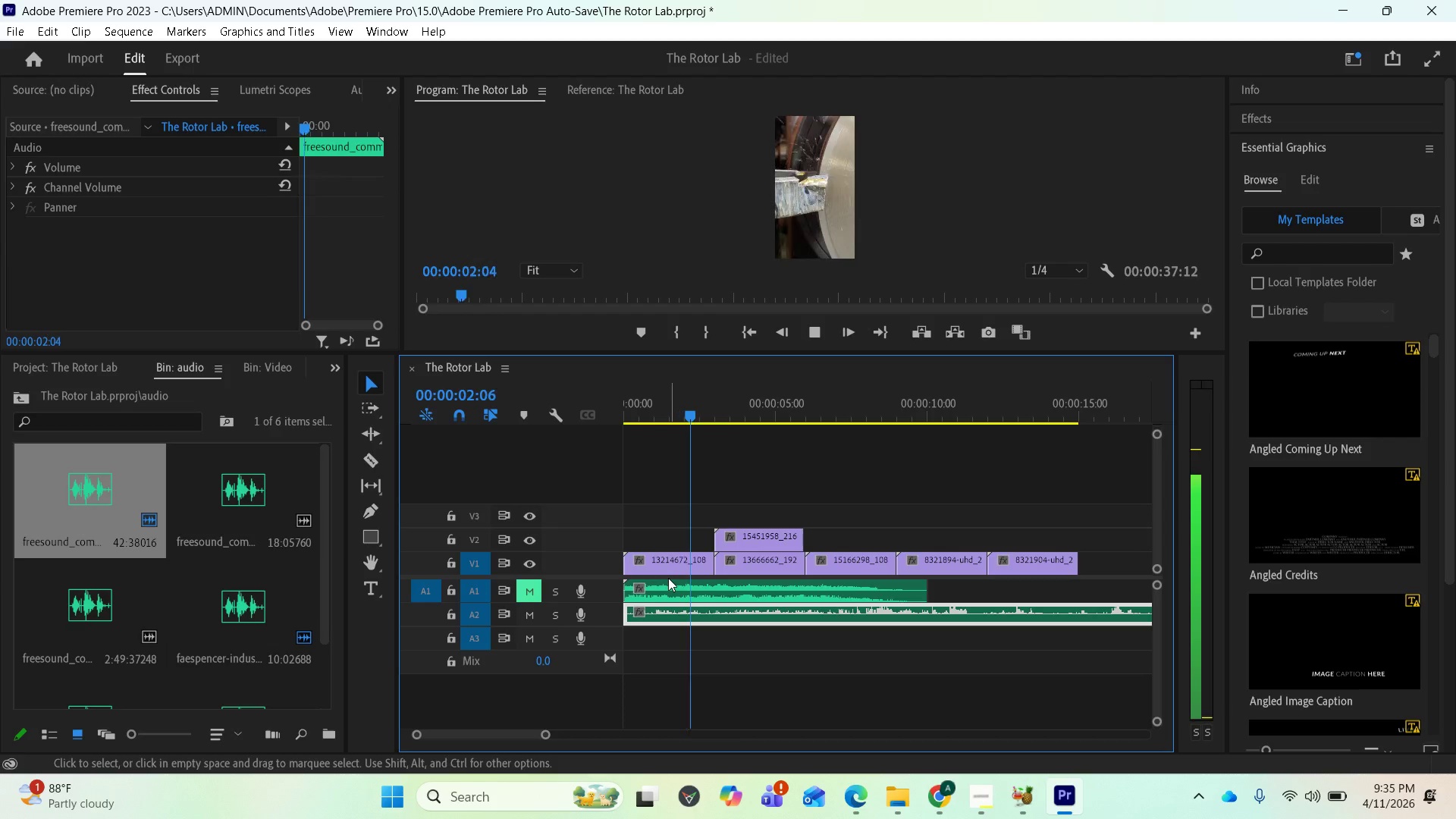 
key(Space)
 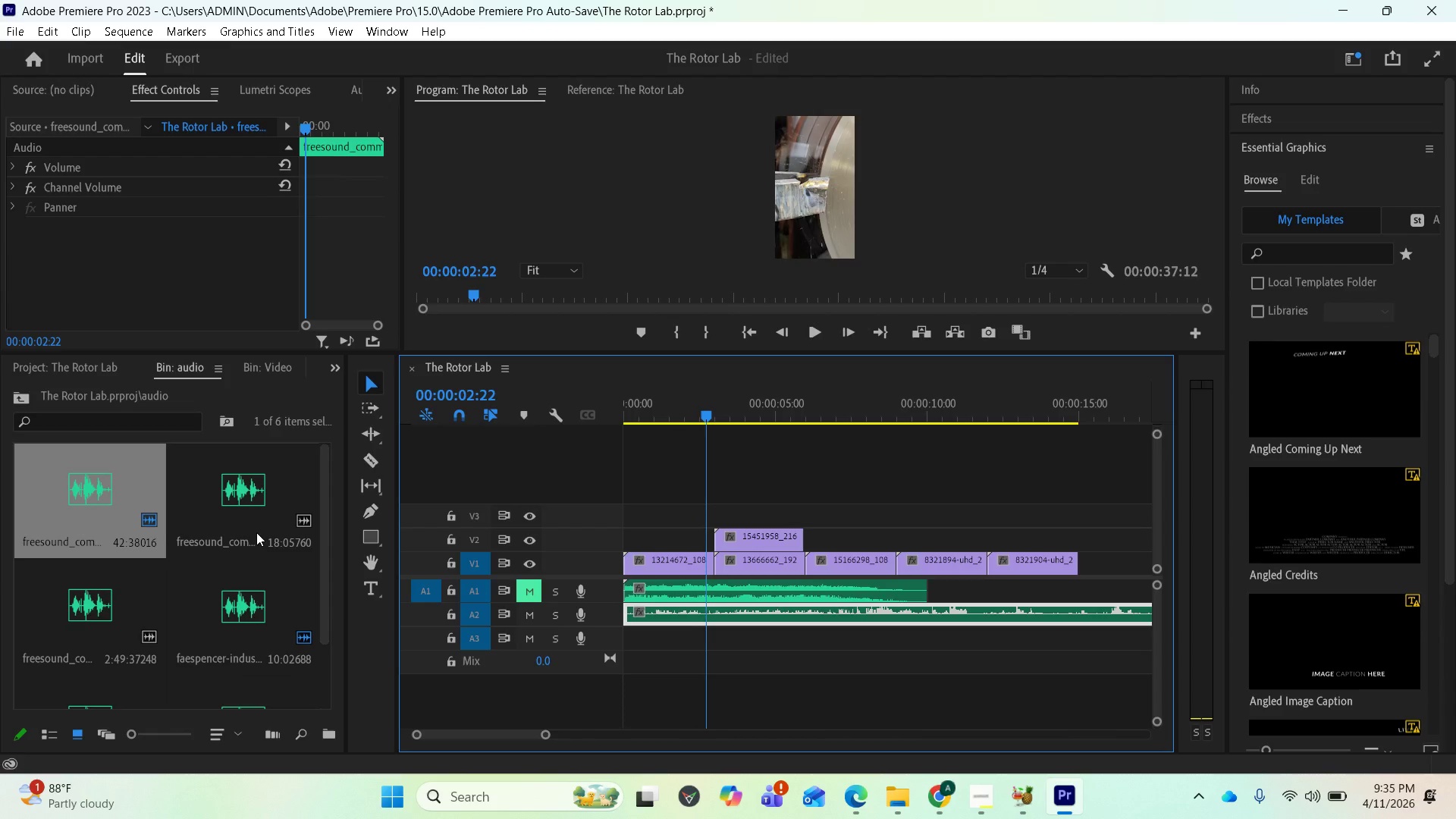 
left_click_drag(start_coordinate=[253, 514], to_coordinate=[632, 645])
 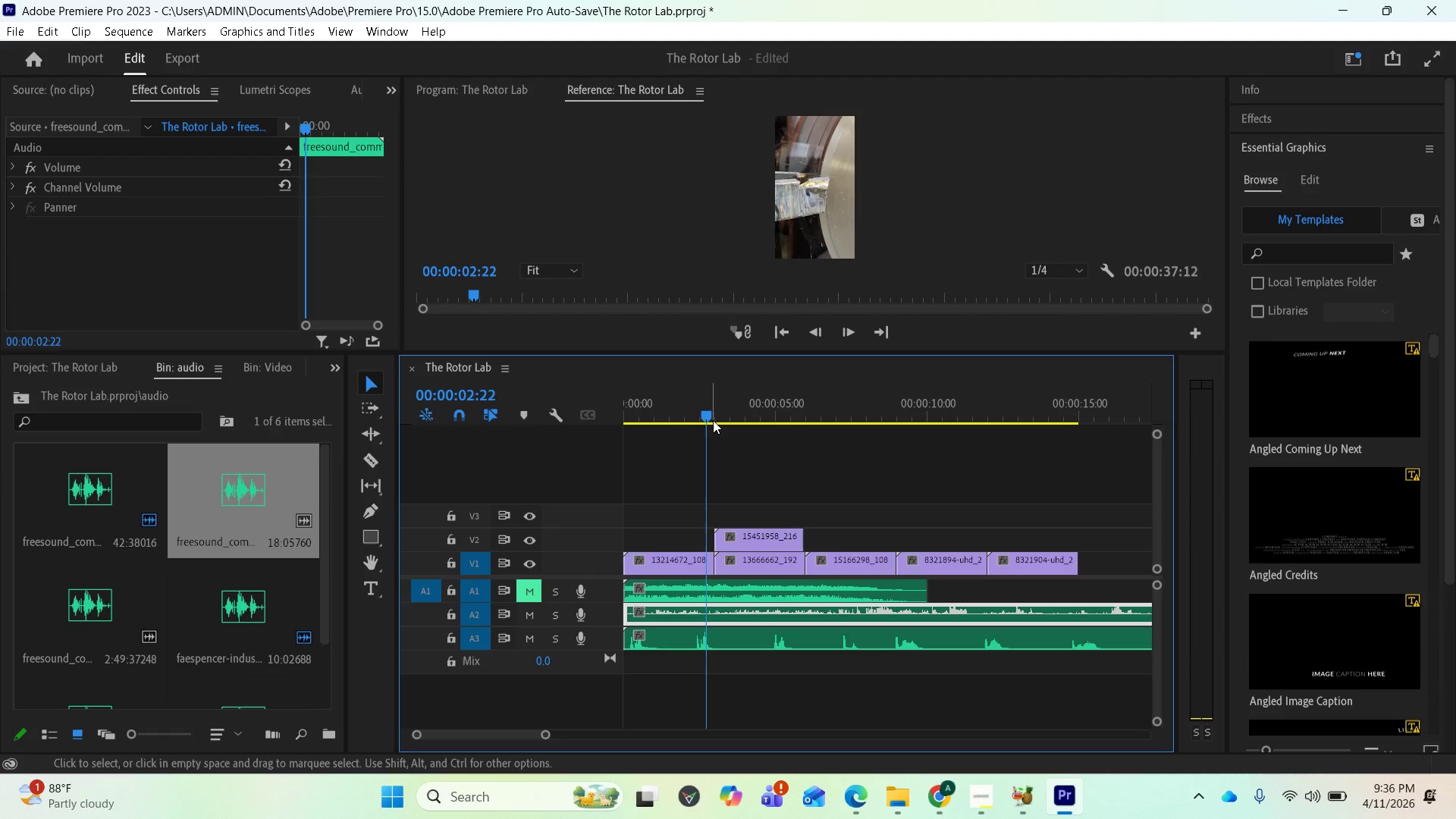 
left_click_drag(start_coordinate=[711, 418], to_coordinate=[619, 437])
 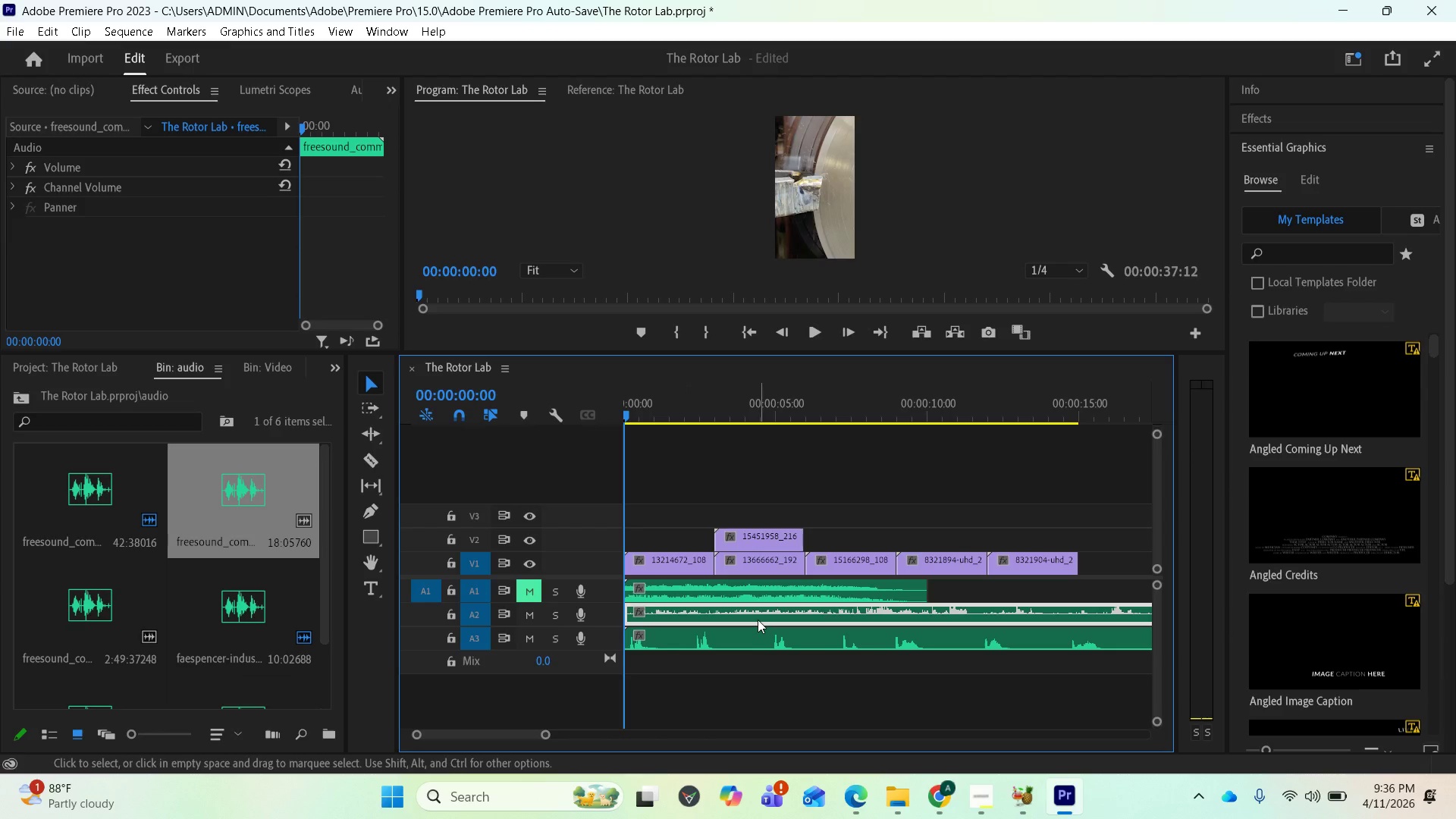 
key(Space)
 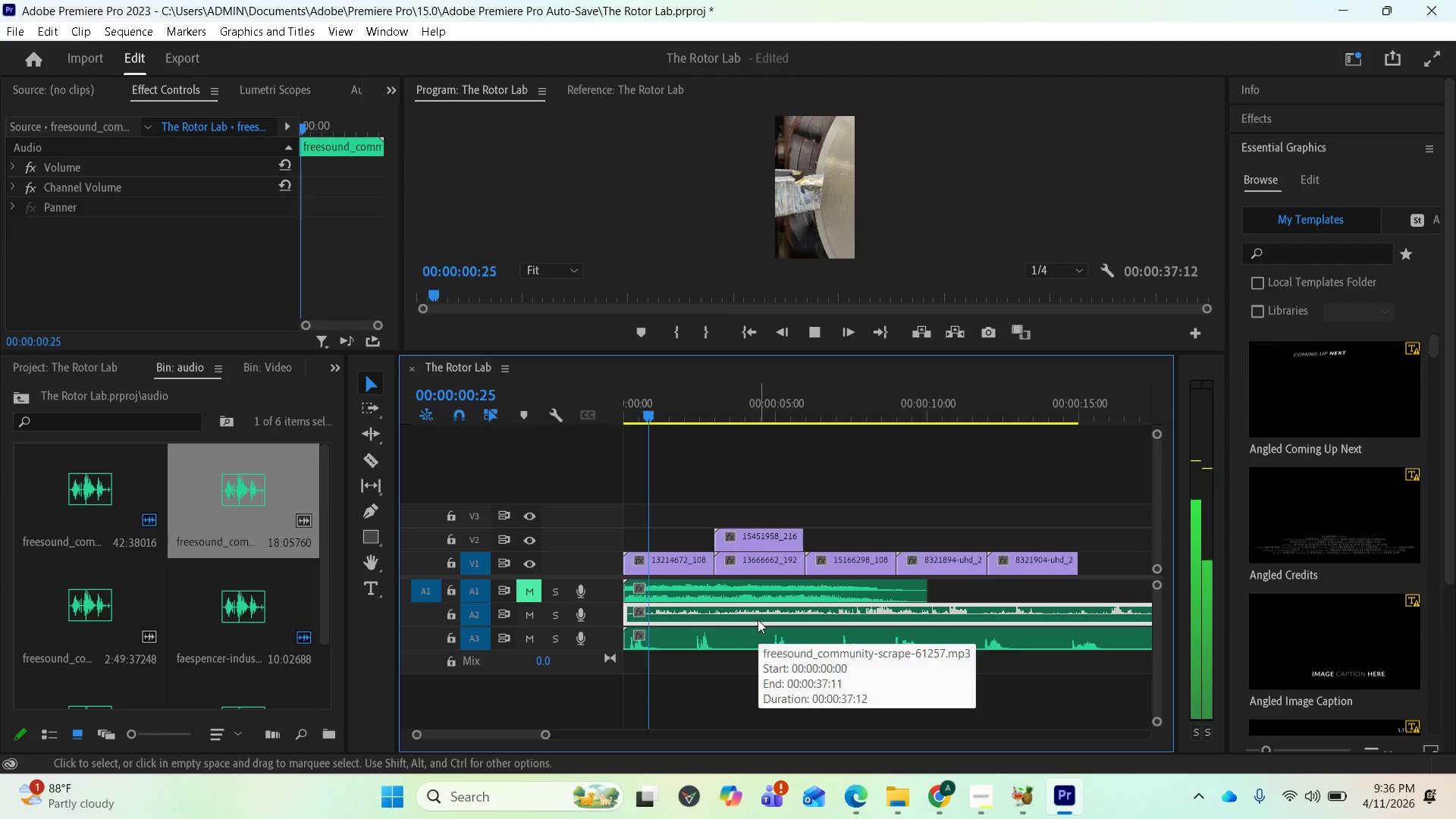 
key(Space)
 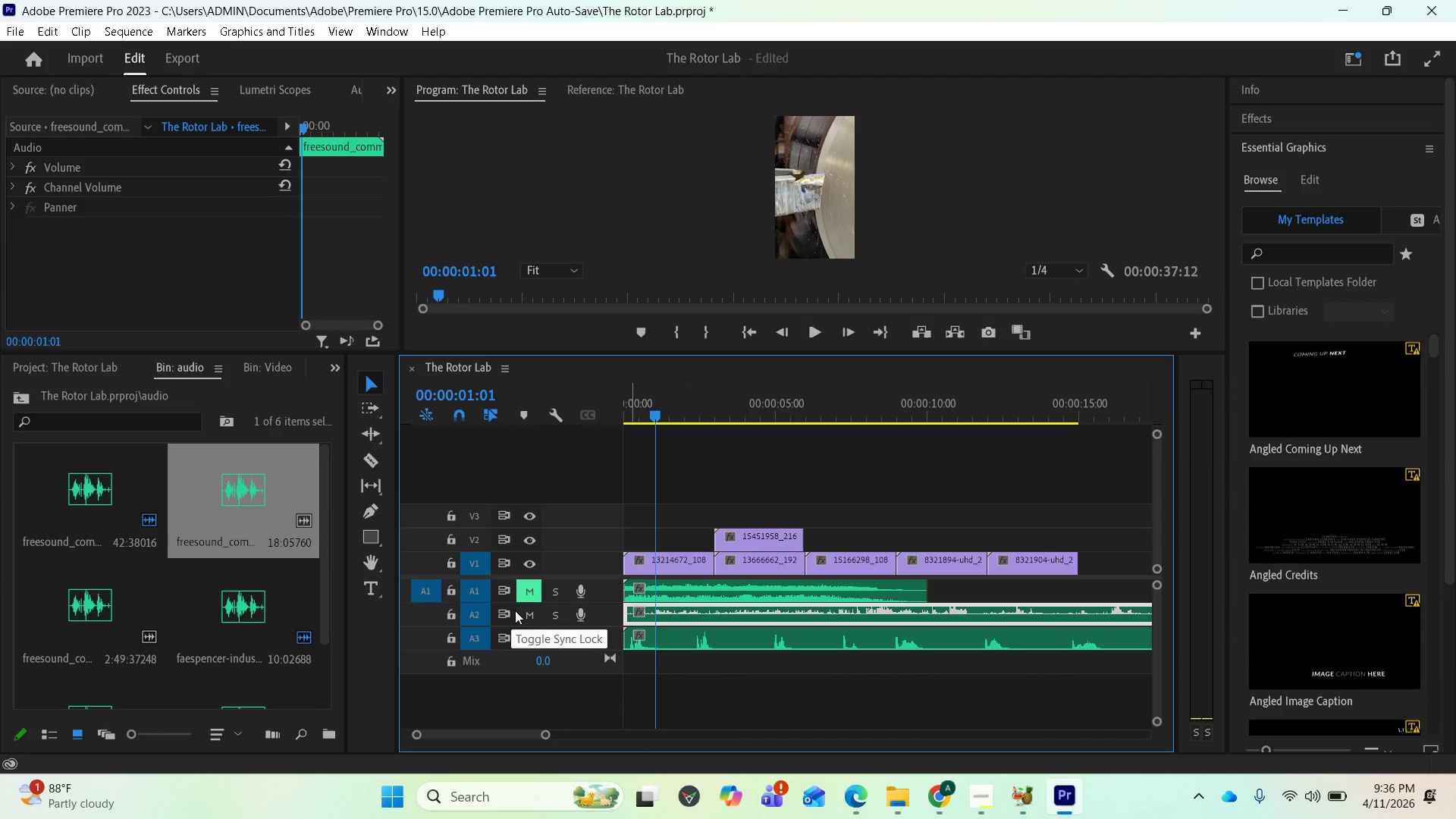 
left_click([523, 610])
 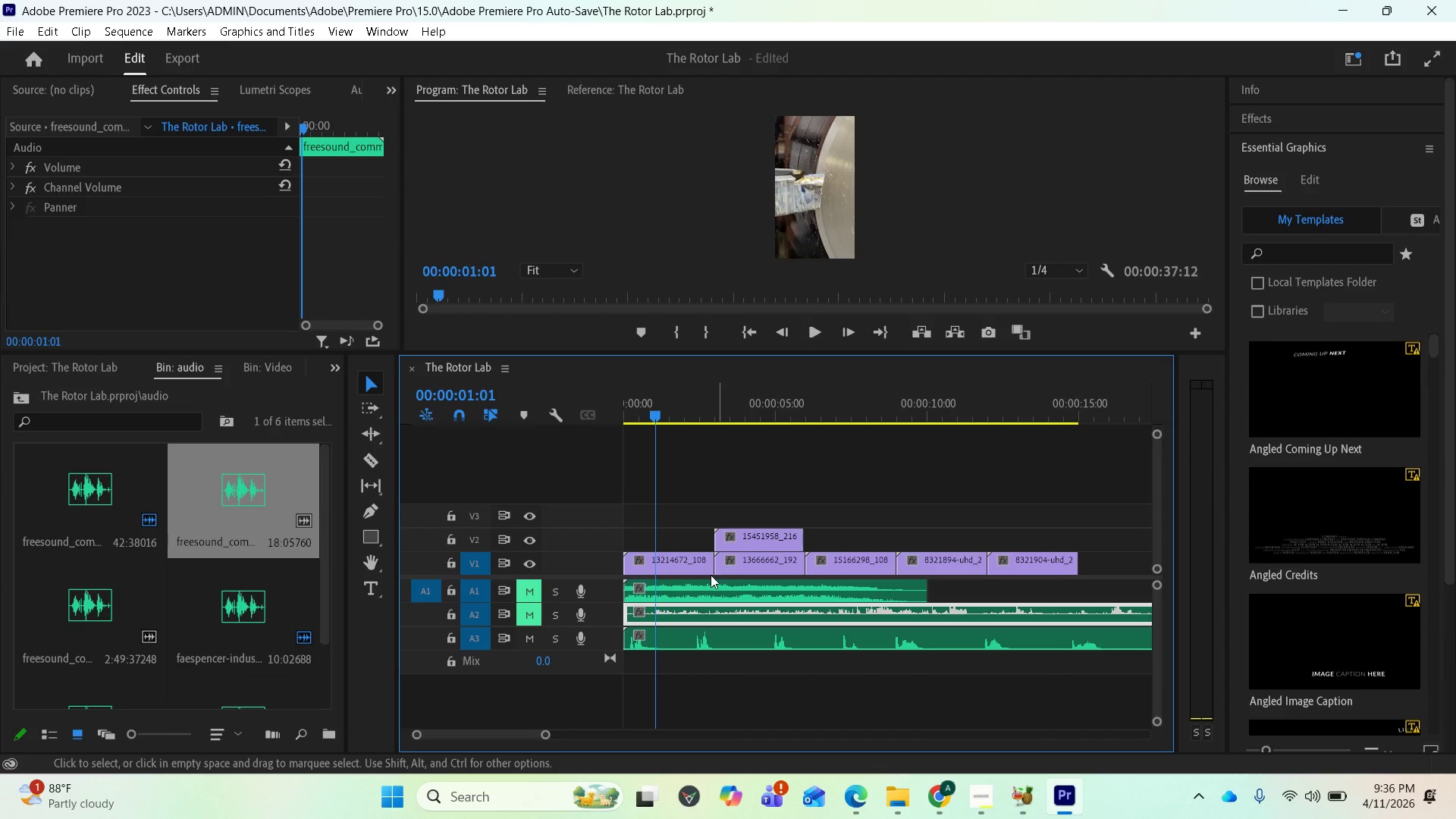 
key(Space)
 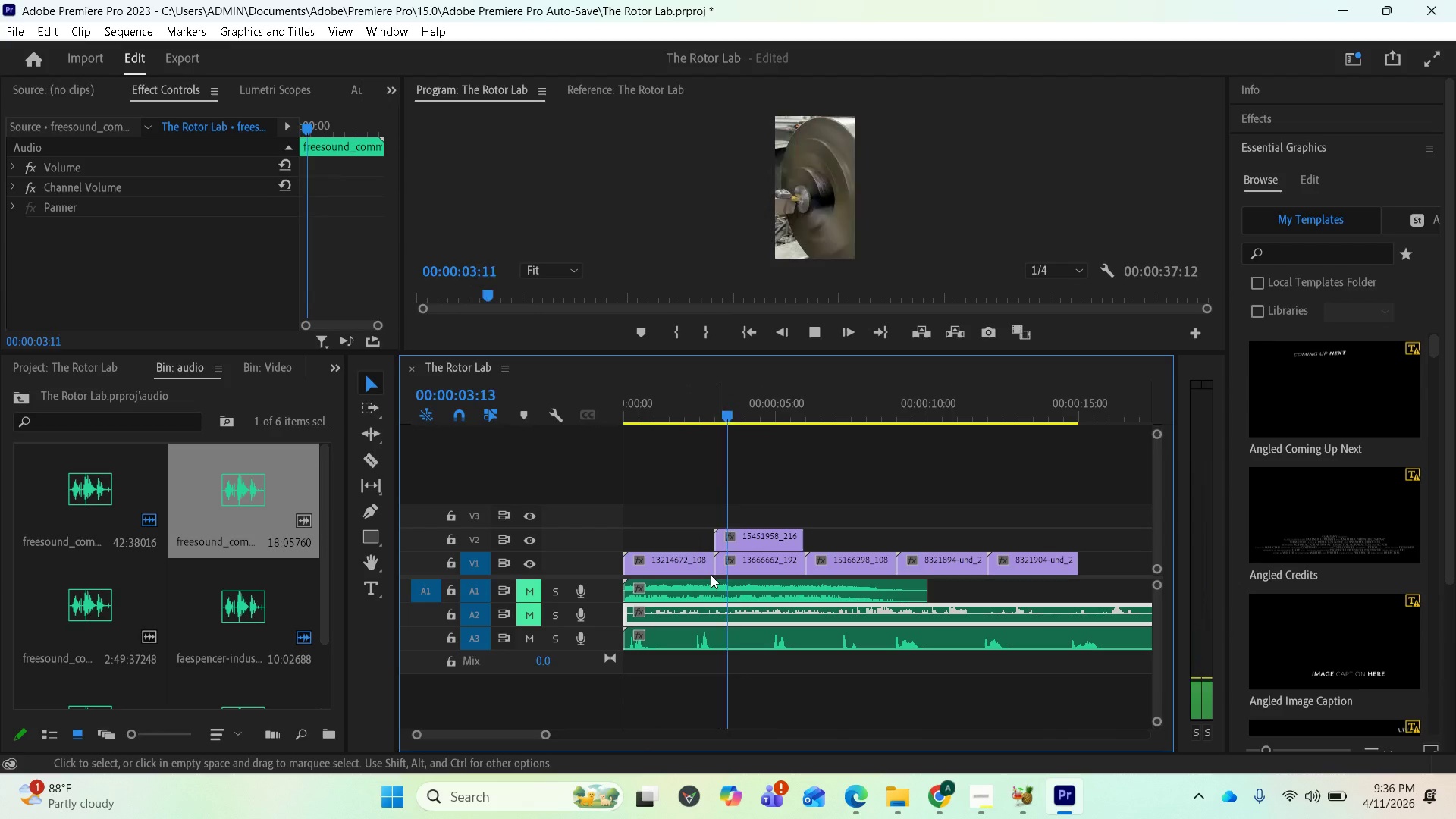 
key(Space)
 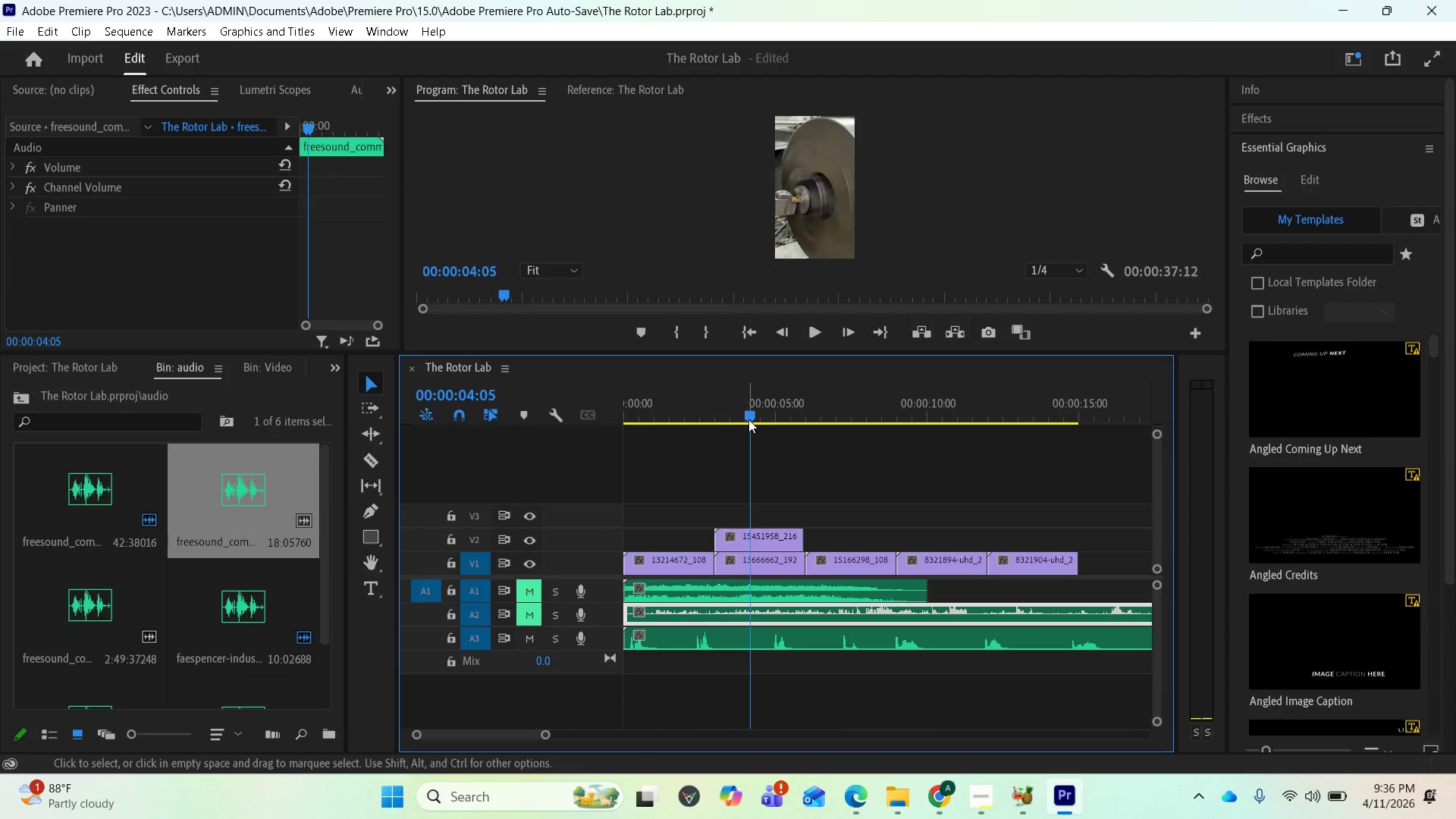 
left_click_drag(start_coordinate=[747, 416], to_coordinate=[615, 453])
 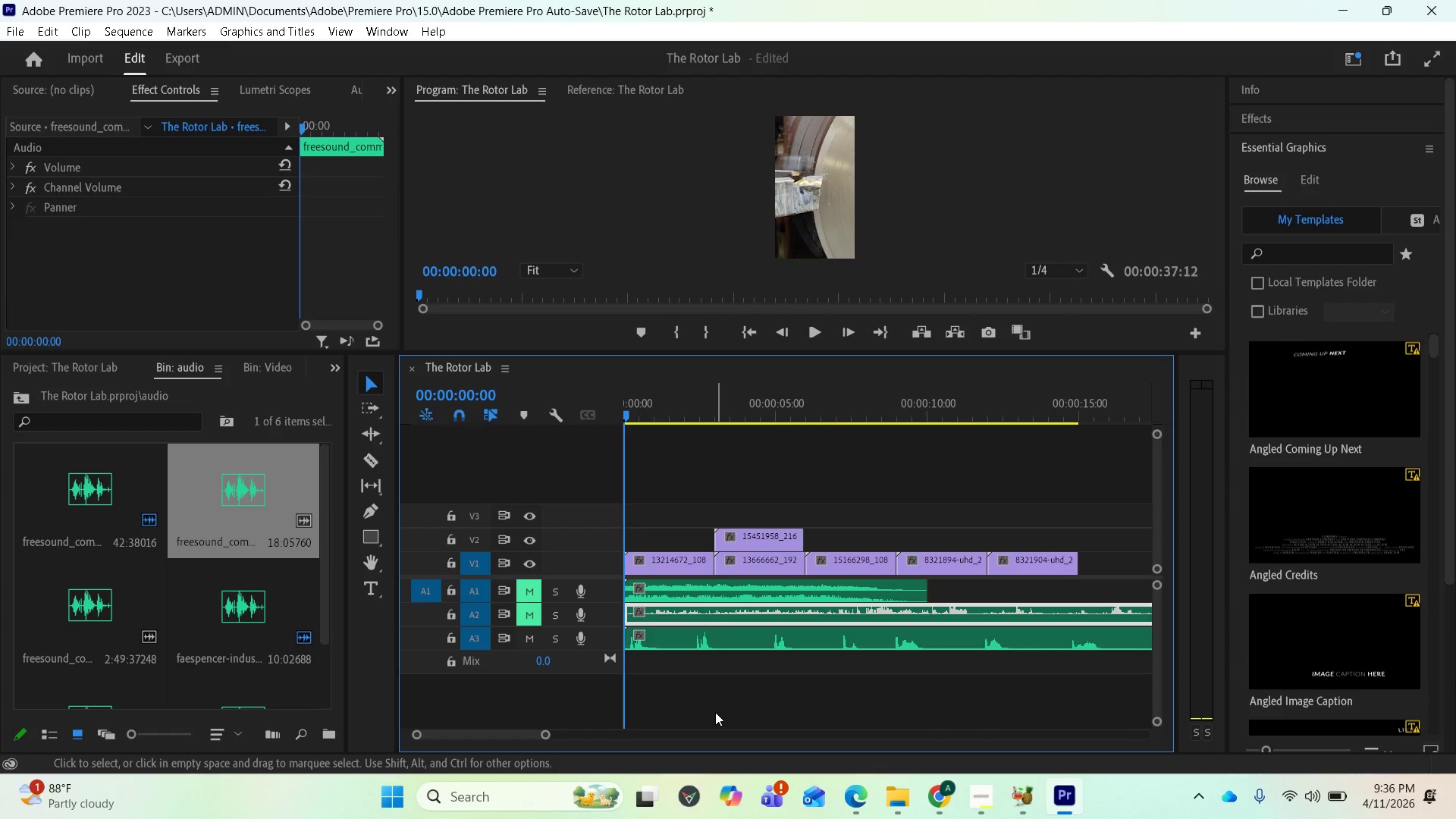 
key(Space)
 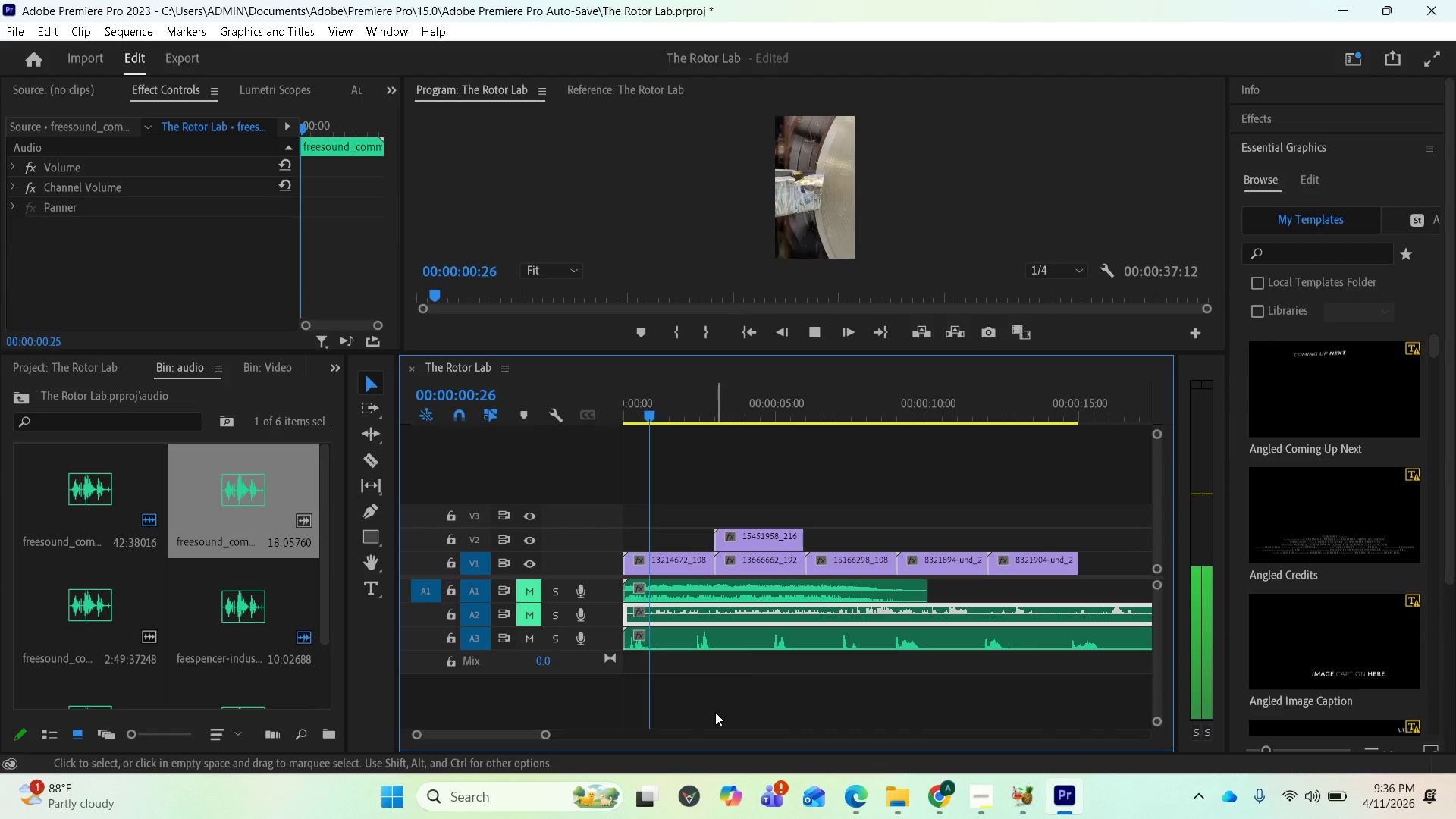 
key(Space)
 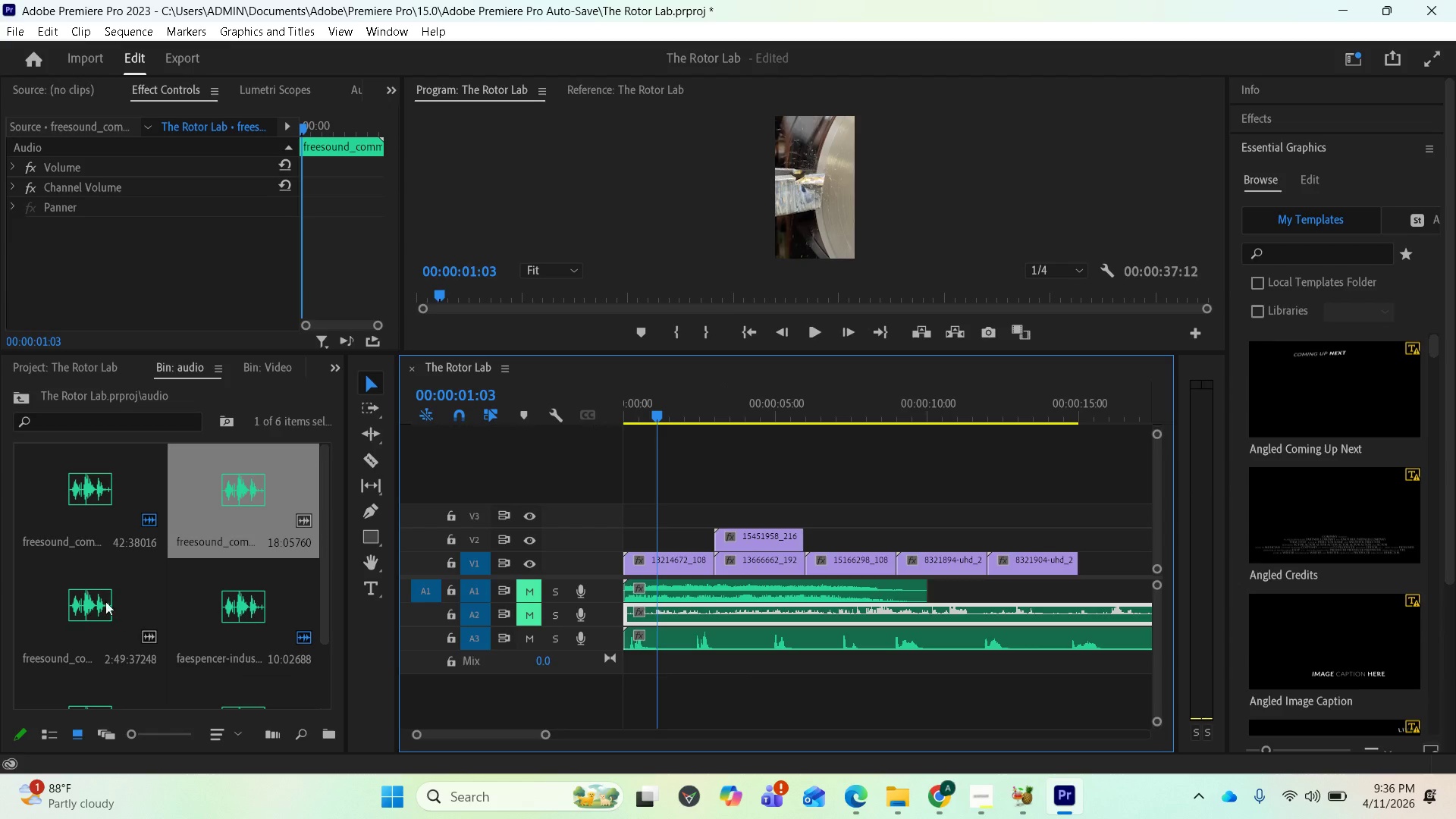 
scroll: coordinate [156, 593], scroll_direction: down, amount: 1.0
 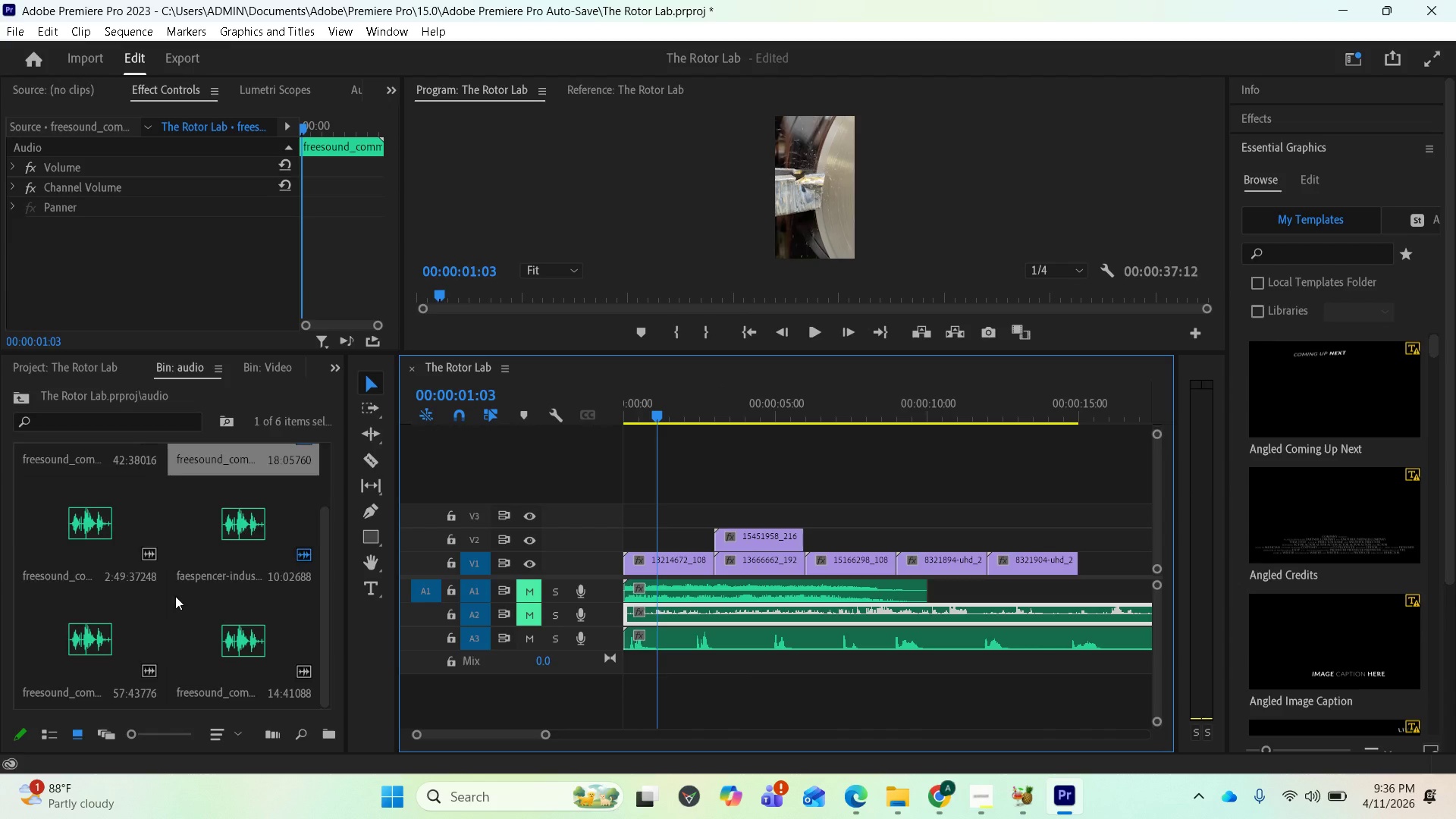 
scroll: coordinate [180, 595], scroll_direction: up, amount: 1.0
 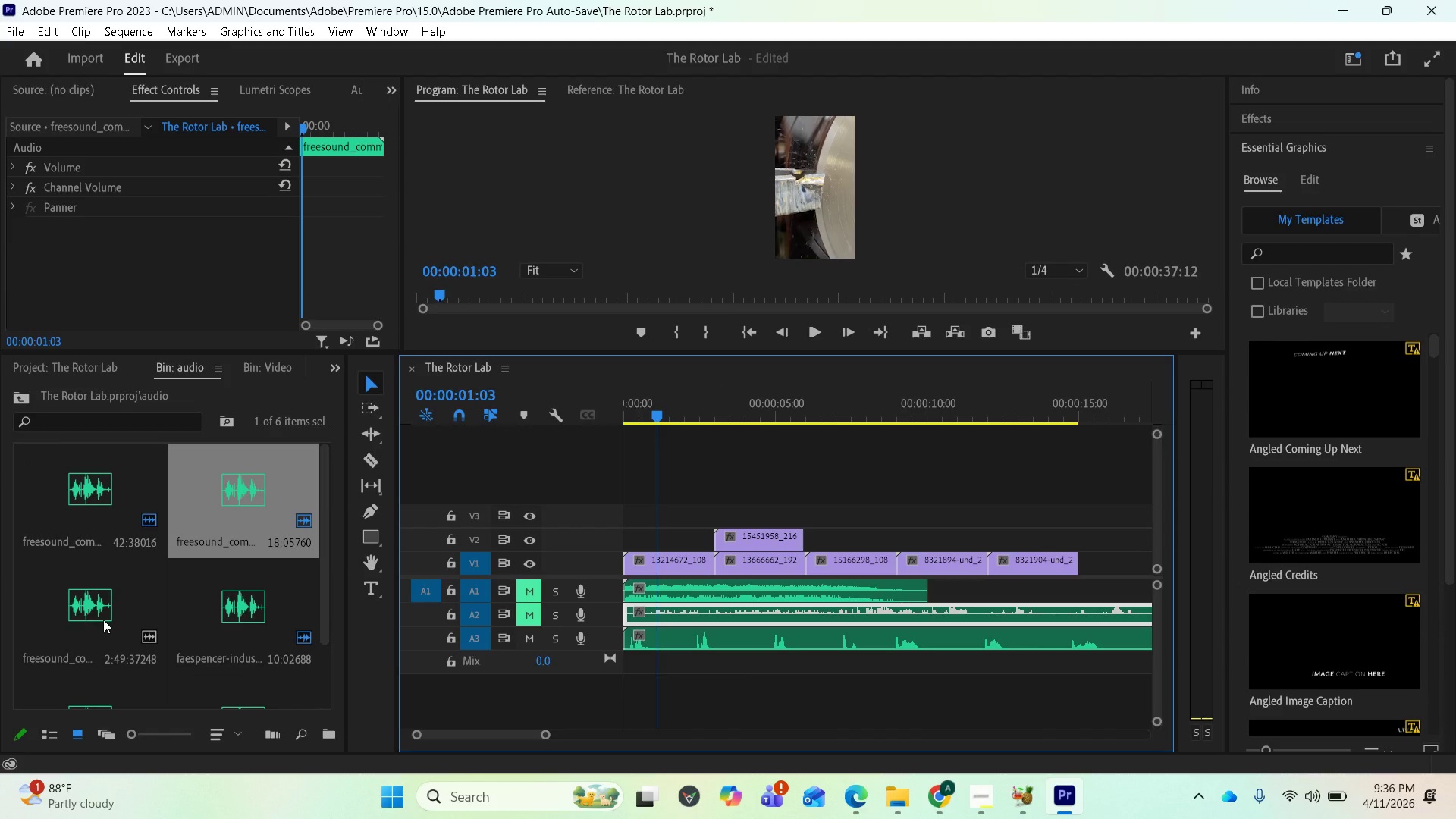 
left_click_drag(start_coordinate=[103, 620], to_coordinate=[604, 679])
 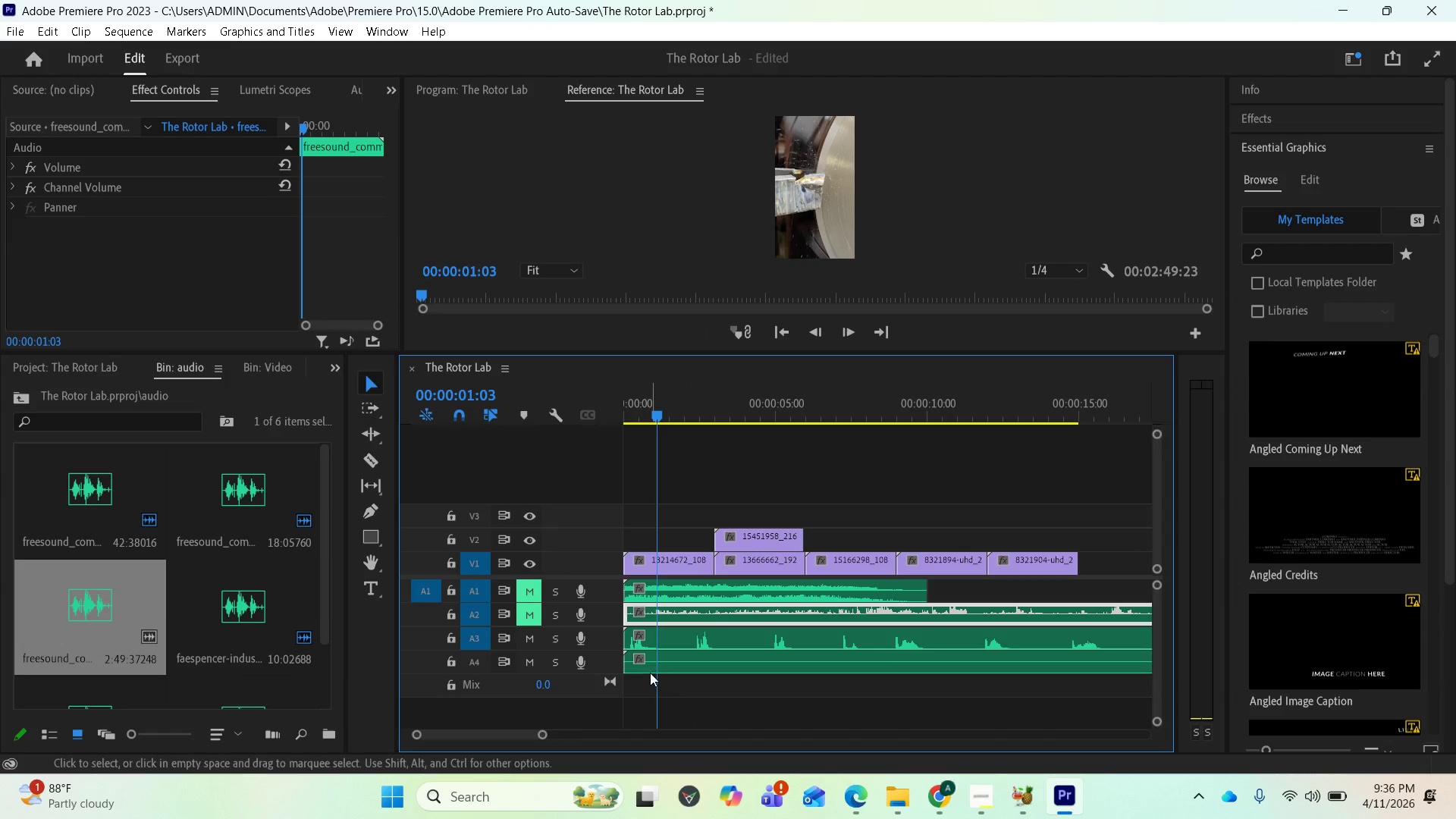 
left_click_drag(start_coordinate=[628, 661], to_coordinate=[676, 657])
 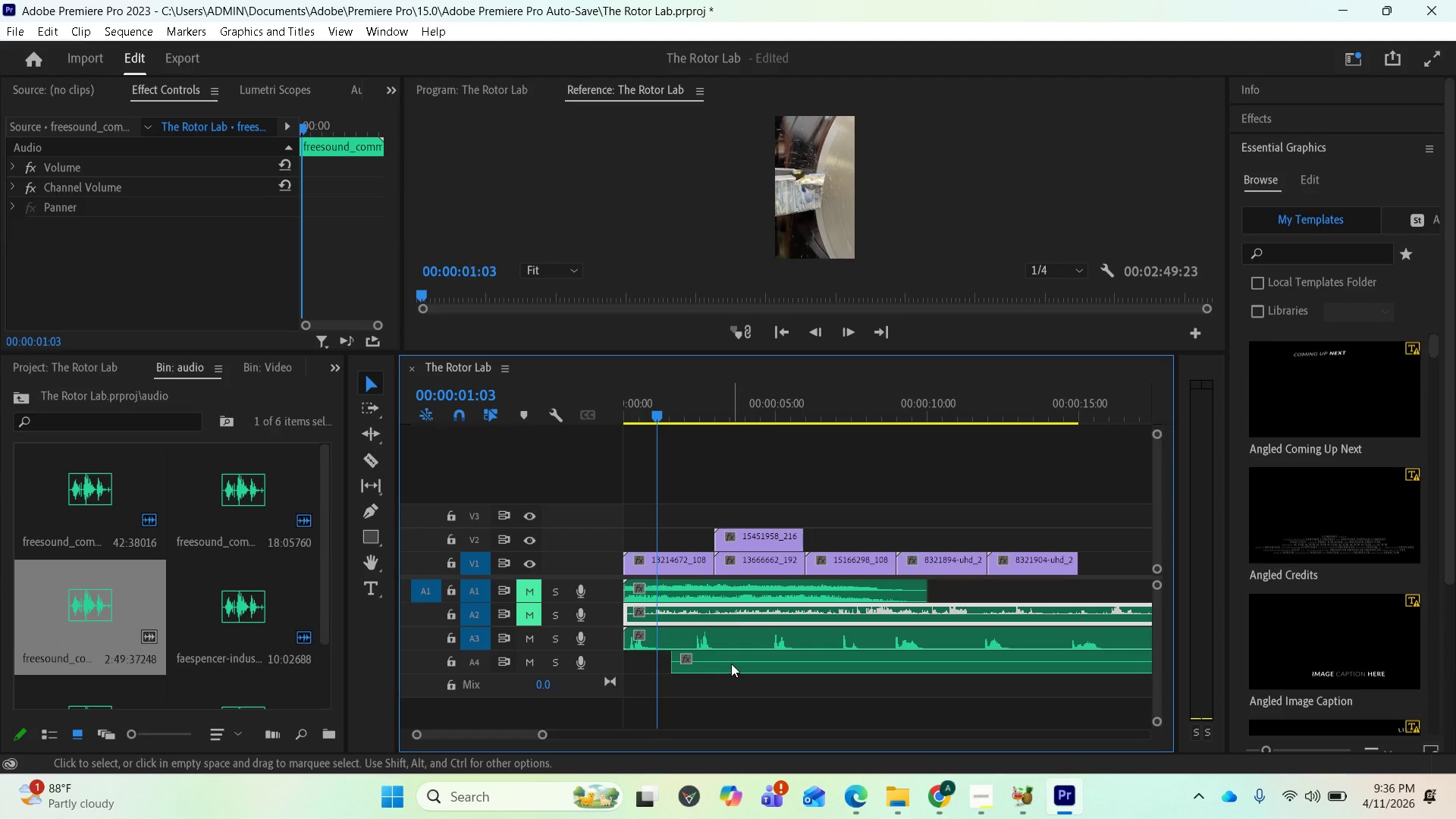 
scroll: coordinate [721, 661], scroll_direction: down, amount: 5.0
 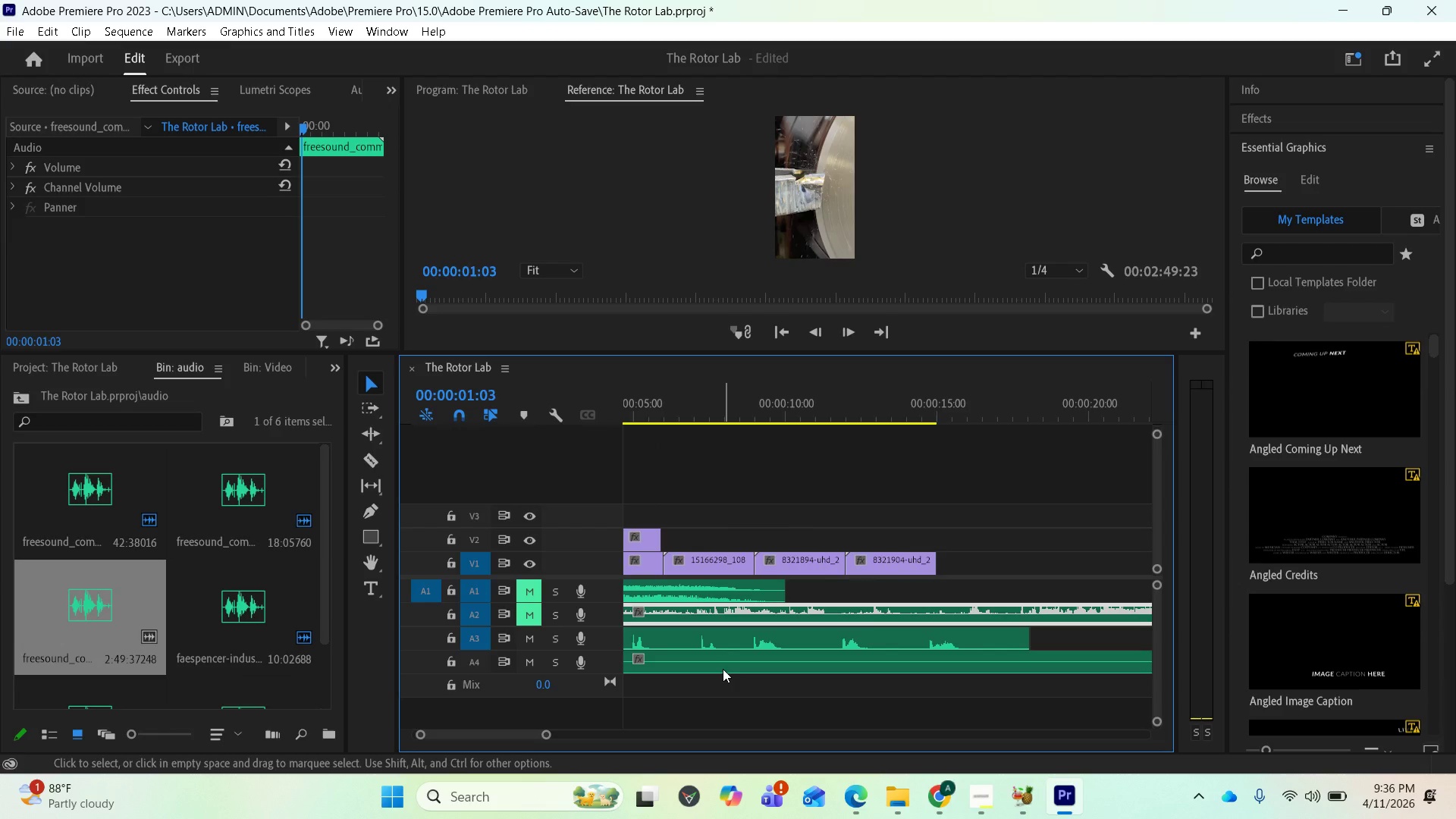 
key(Space)
 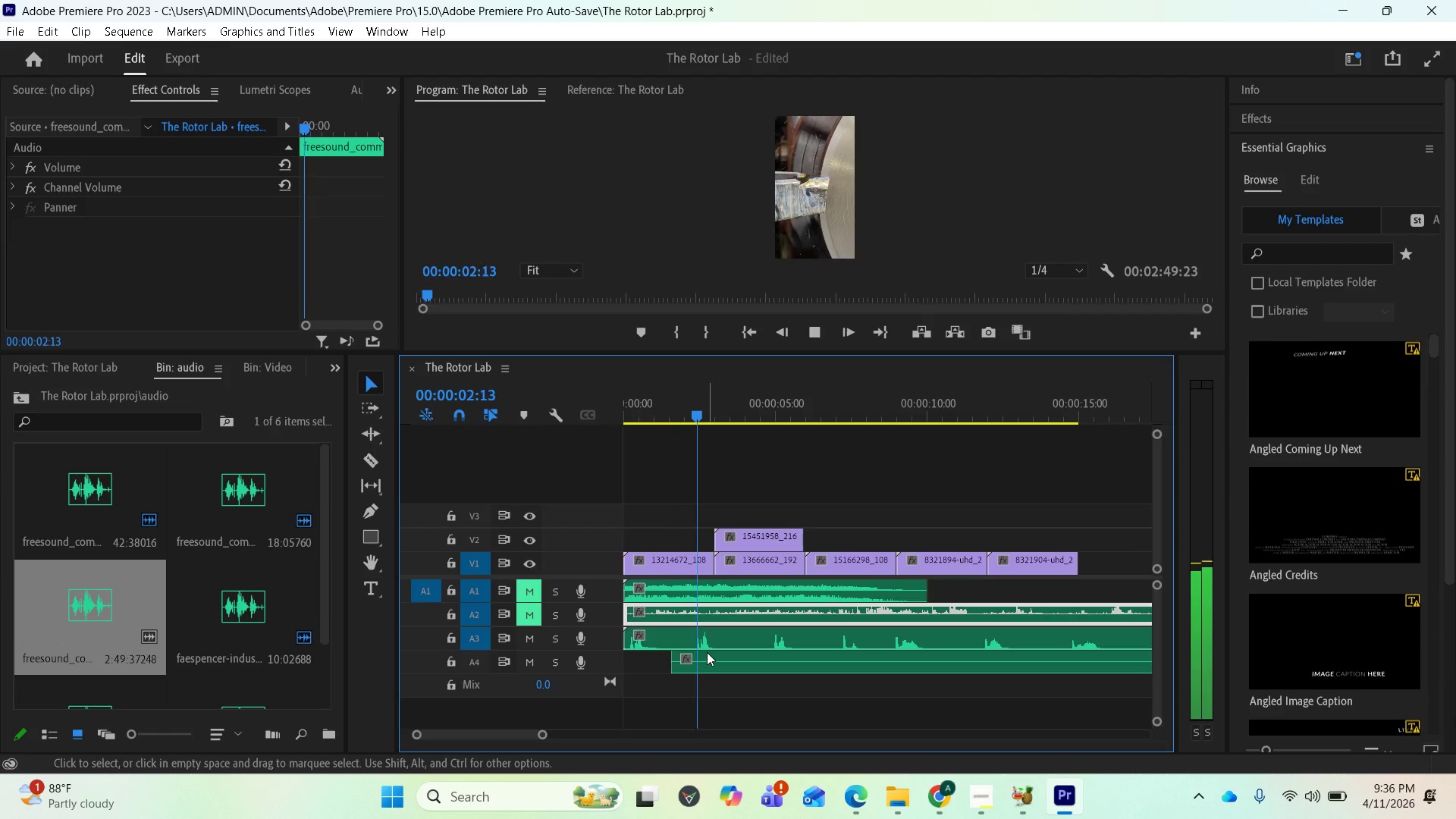 
scroll: coordinate [707, 652], scroll_direction: down, amount: 1.0
 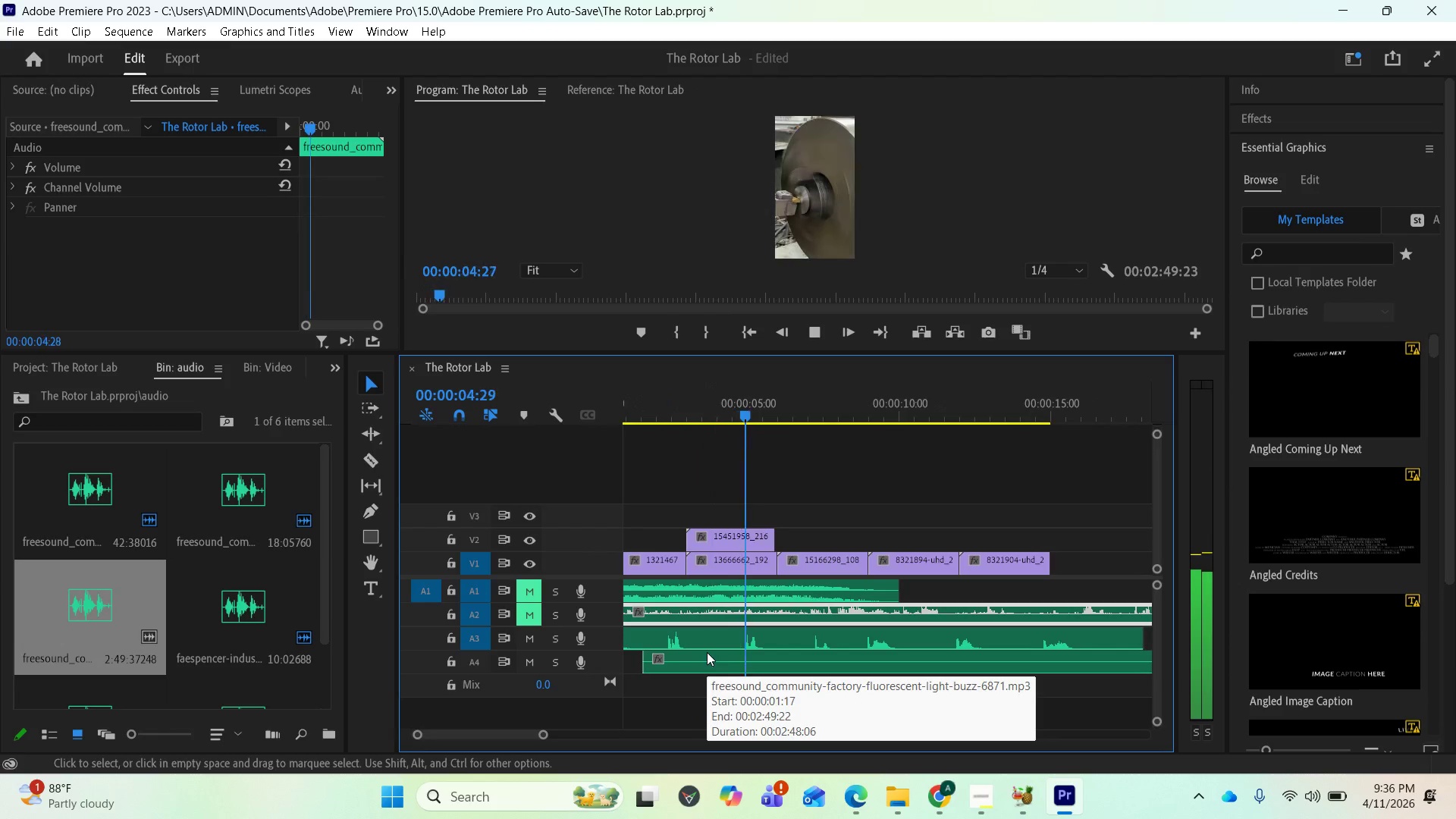 
key(Space)
 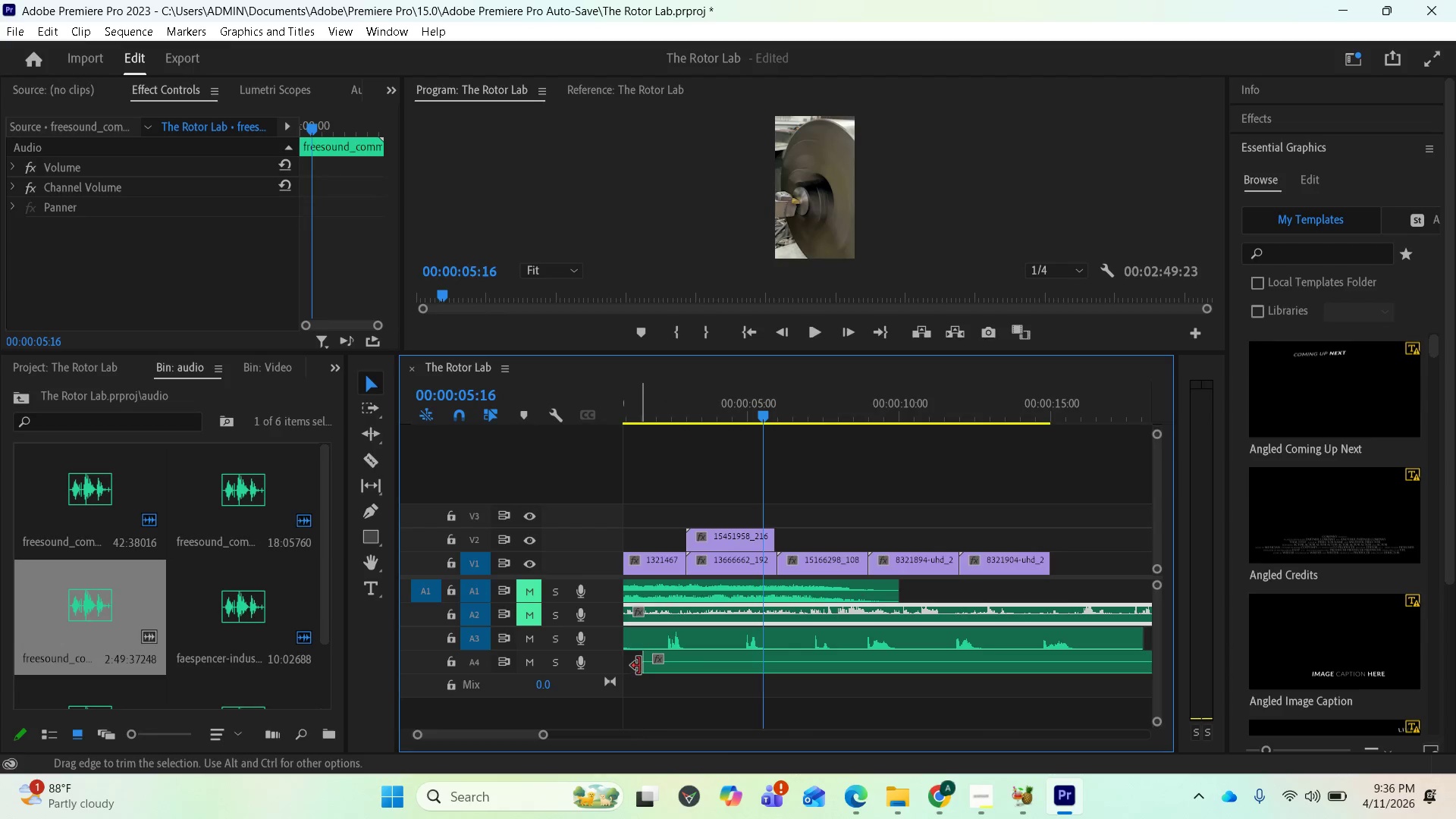 
scroll: coordinate [674, 662], scroll_direction: up, amount: 6.0
 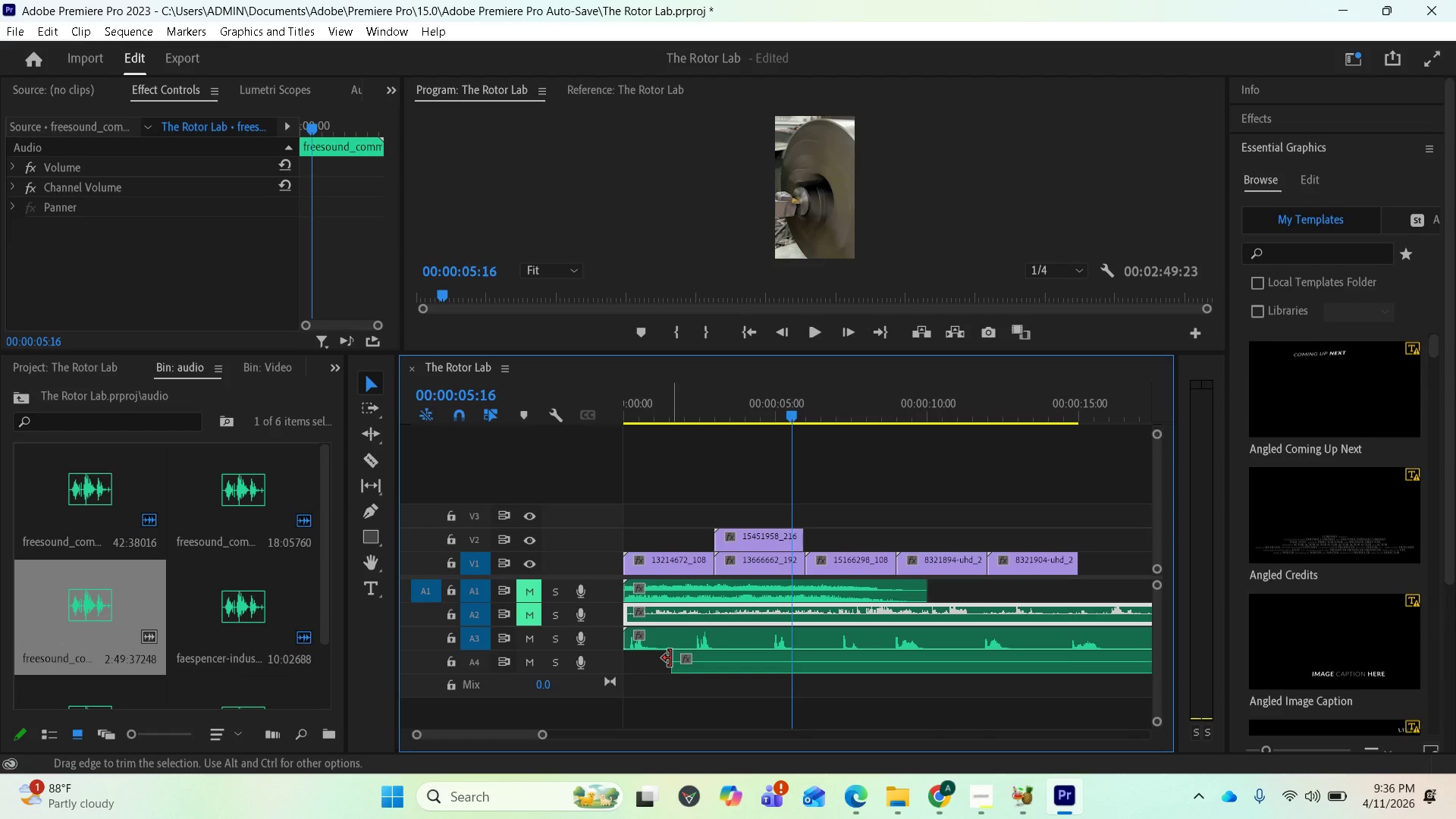 
left_click_drag(start_coordinate=[670, 658], to_coordinate=[629, 670])
 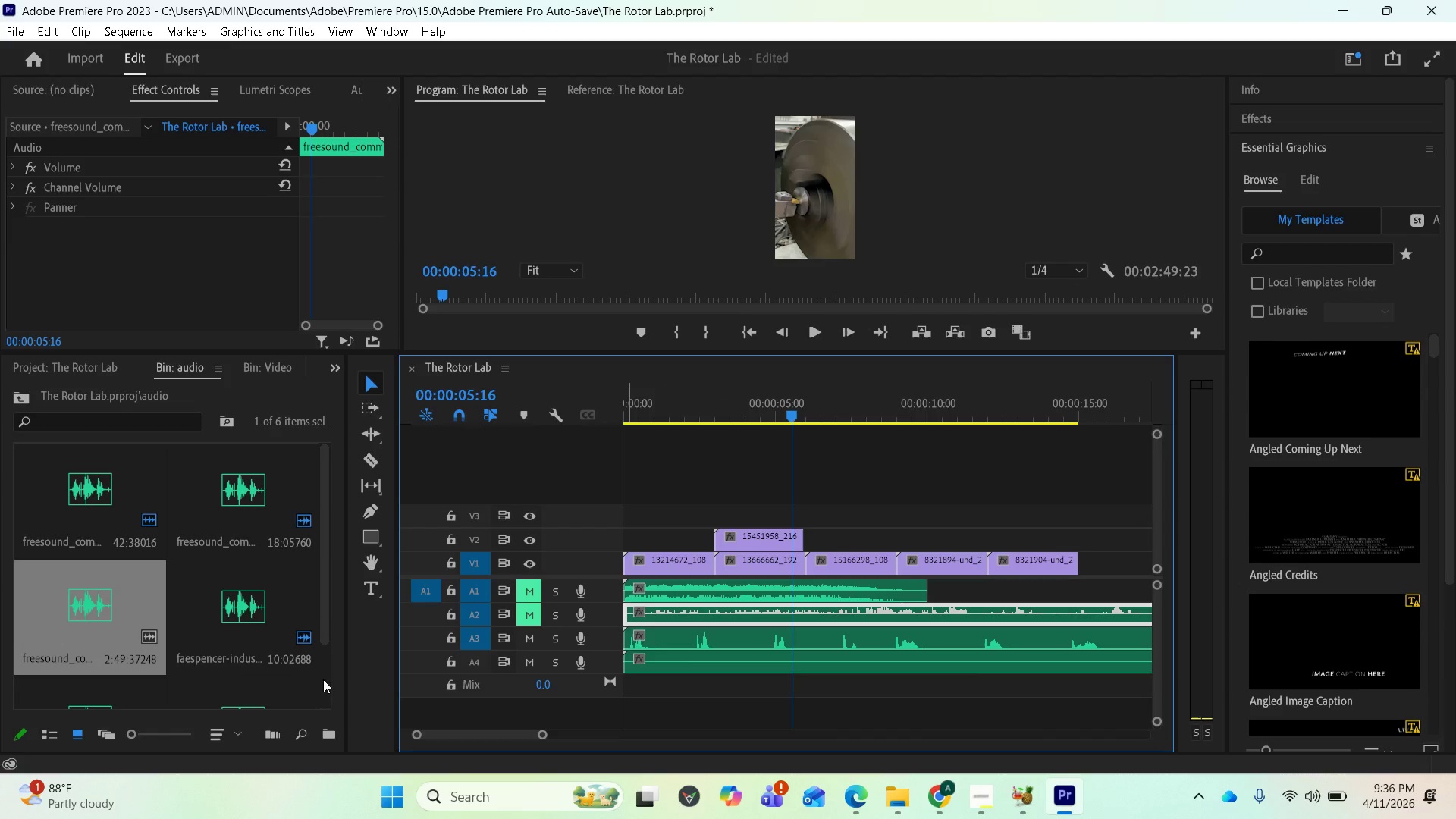 
scroll: coordinate [183, 657], scroll_direction: down, amount: 1.0
 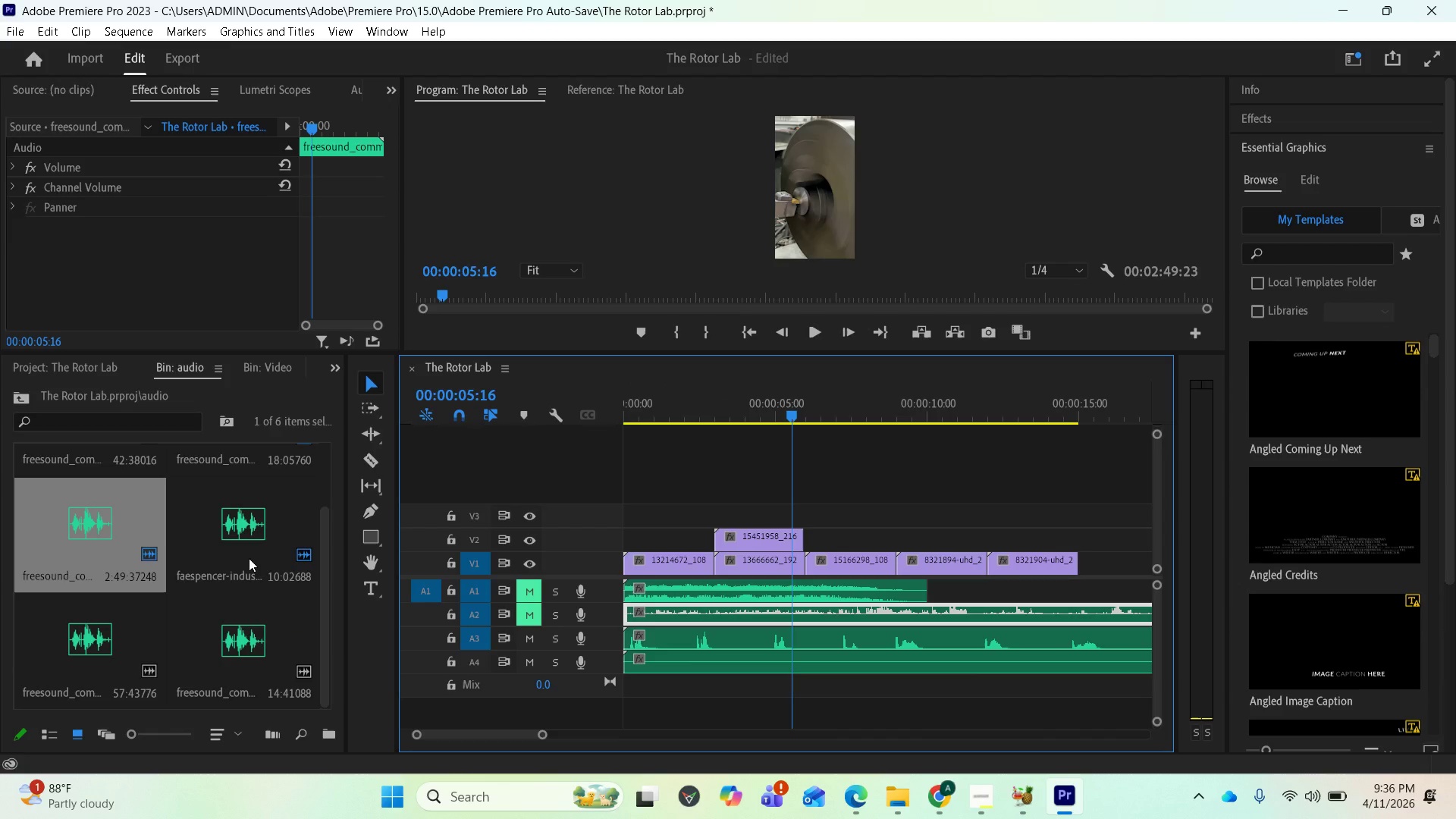 
left_click_drag(start_coordinate=[249, 558], to_coordinate=[574, 725])
 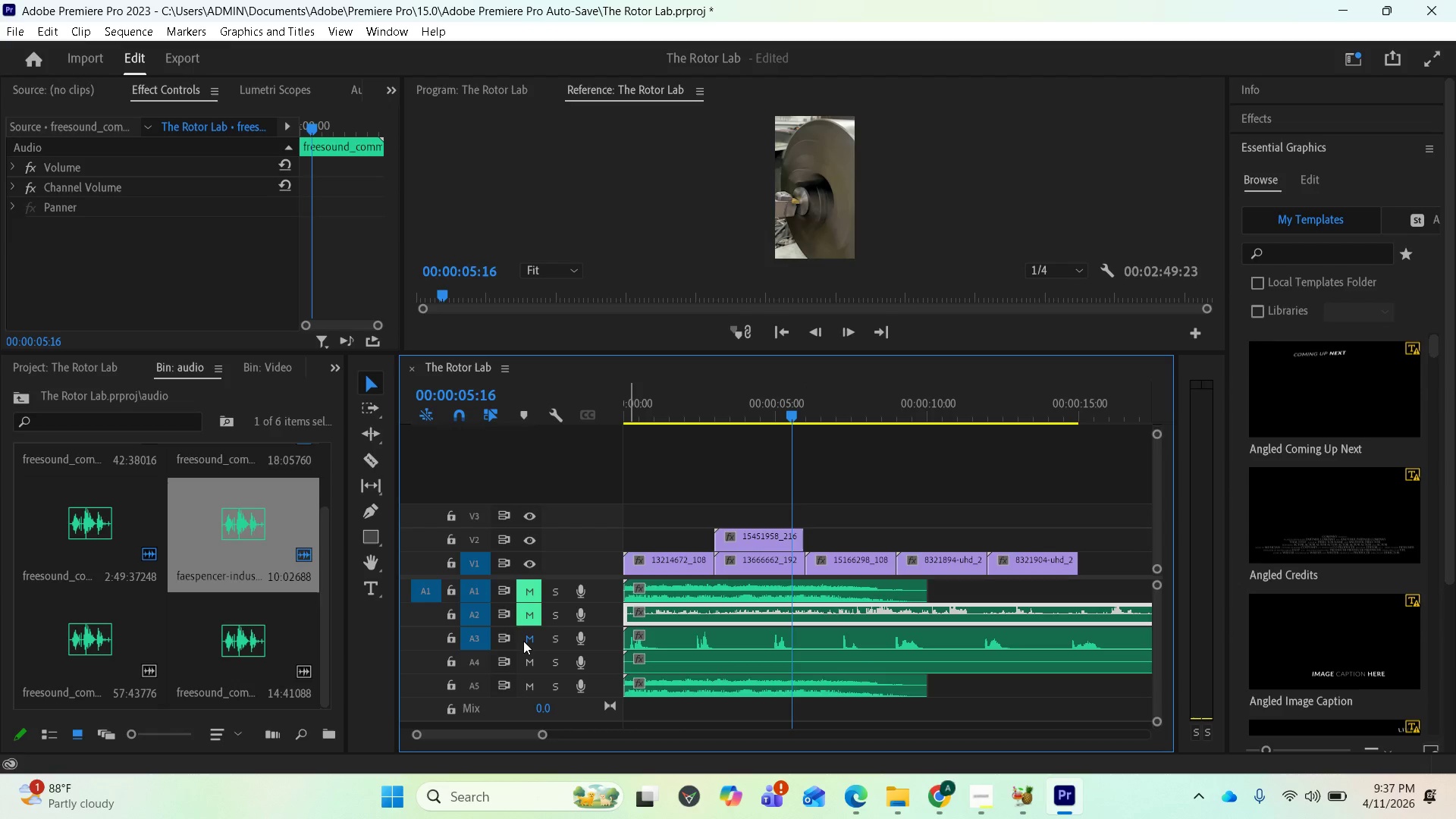 
wait(7.34)
 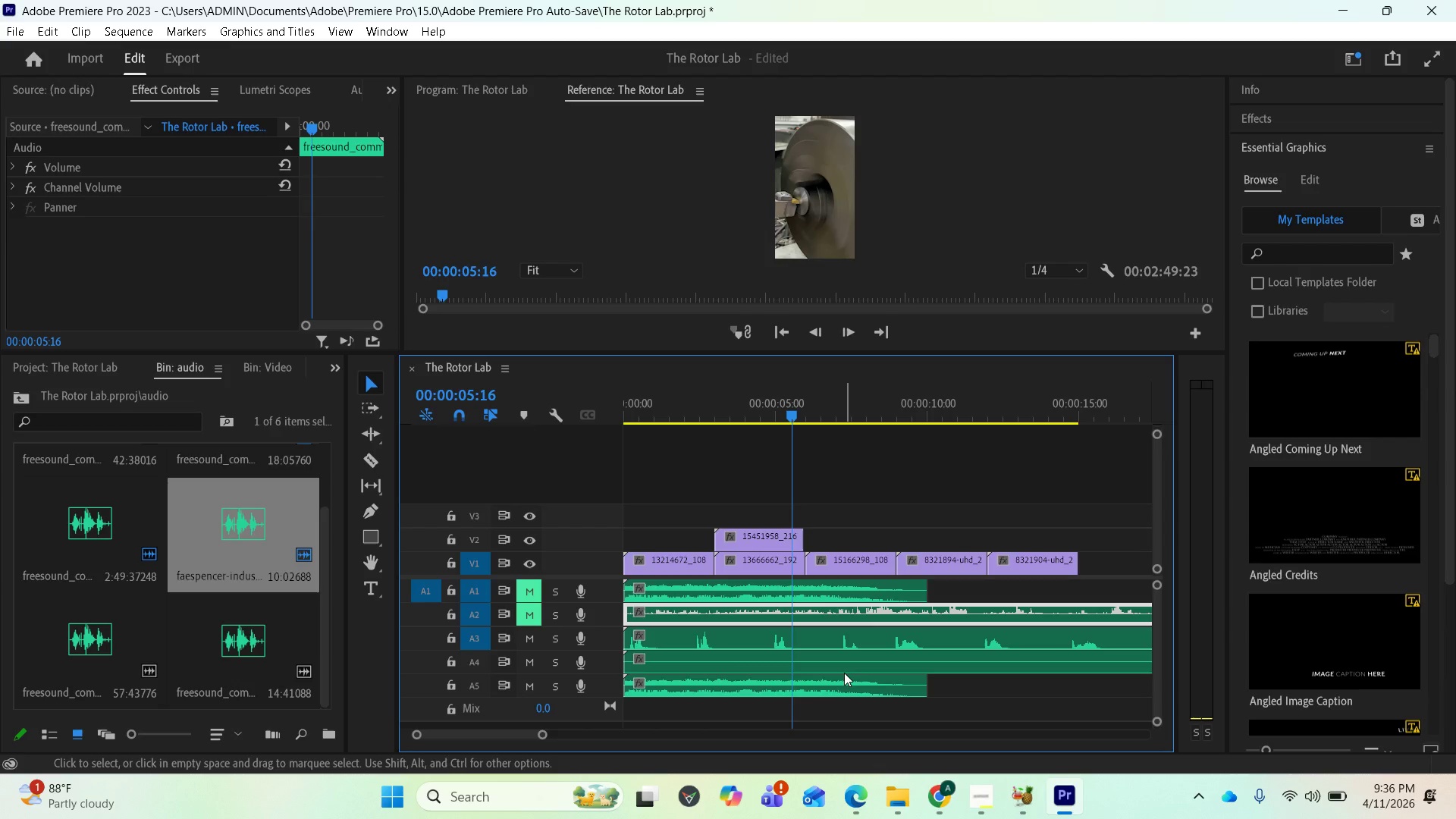 
left_click_drag(start_coordinate=[785, 415], to_coordinate=[571, 450])
 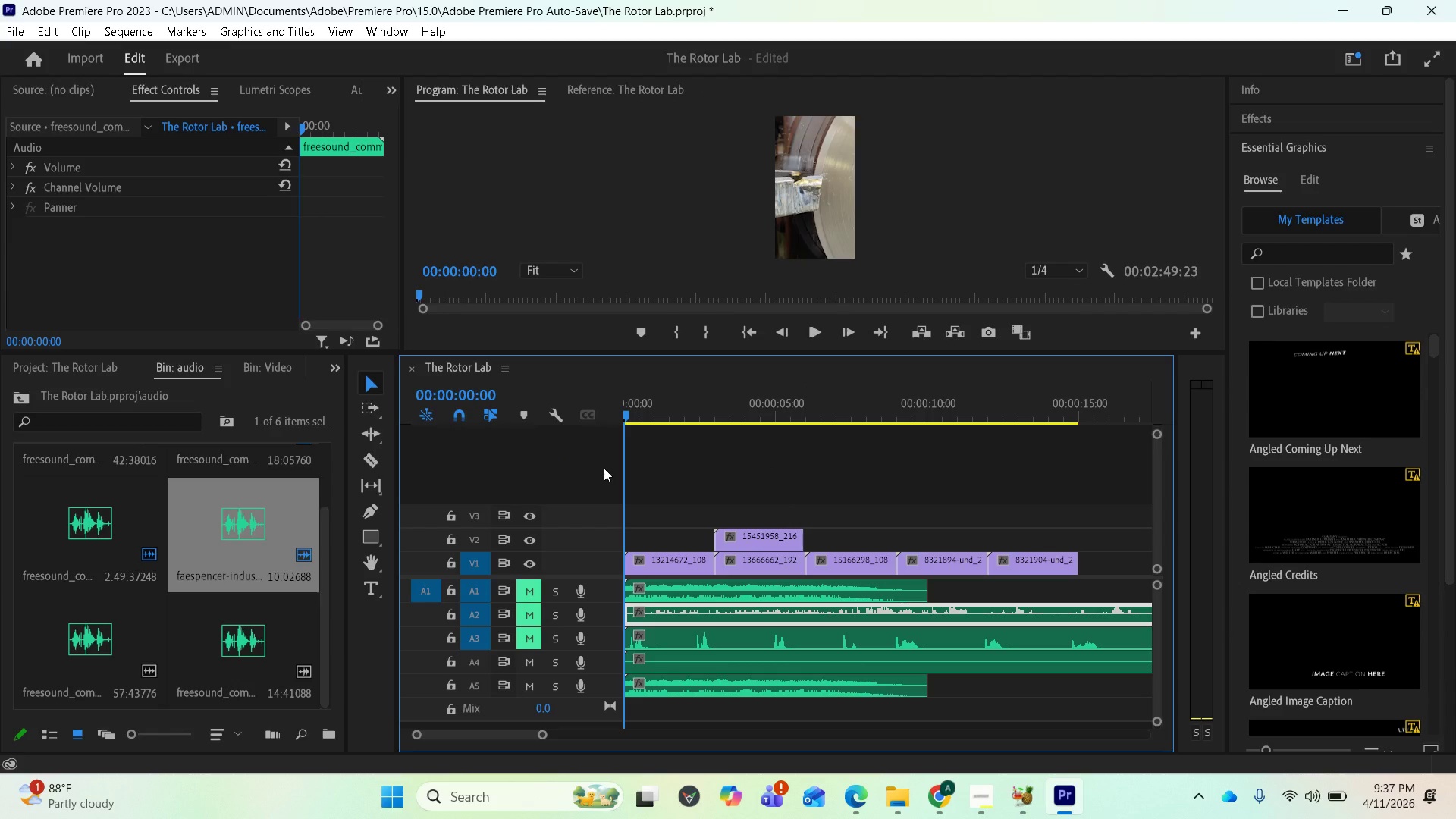 
key(Space)
 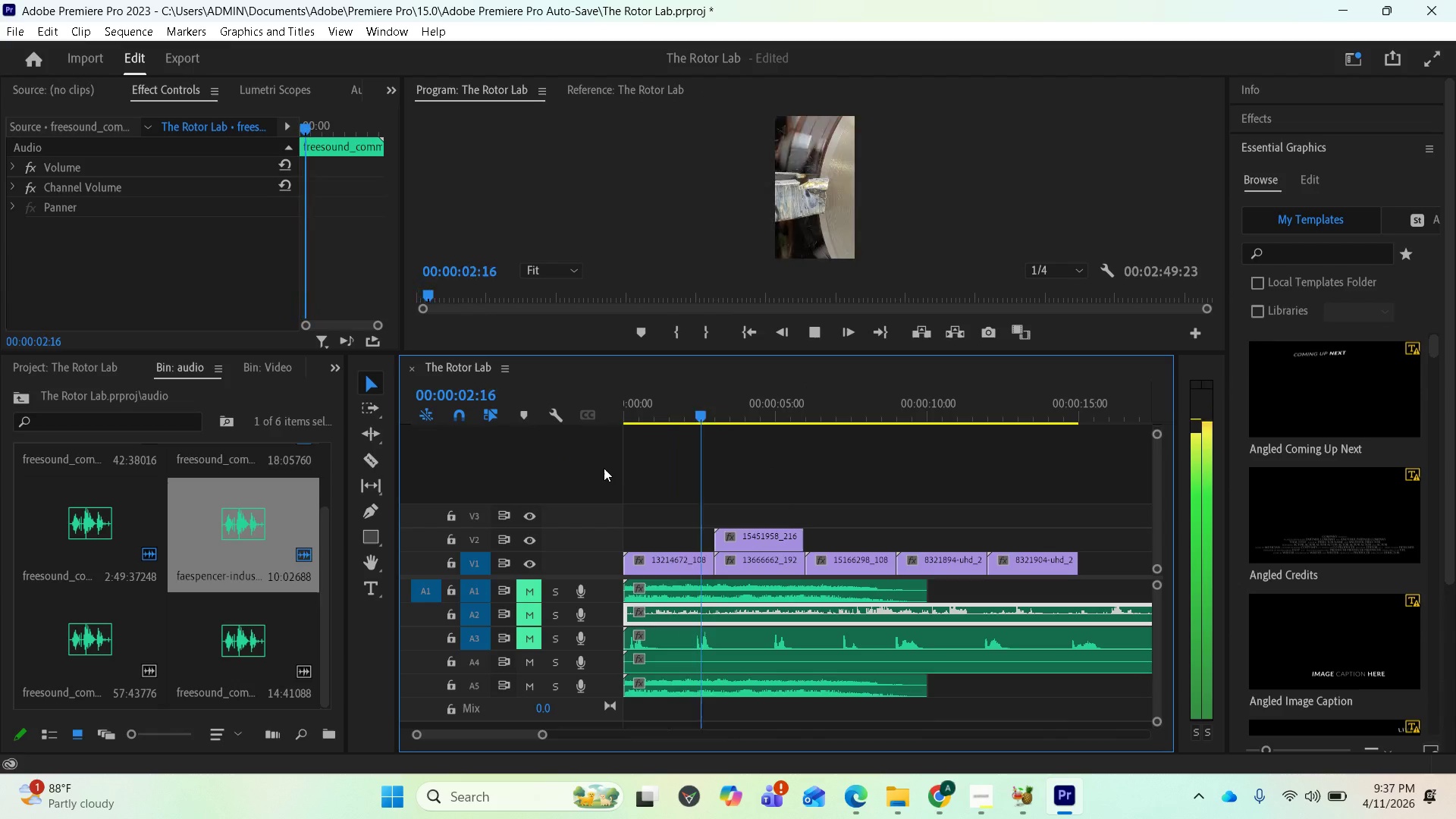 
key(Space)
 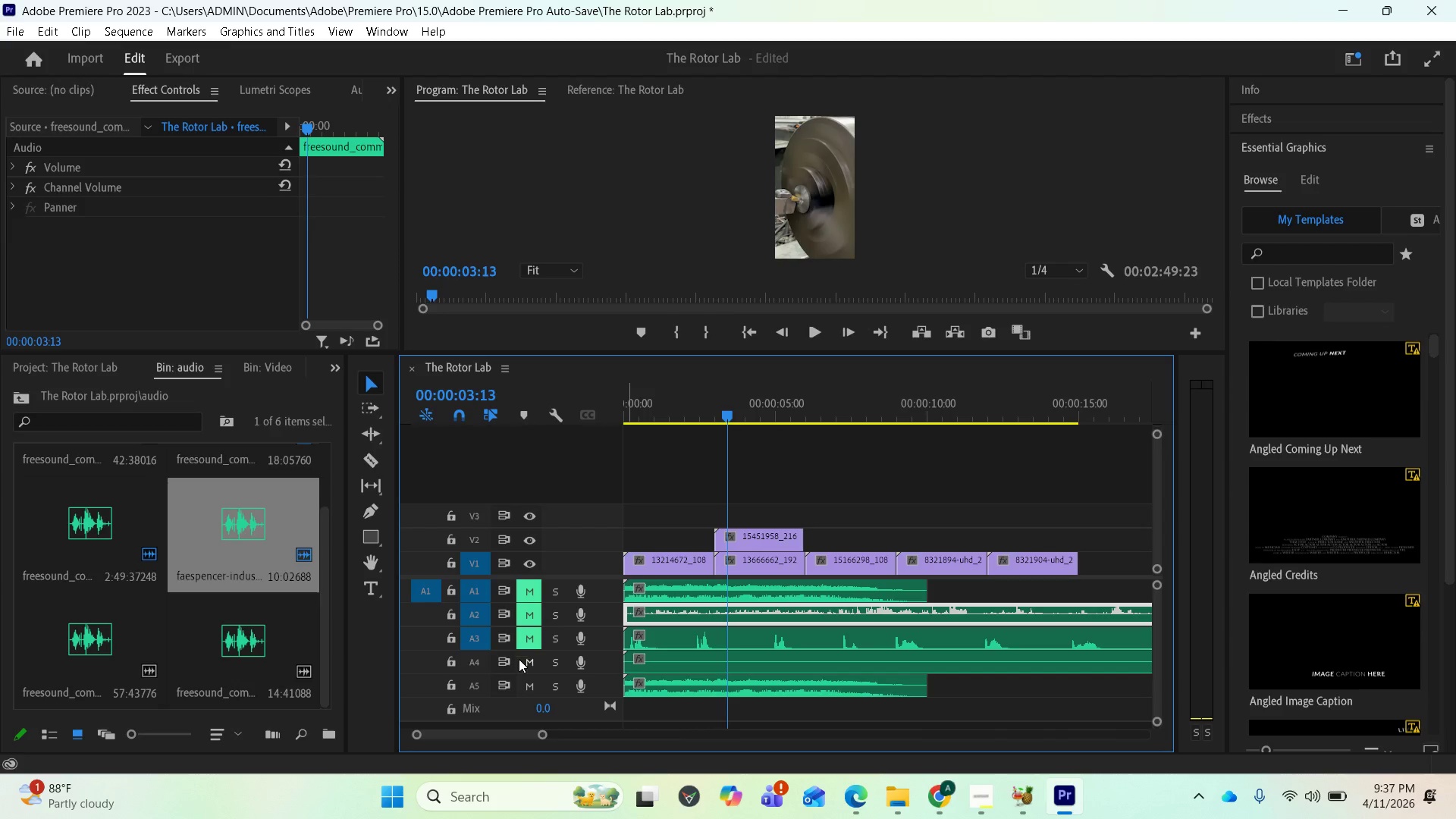 
left_click([524, 661])
 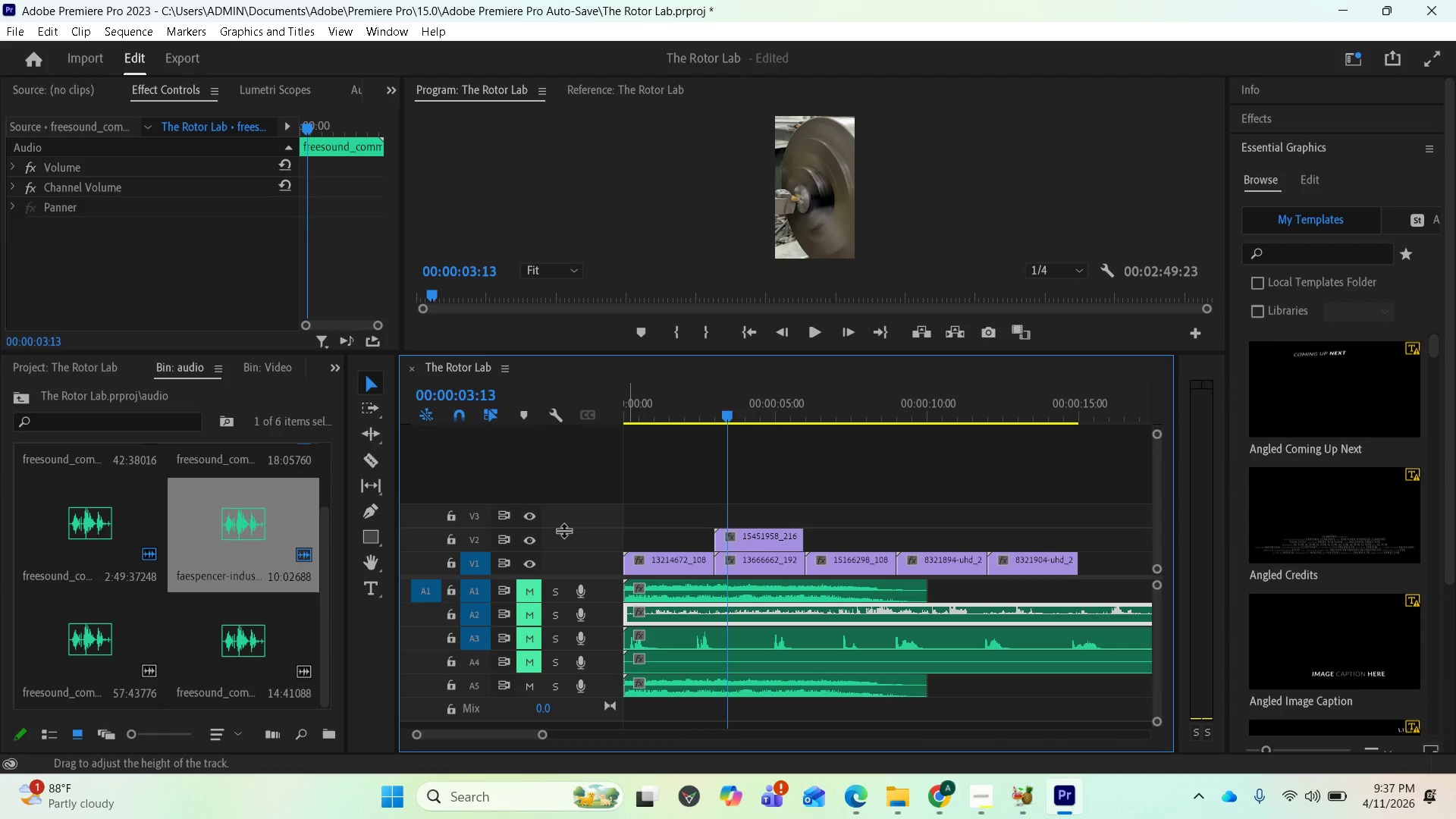 
key(Space)
 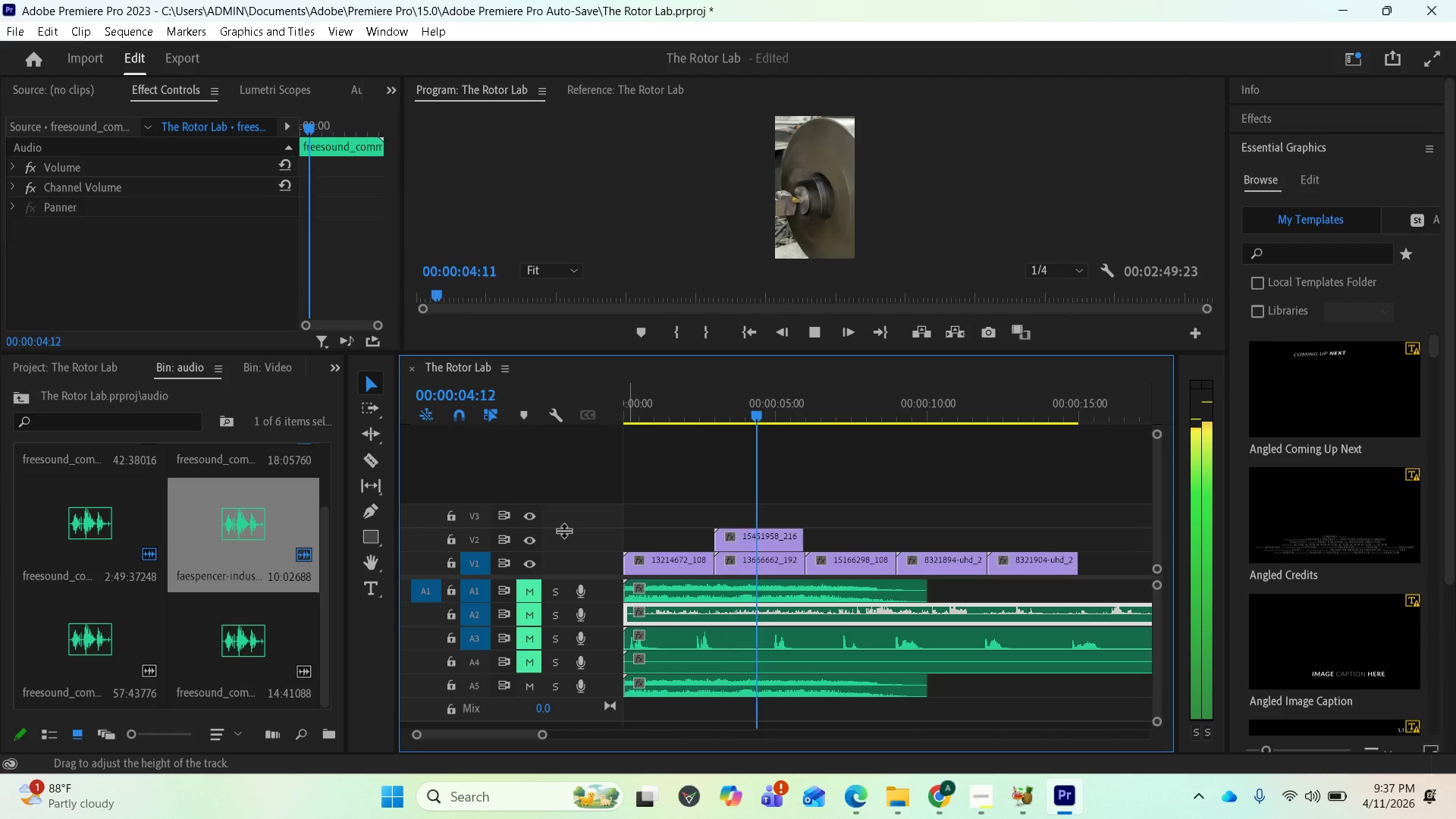 
key(Space)
 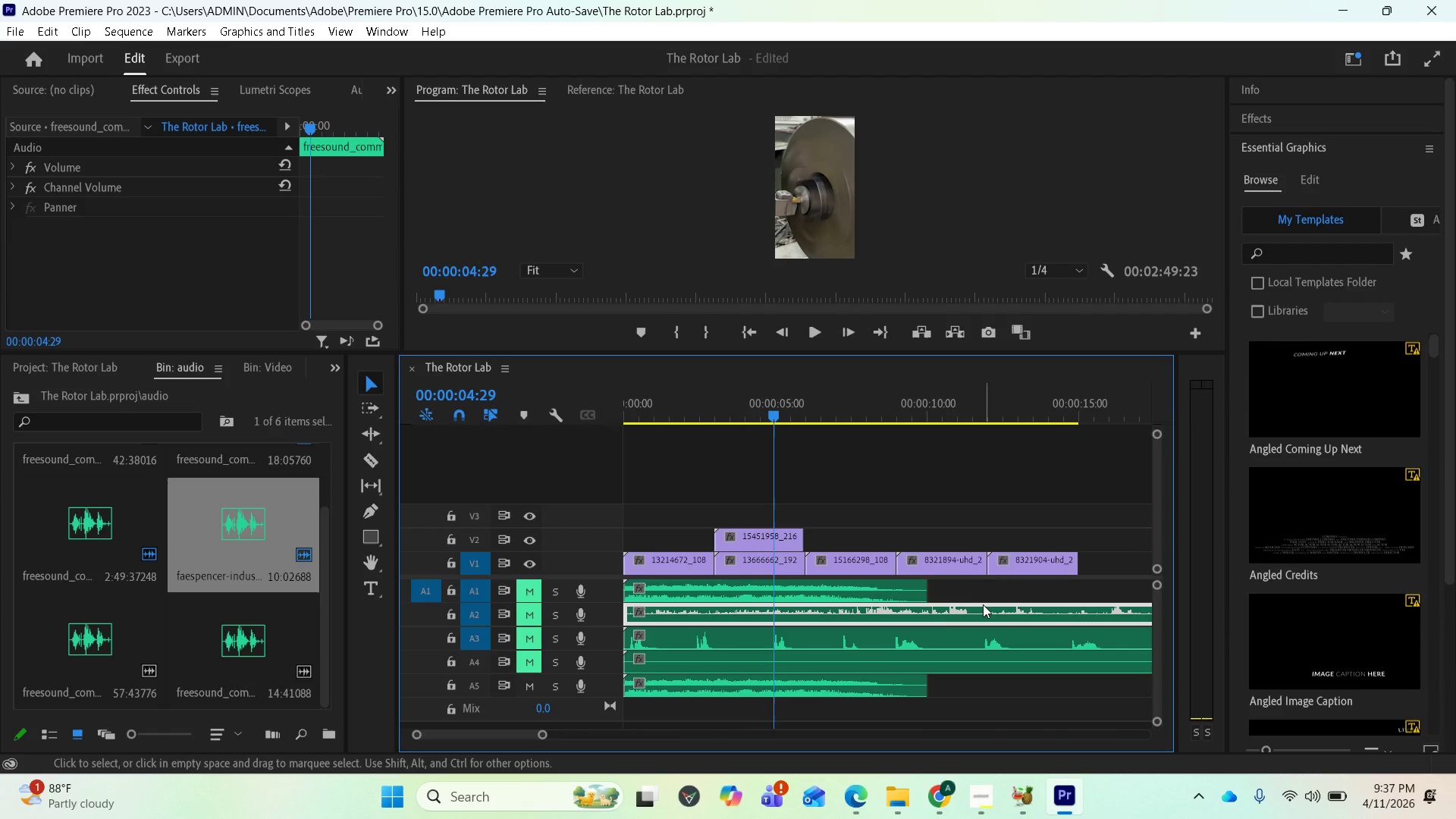 
scroll: coordinate [818, 602], scroll_direction: down, amount: 3.0
 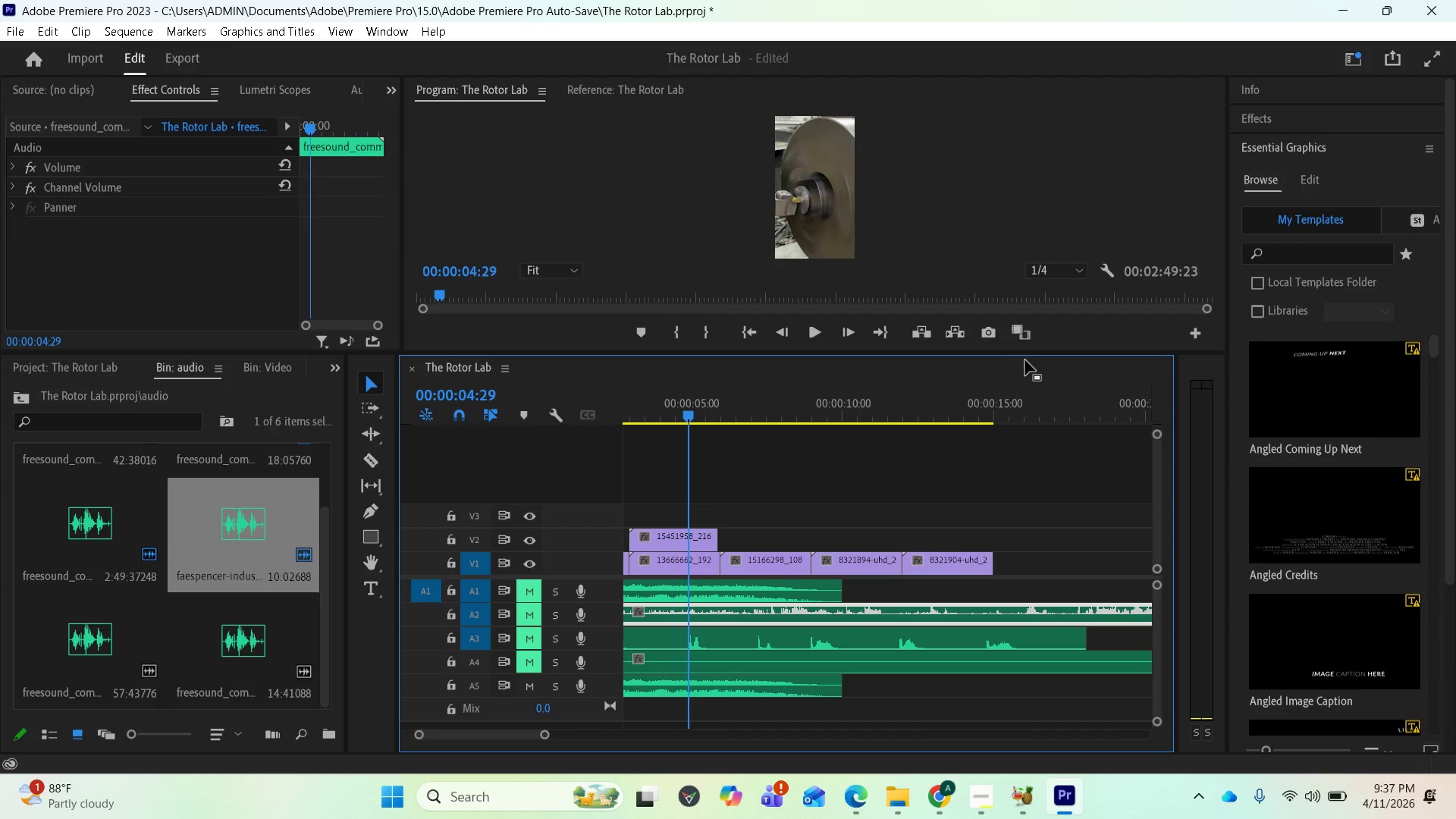 
left_click_drag(start_coordinate=[1018, 350], to_coordinate=[1006, 307])
 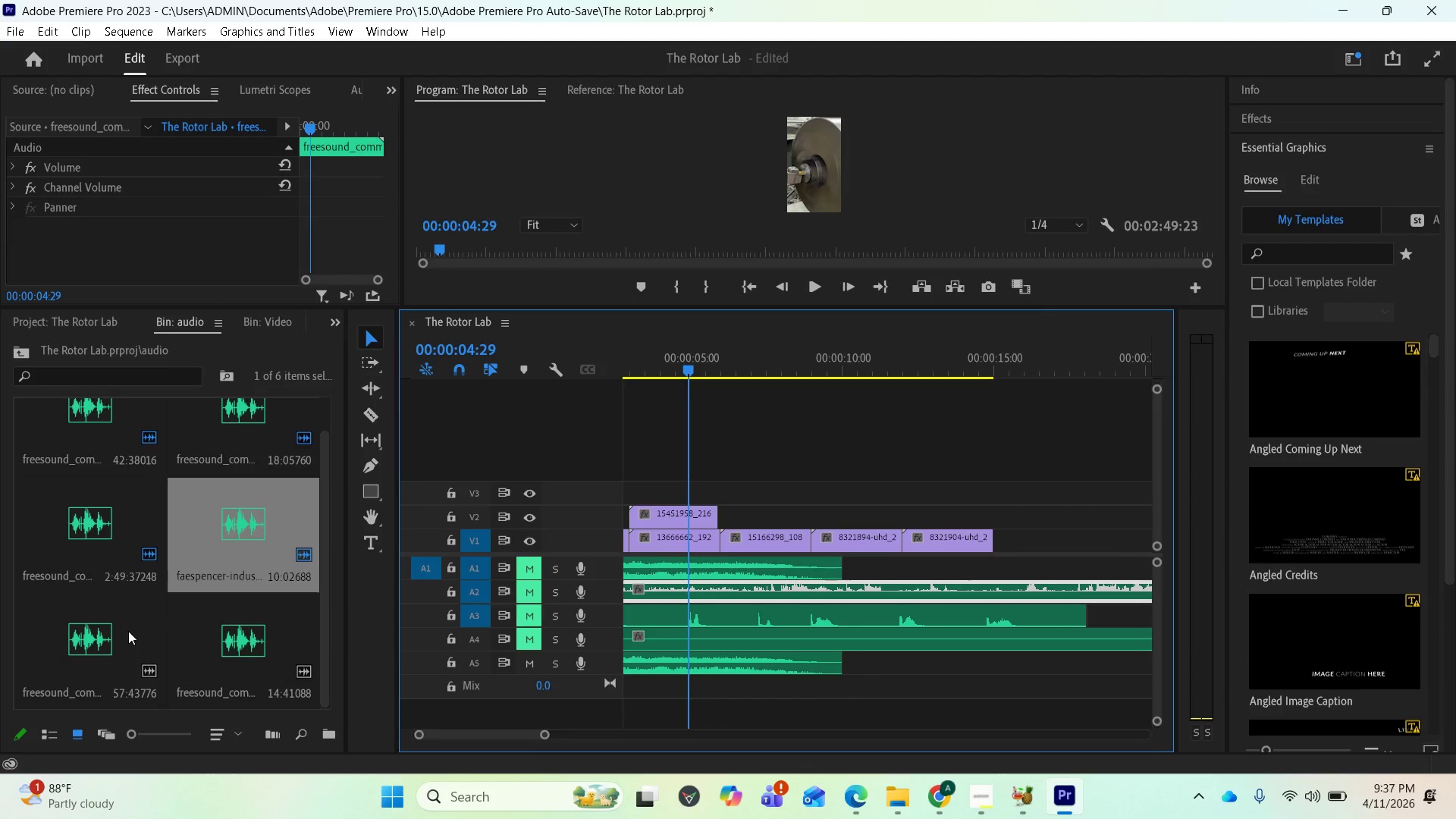 
left_click_drag(start_coordinate=[102, 630], to_coordinate=[623, 712])
 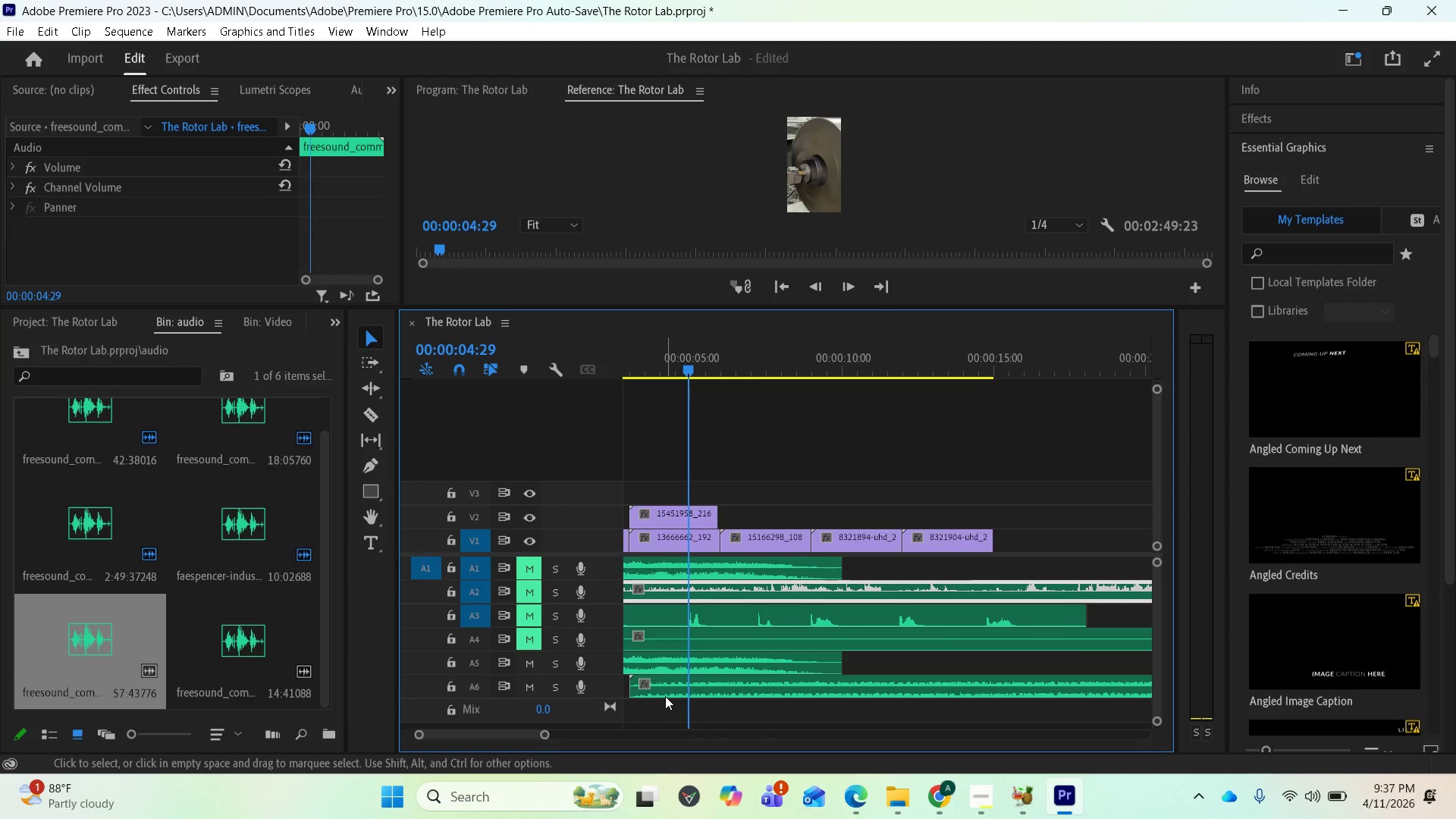 
left_click_drag(start_coordinate=[664, 693], to_coordinate=[640, 692])
 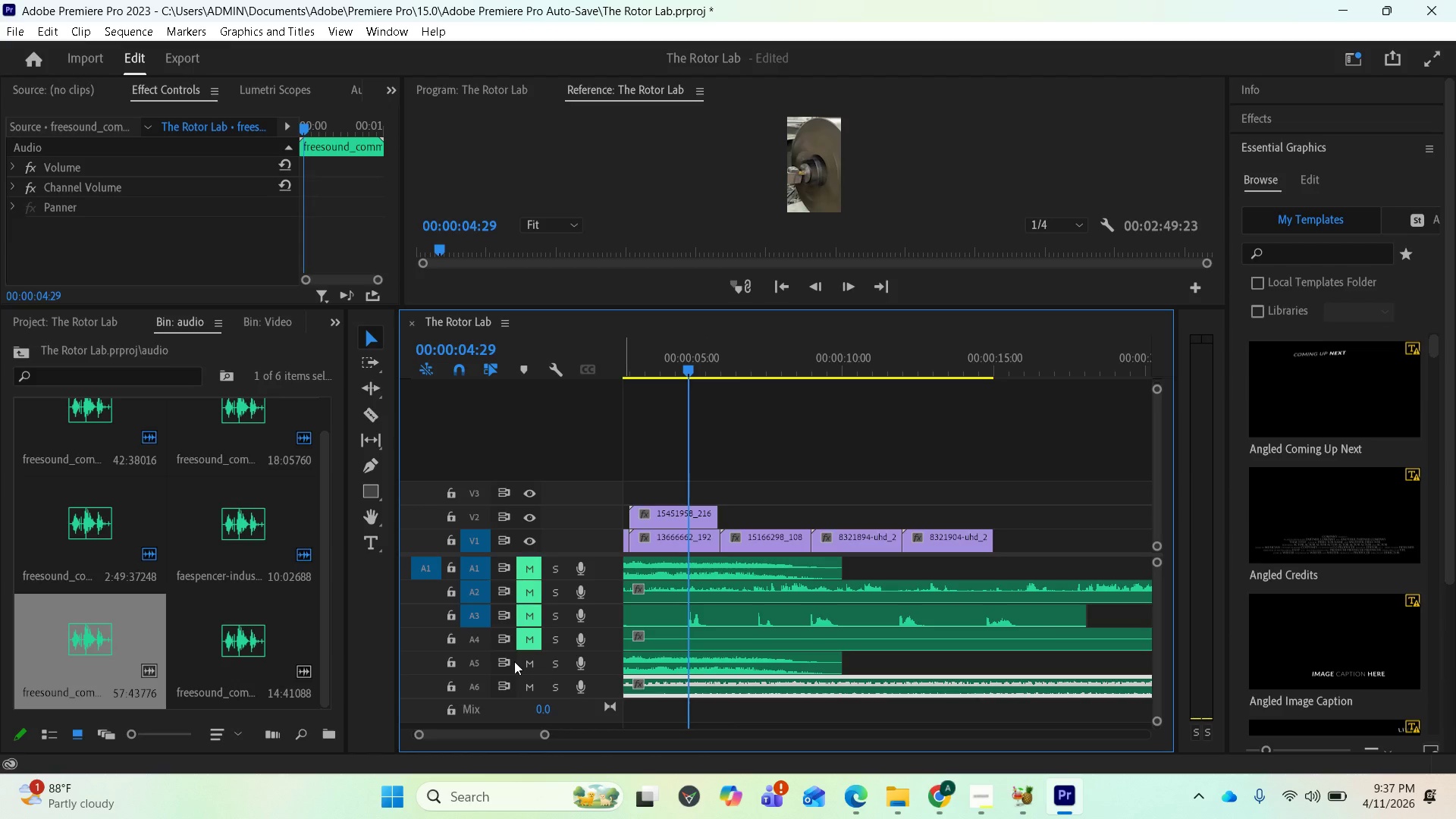 
left_click([524, 657])
 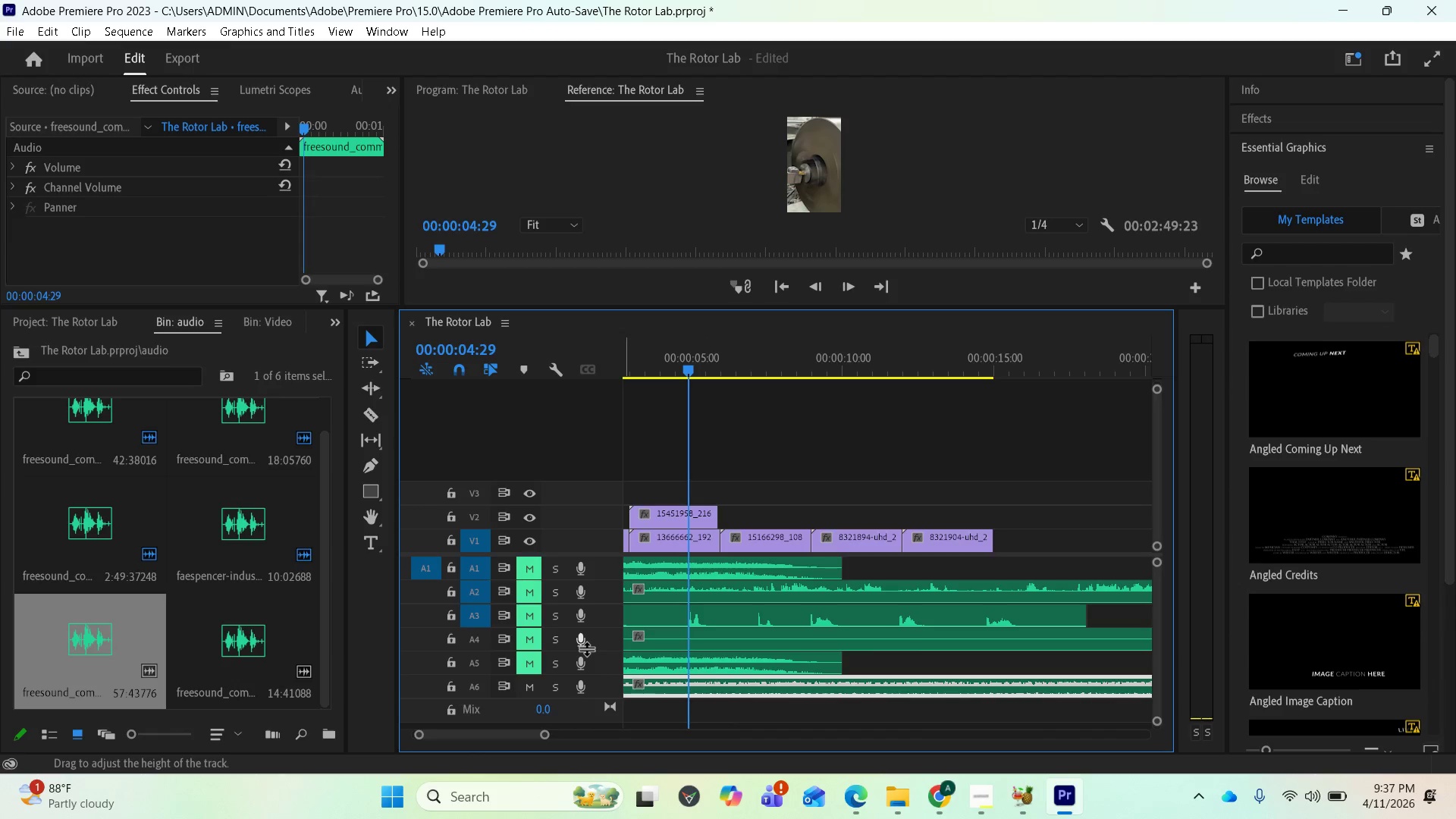 
key(Space)
 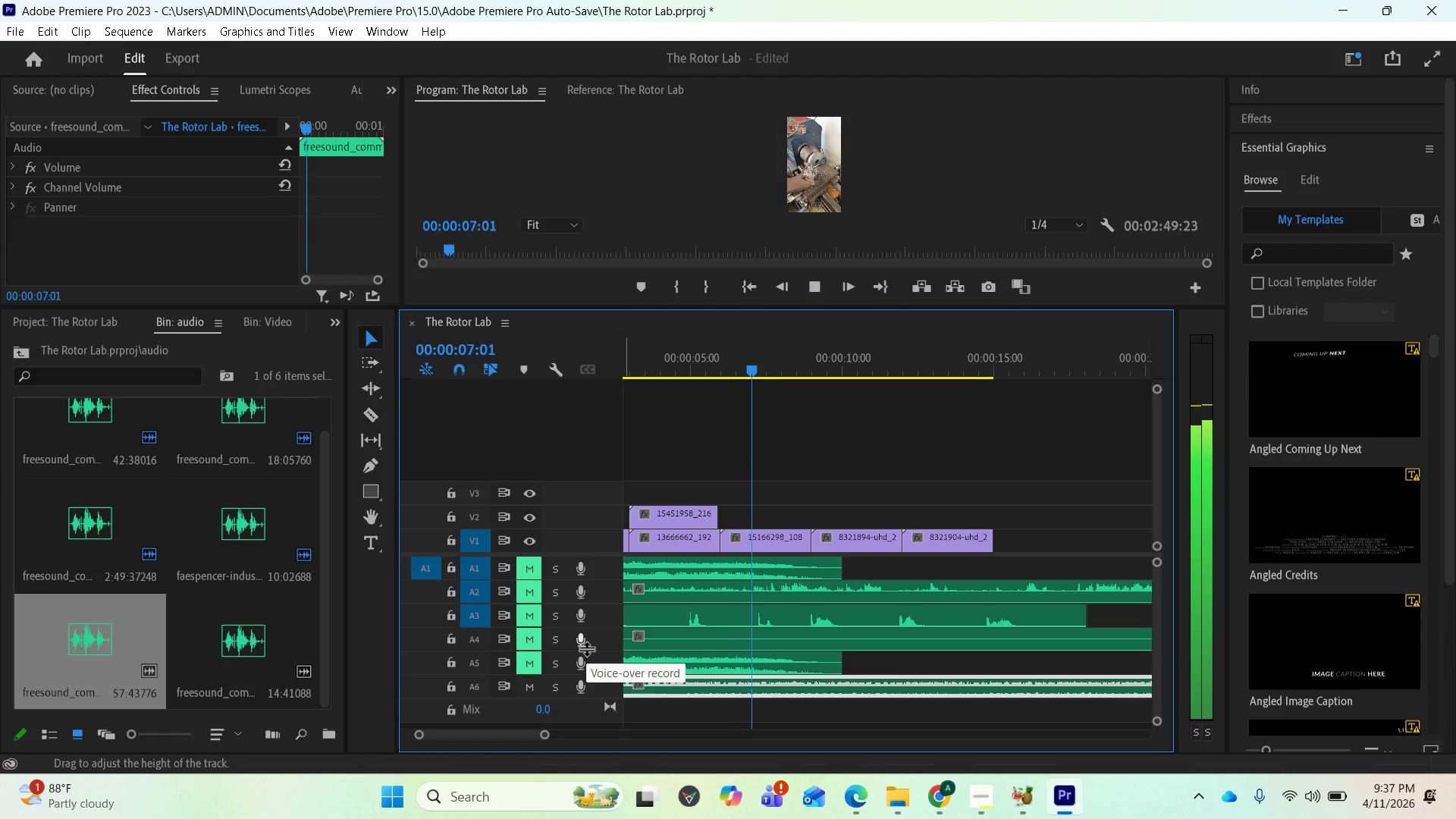 
key(Space)
 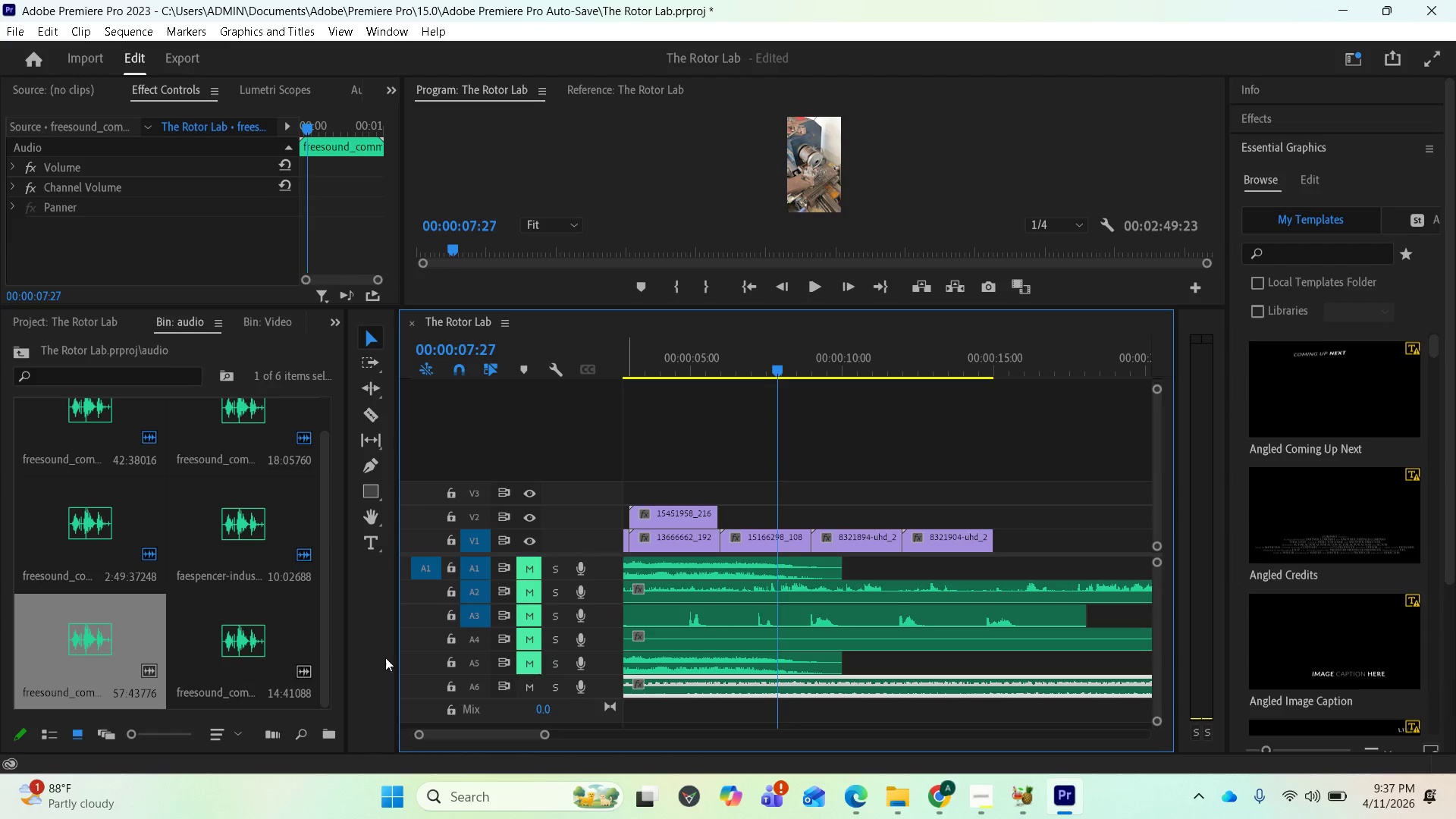 
scroll: coordinate [219, 647], scroll_direction: down, amount: 4.0
 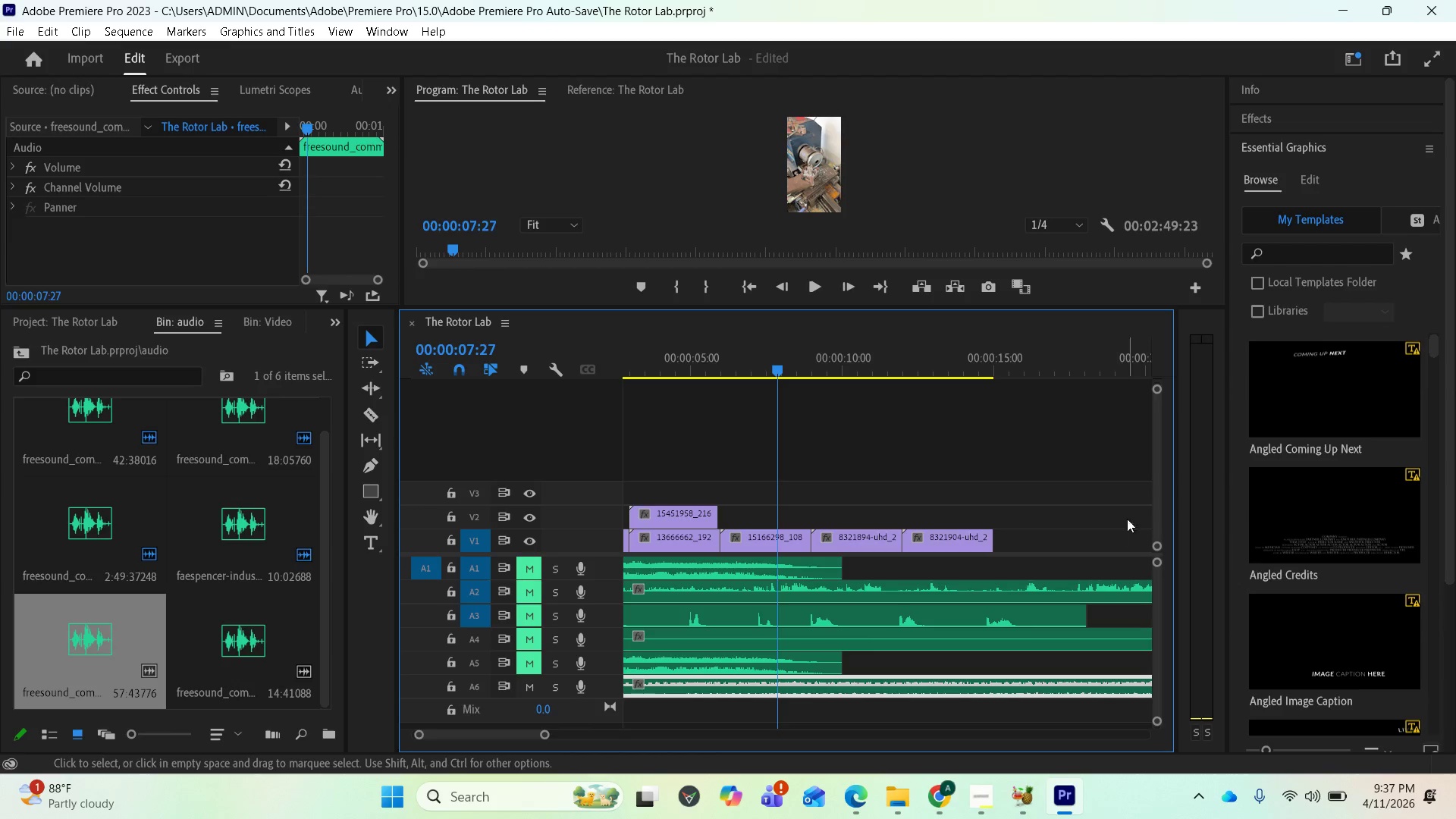 
scroll: coordinate [773, 557], scroll_direction: up, amount: 11.0
 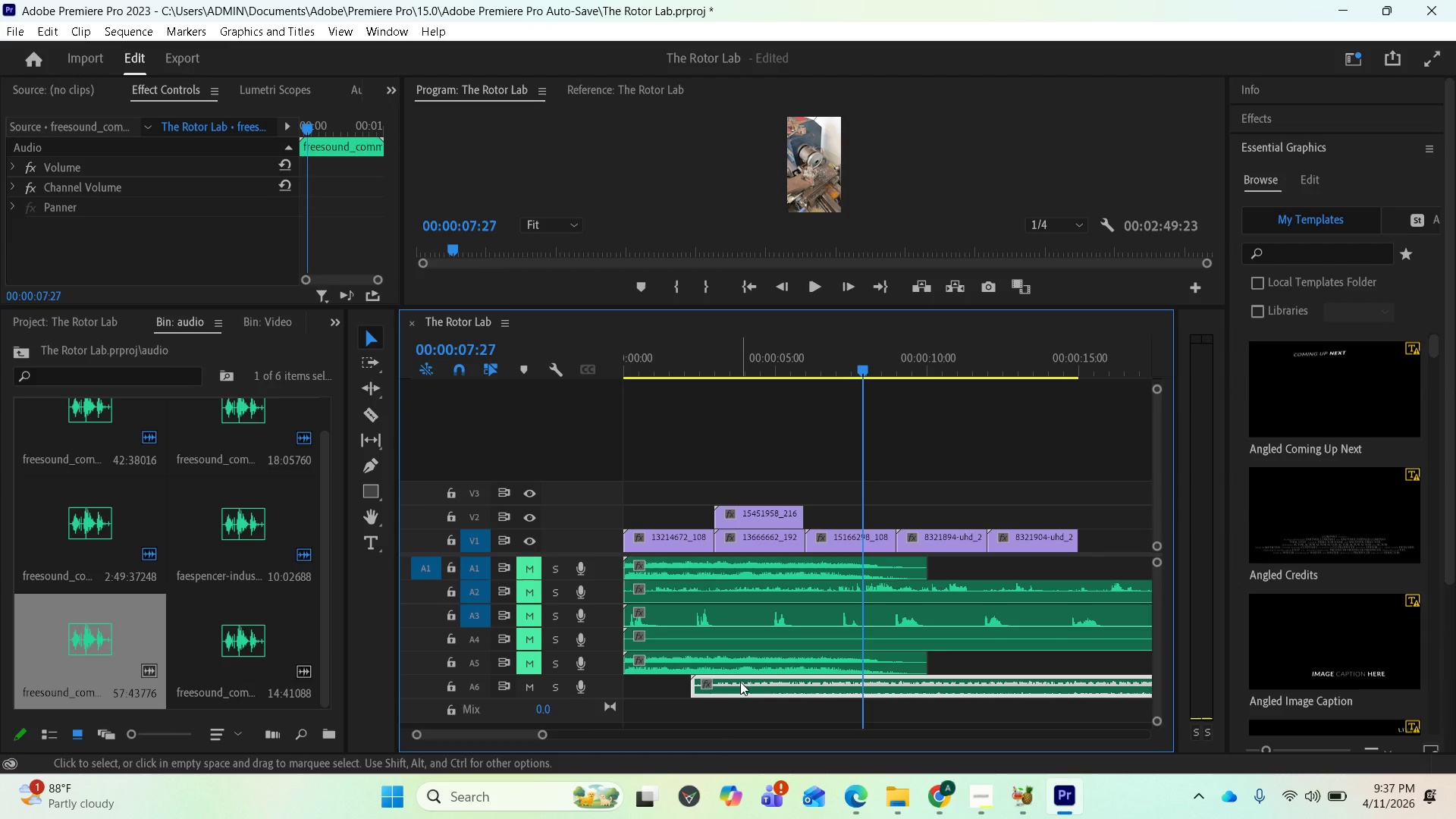 
left_click_drag(start_coordinate=[740, 682], to_coordinate=[635, 689])
 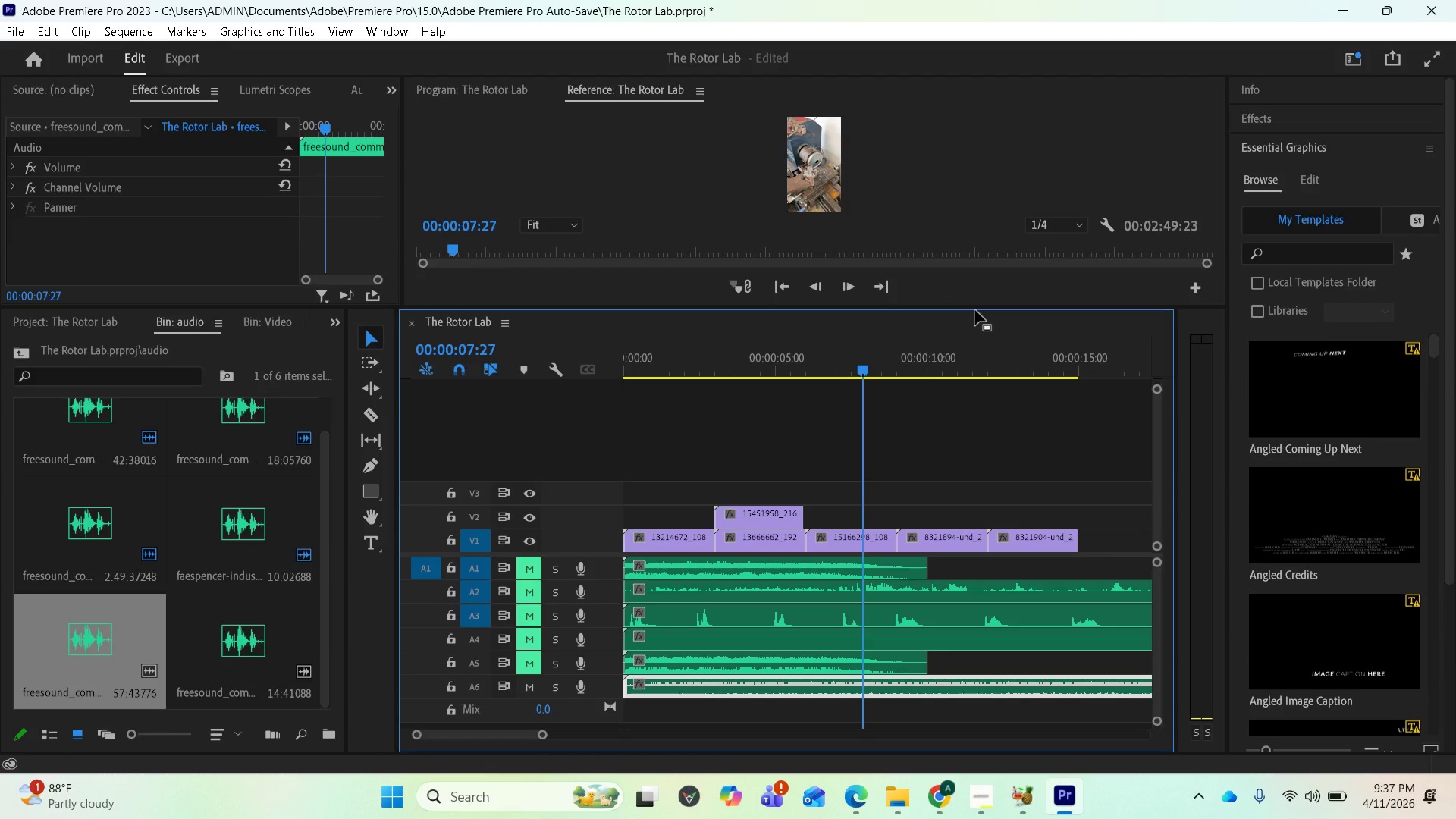 
left_click_drag(start_coordinate=[971, 308], to_coordinate=[965, 246])
 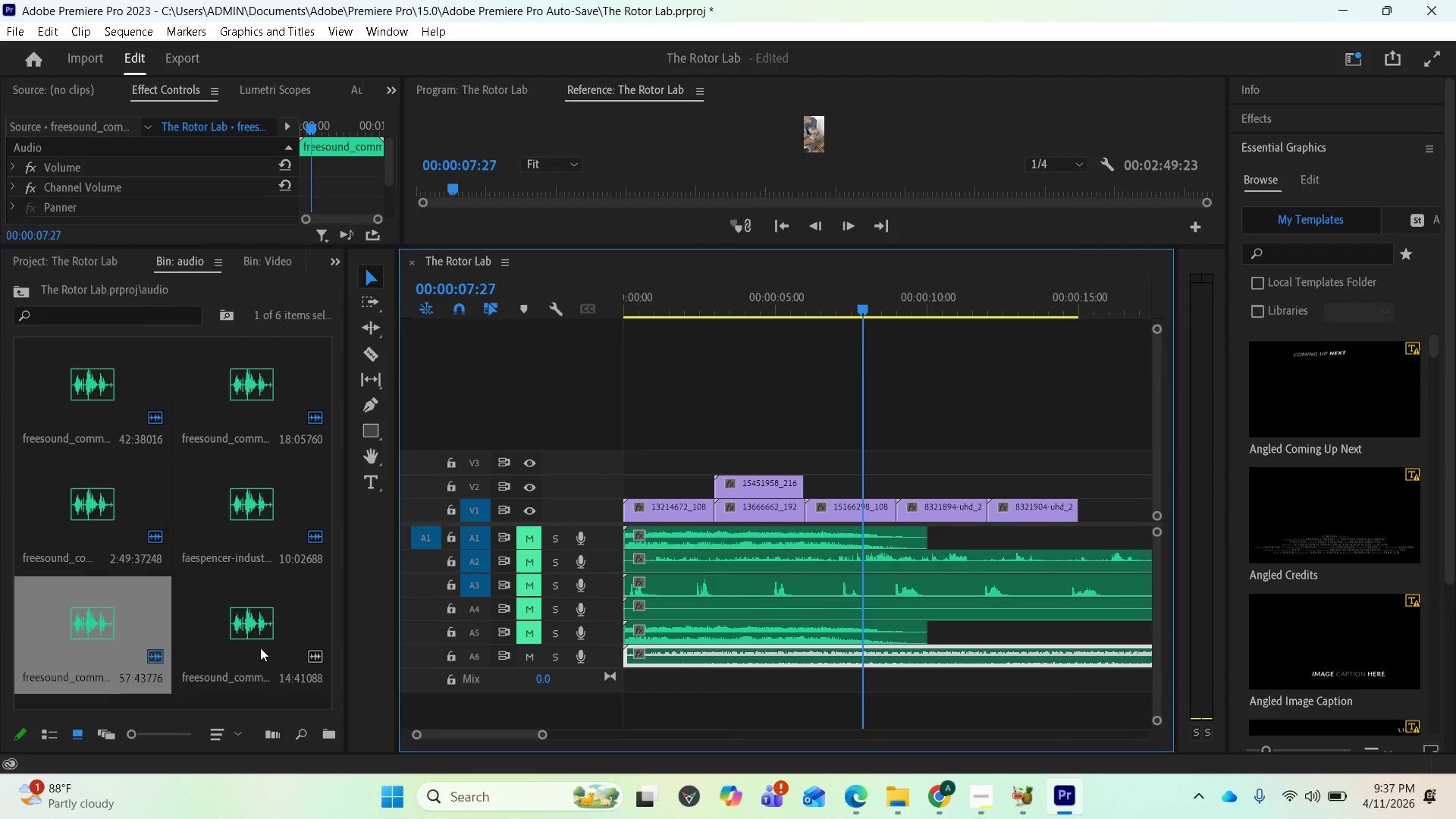 
left_click_drag(start_coordinate=[260, 647], to_coordinate=[623, 704])
 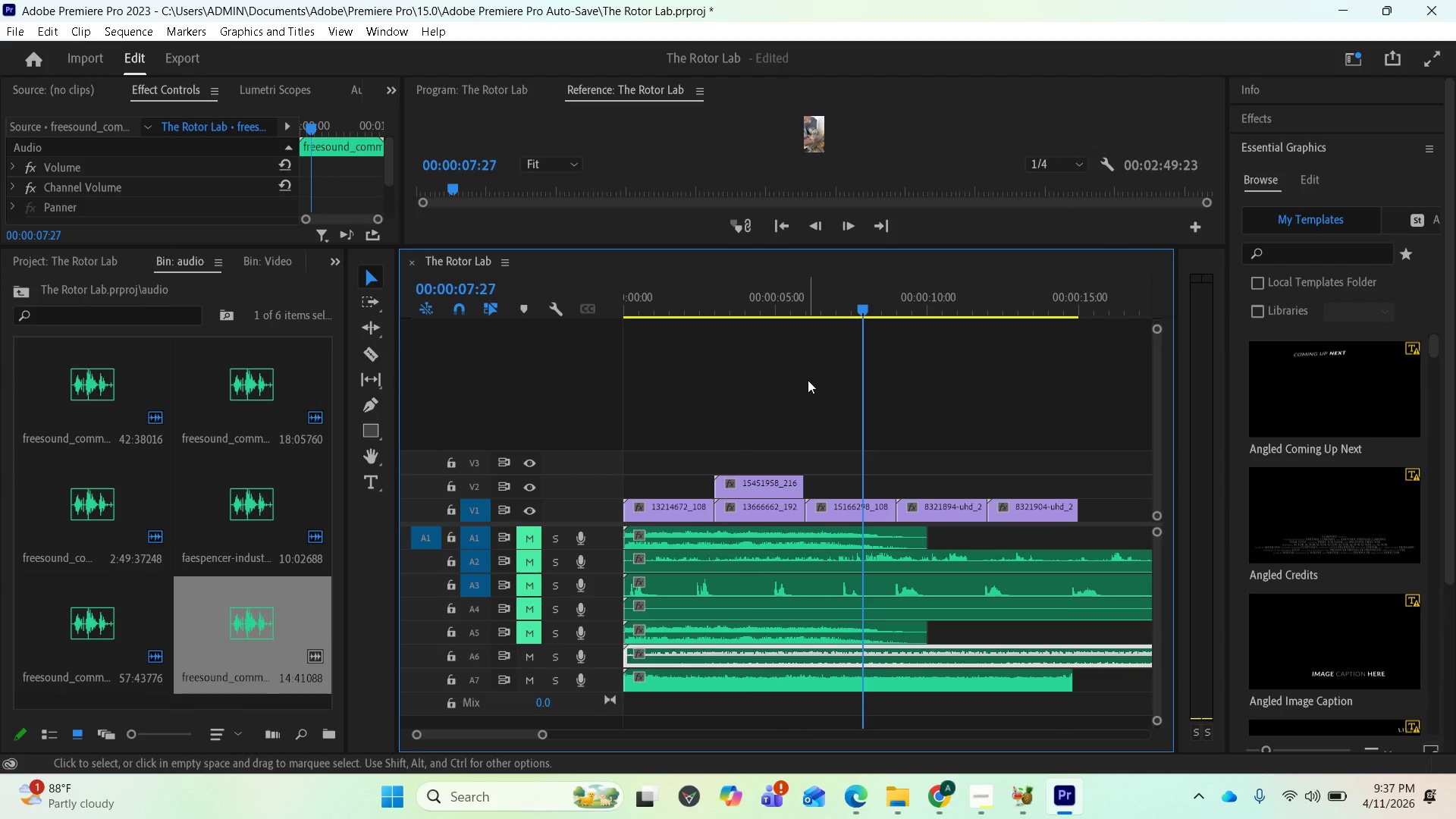 
left_click_drag(start_coordinate=[864, 311], to_coordinate=[584, 422])
 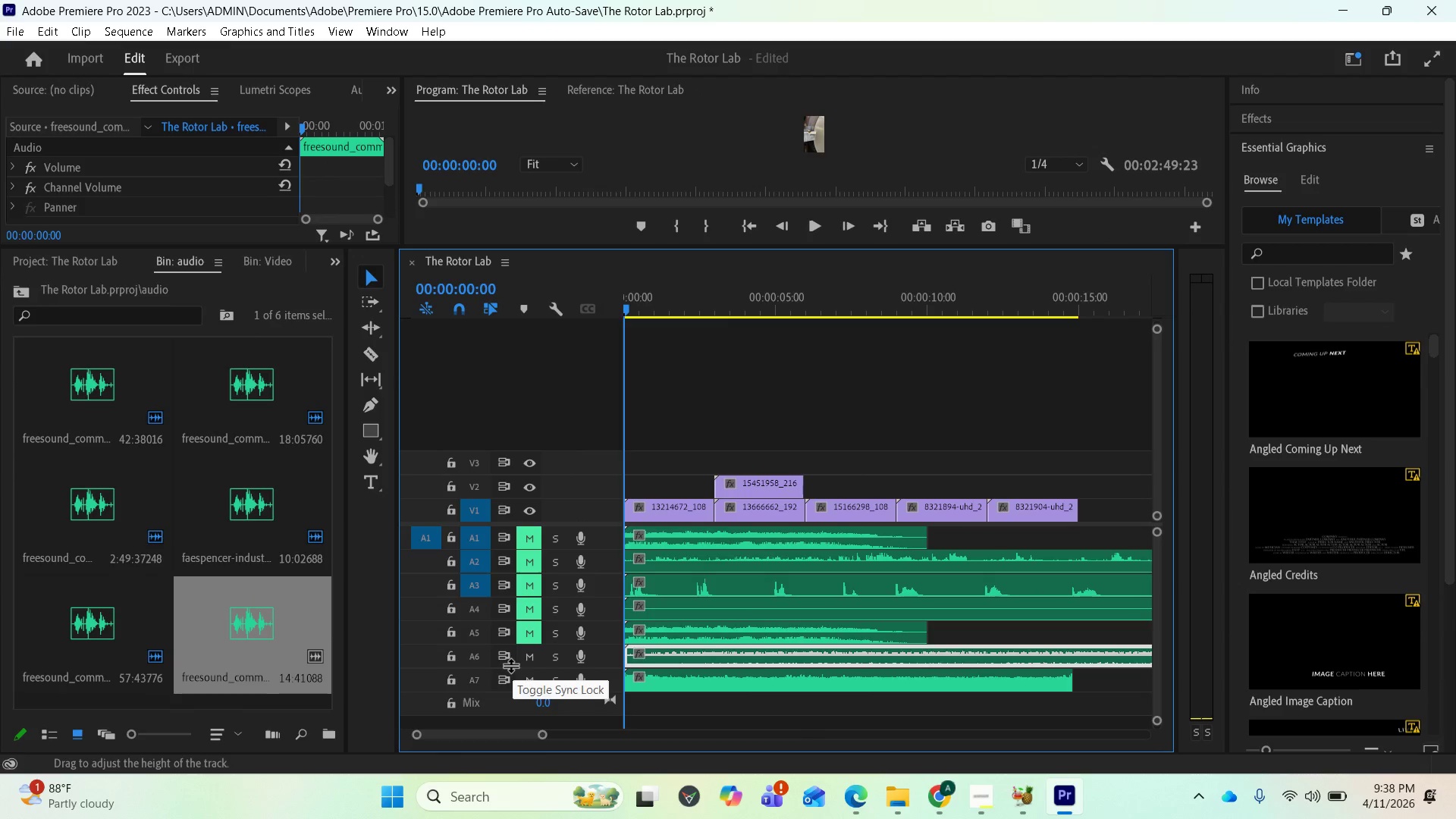 
left_click([532, 664])
 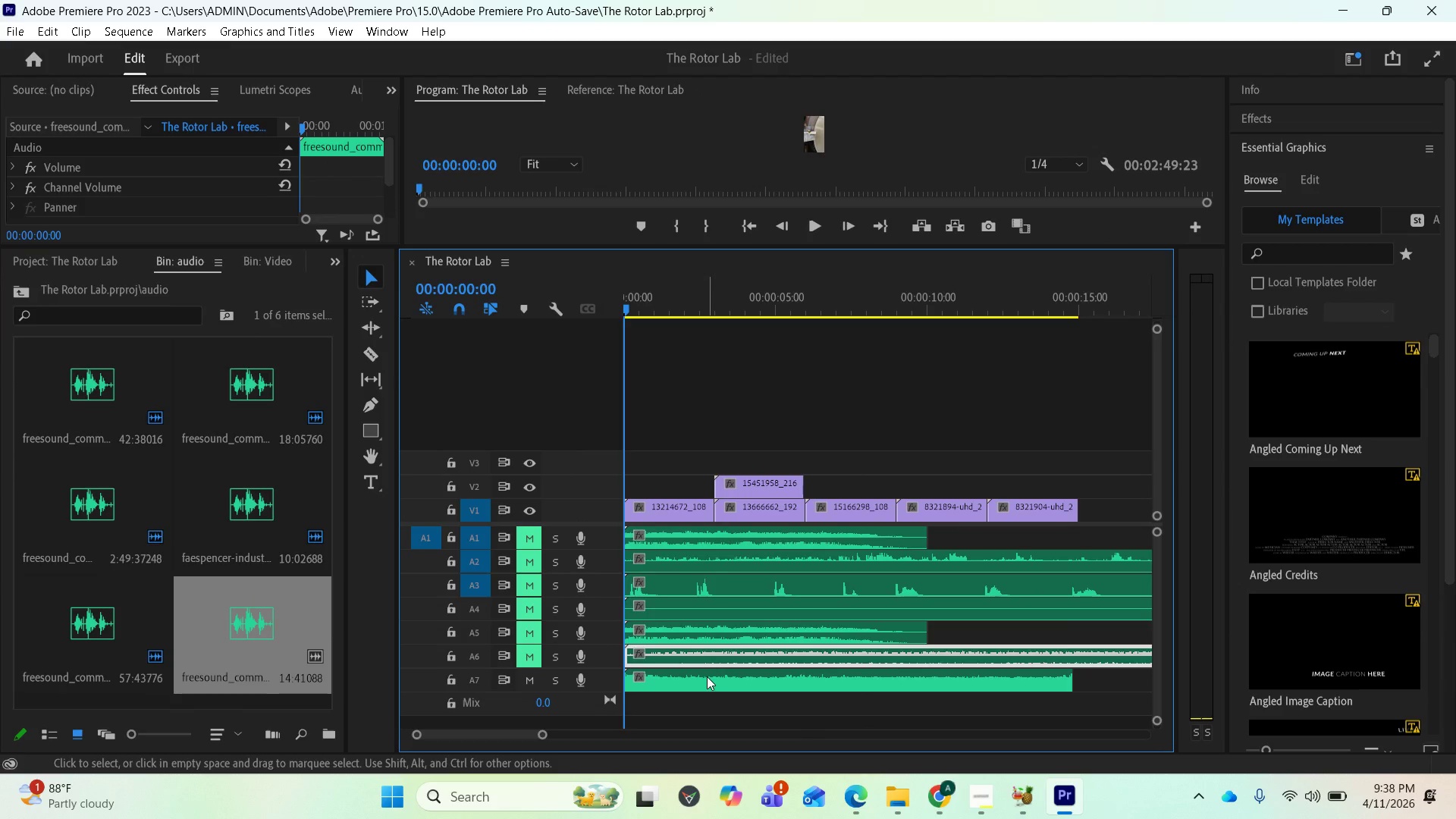 
key(Space)
 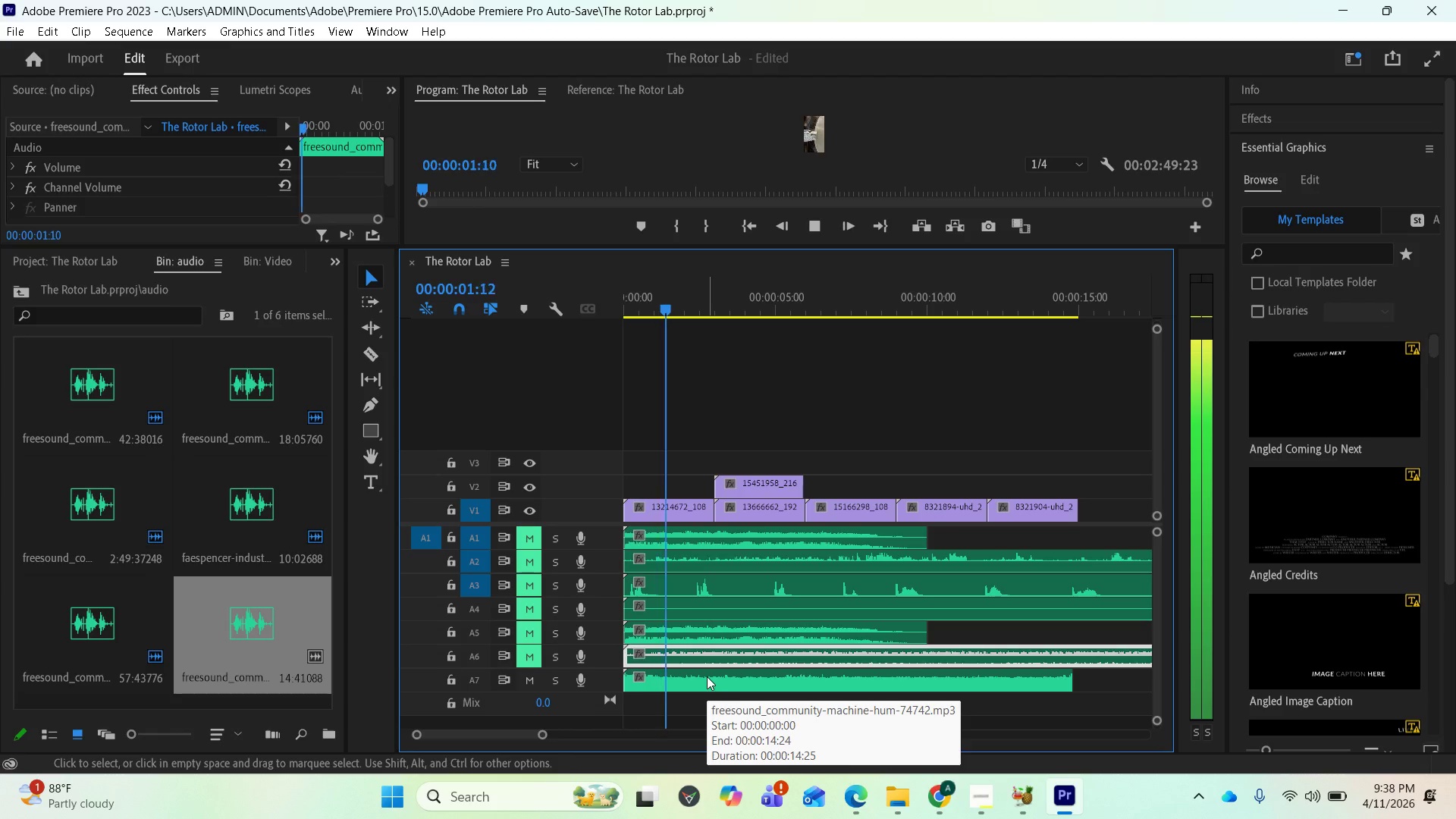 
key(Space)
 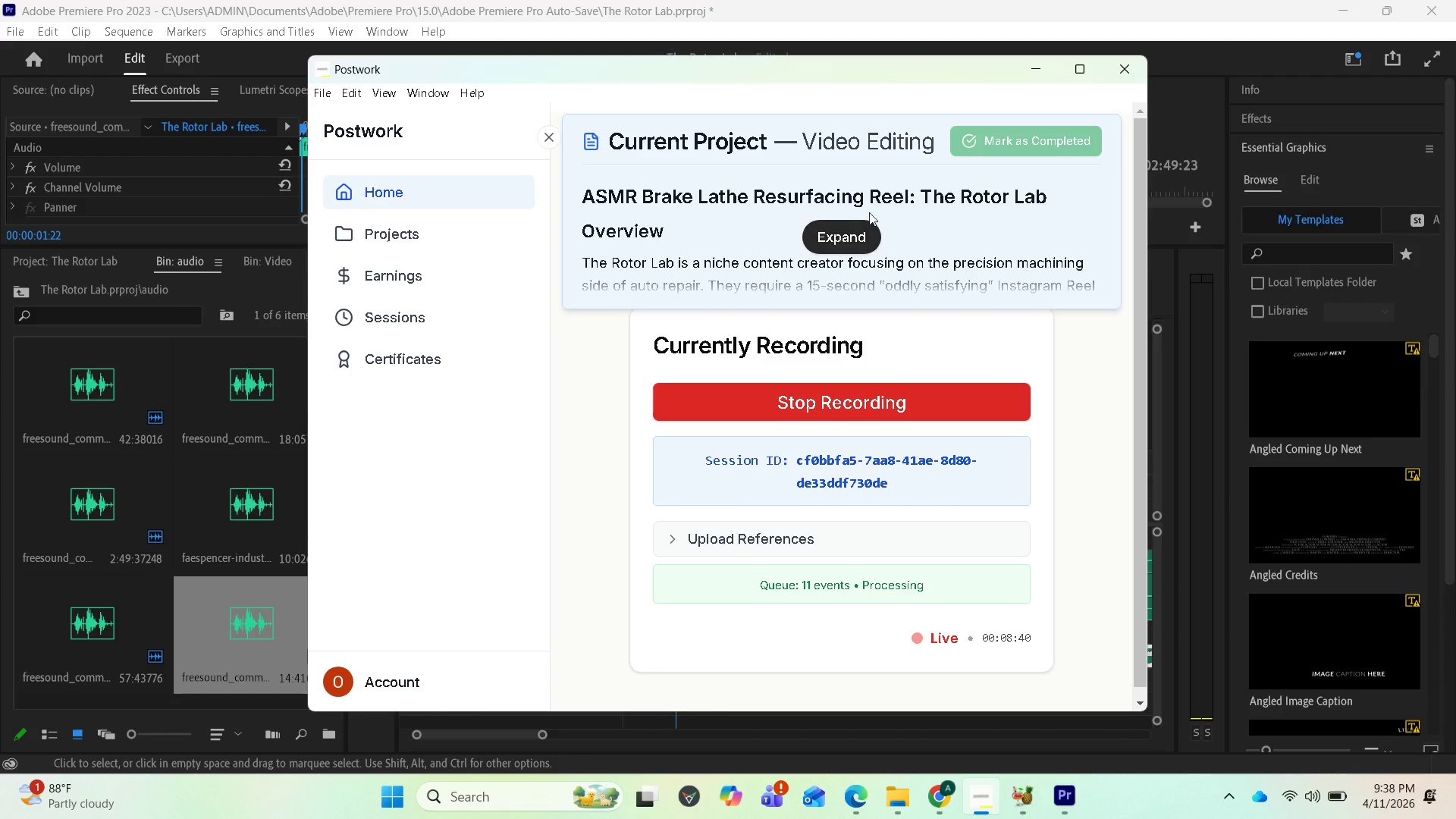 
wait(6.75)
 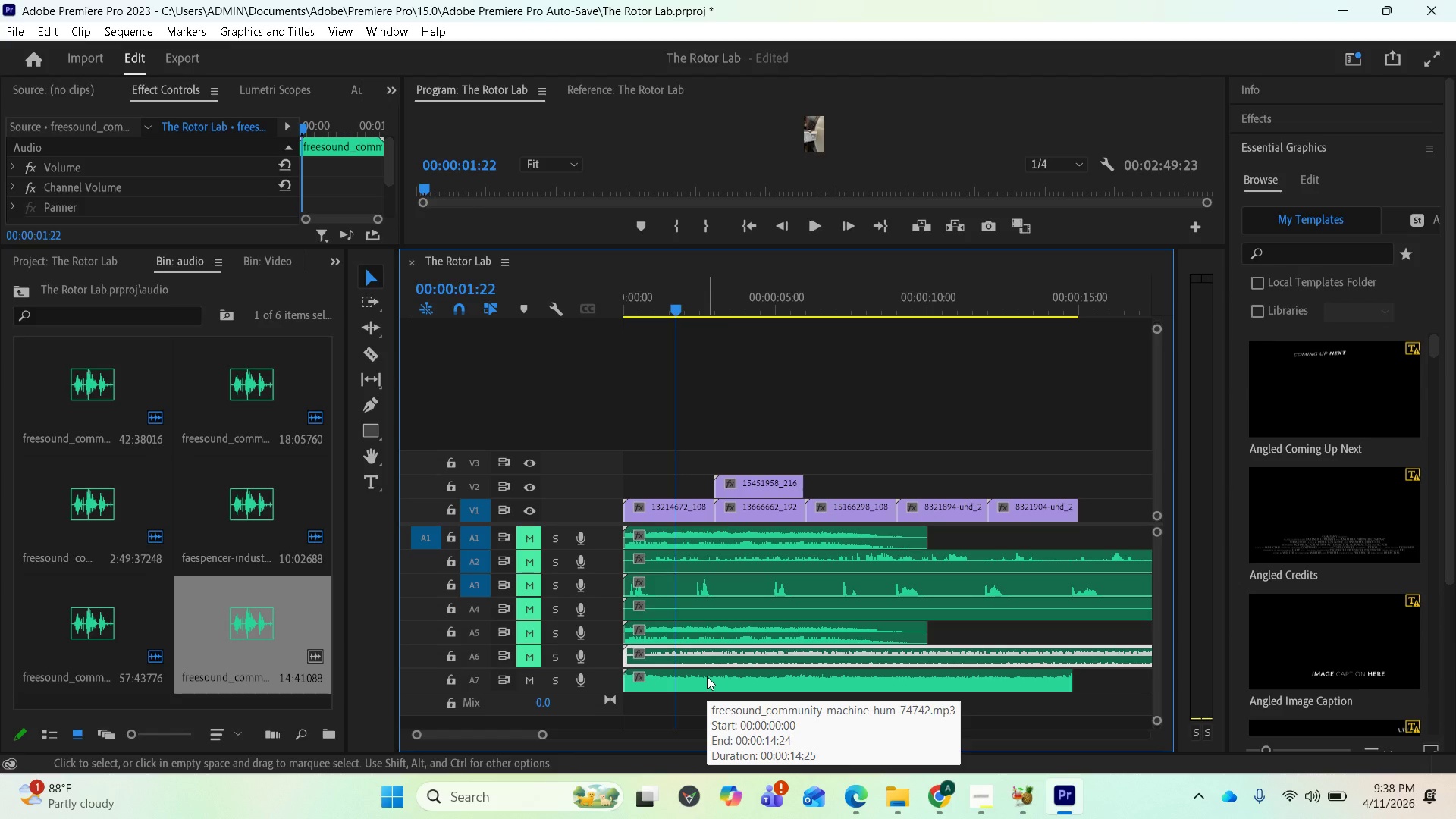 
left_click([692, 720])
 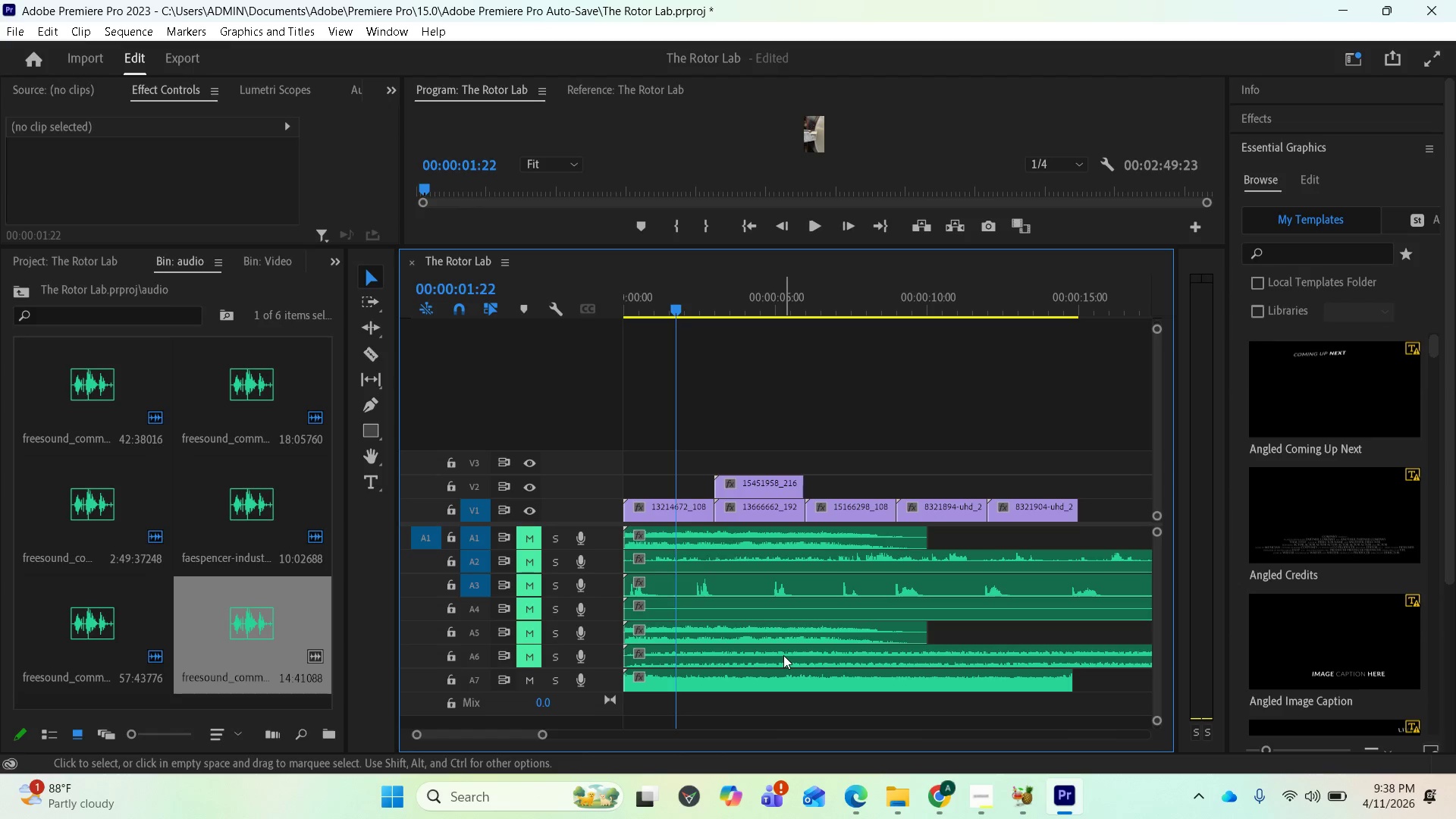 
wait(33.19)
 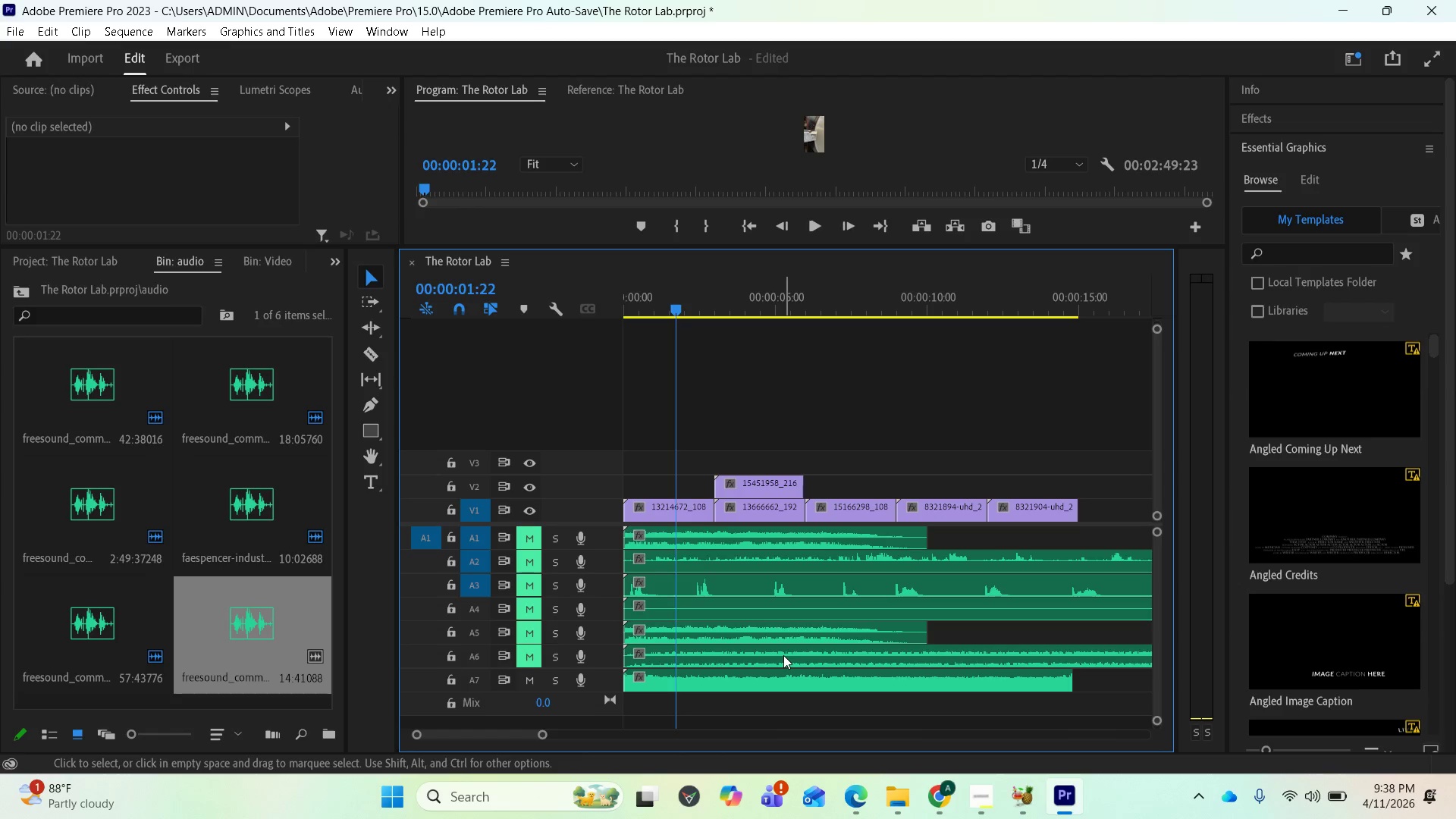 
key(Space)
 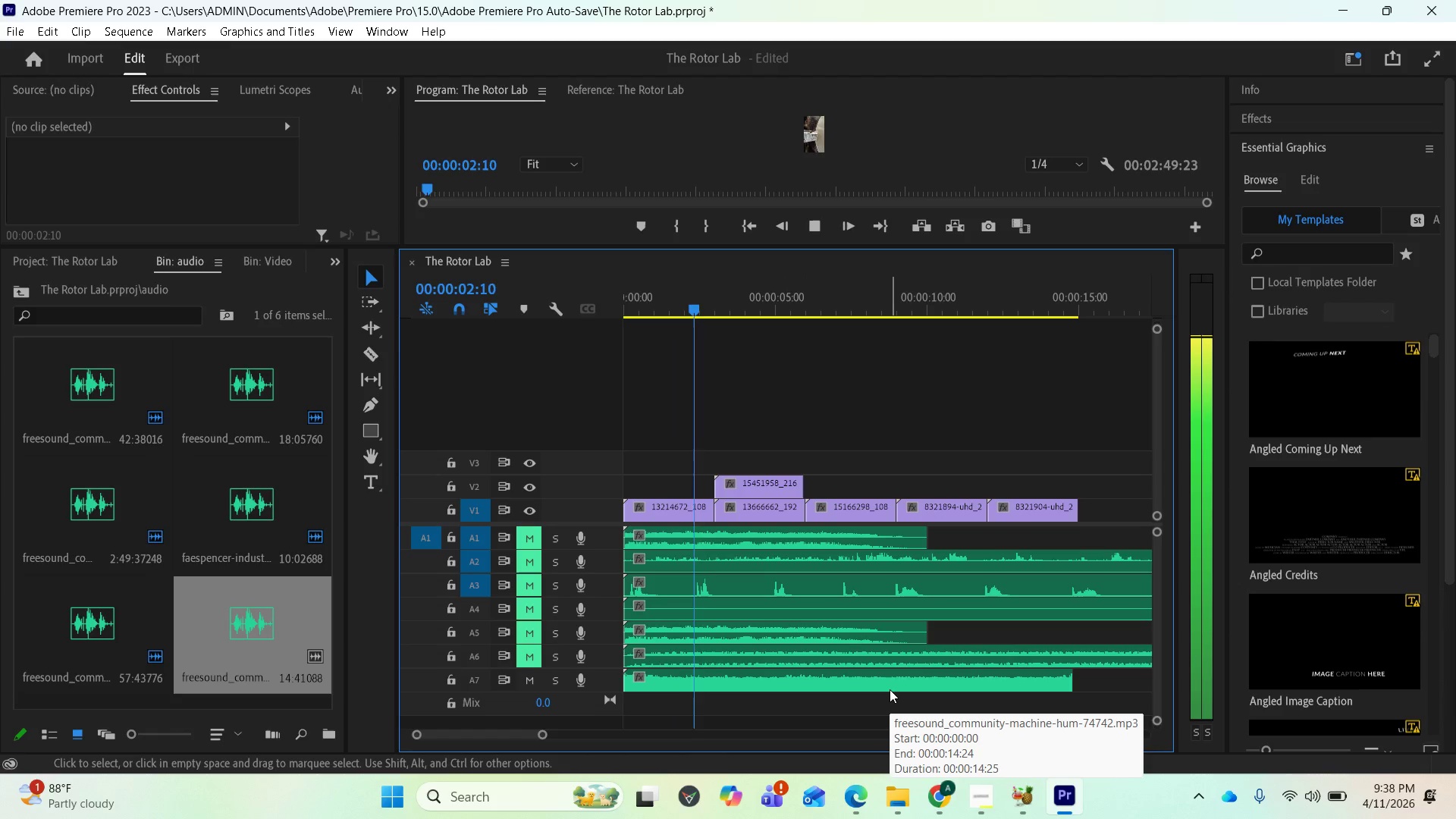 
key(Space)
 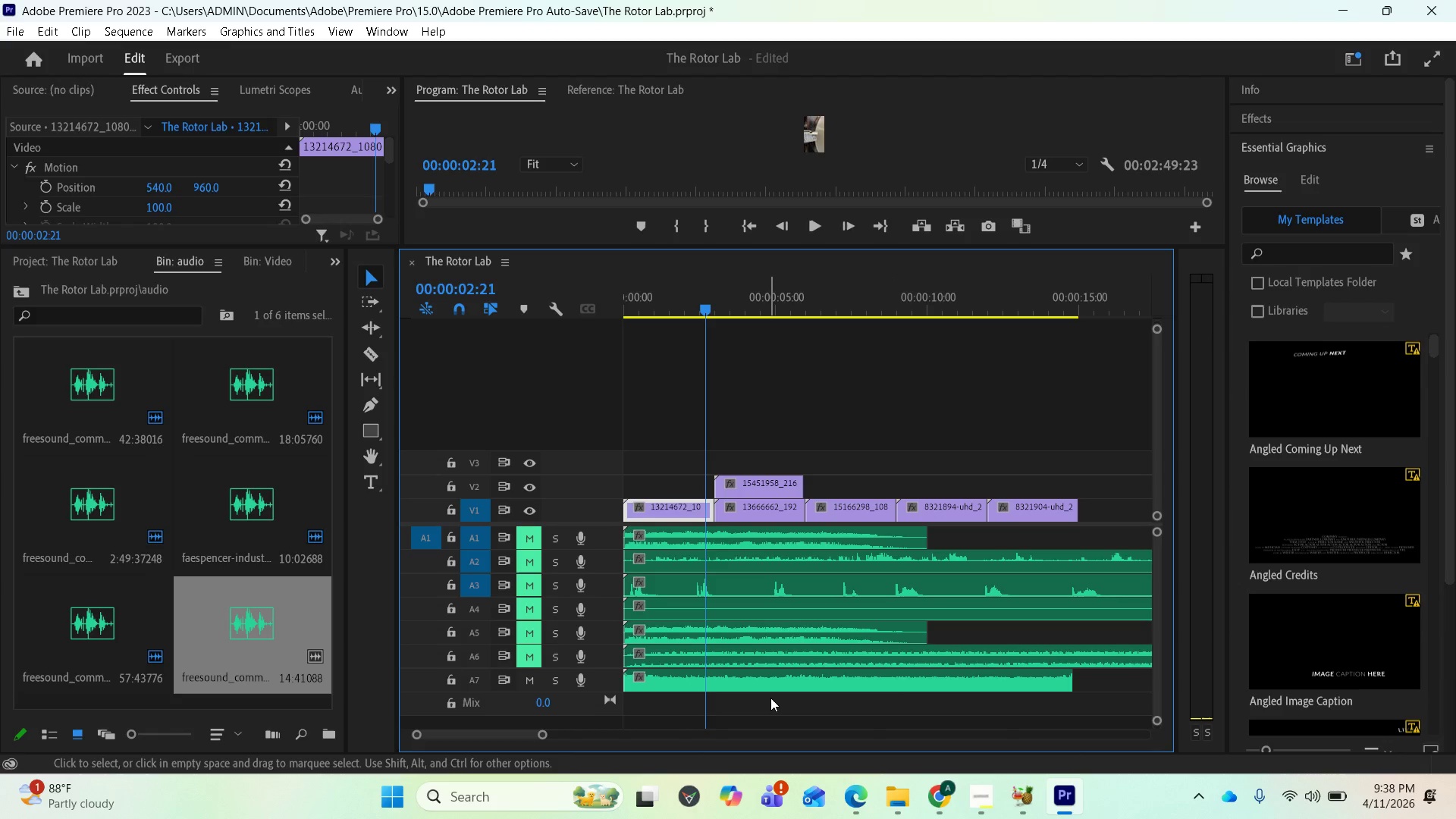 
scroll: coordinate [214, 538], scroll_direction: down, amount: 2.0
 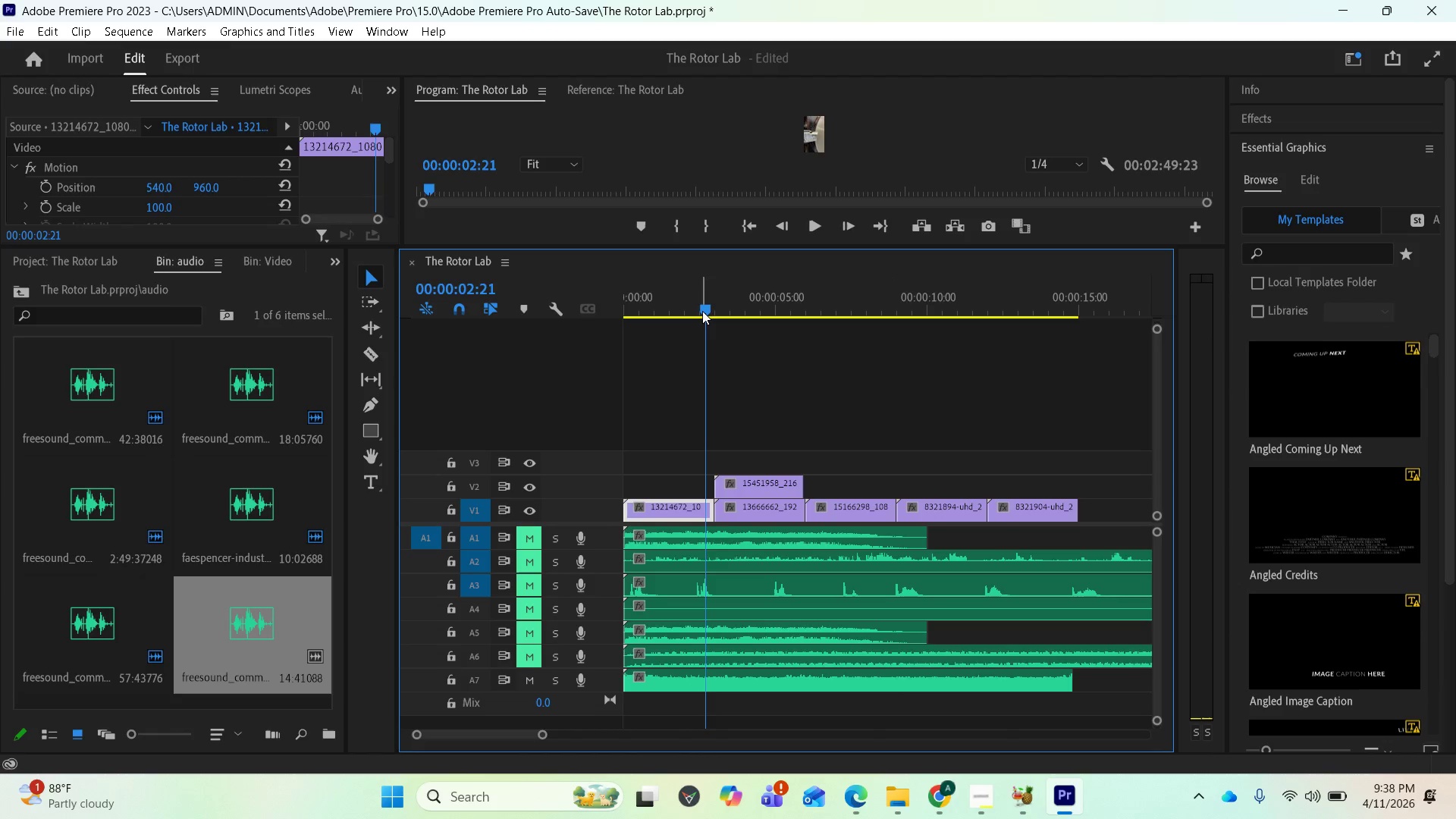 
left_click_drag(start_coordinate=[702, 308], to_coordinate=[577, 316])
 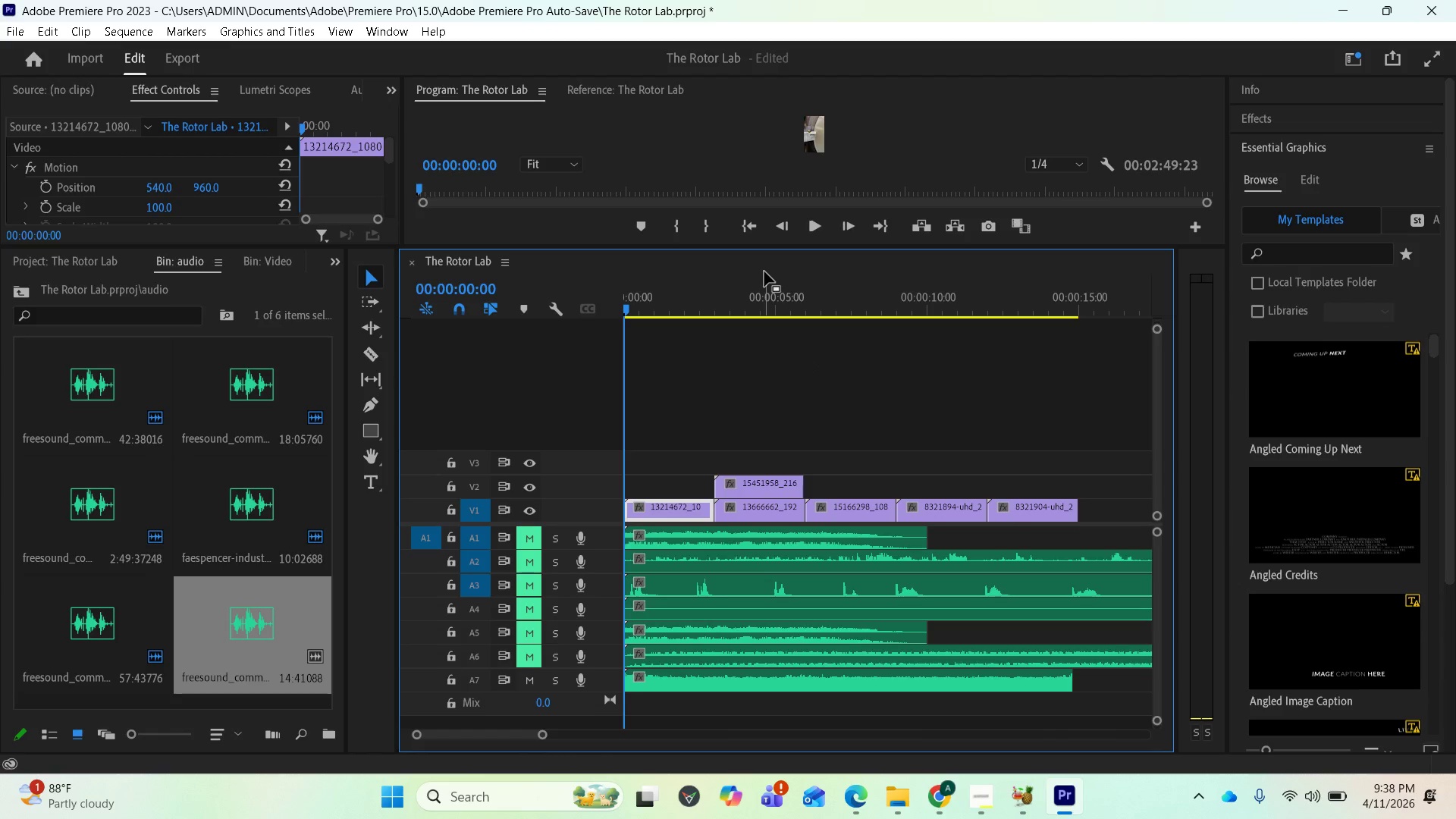 
wait(5.19)
 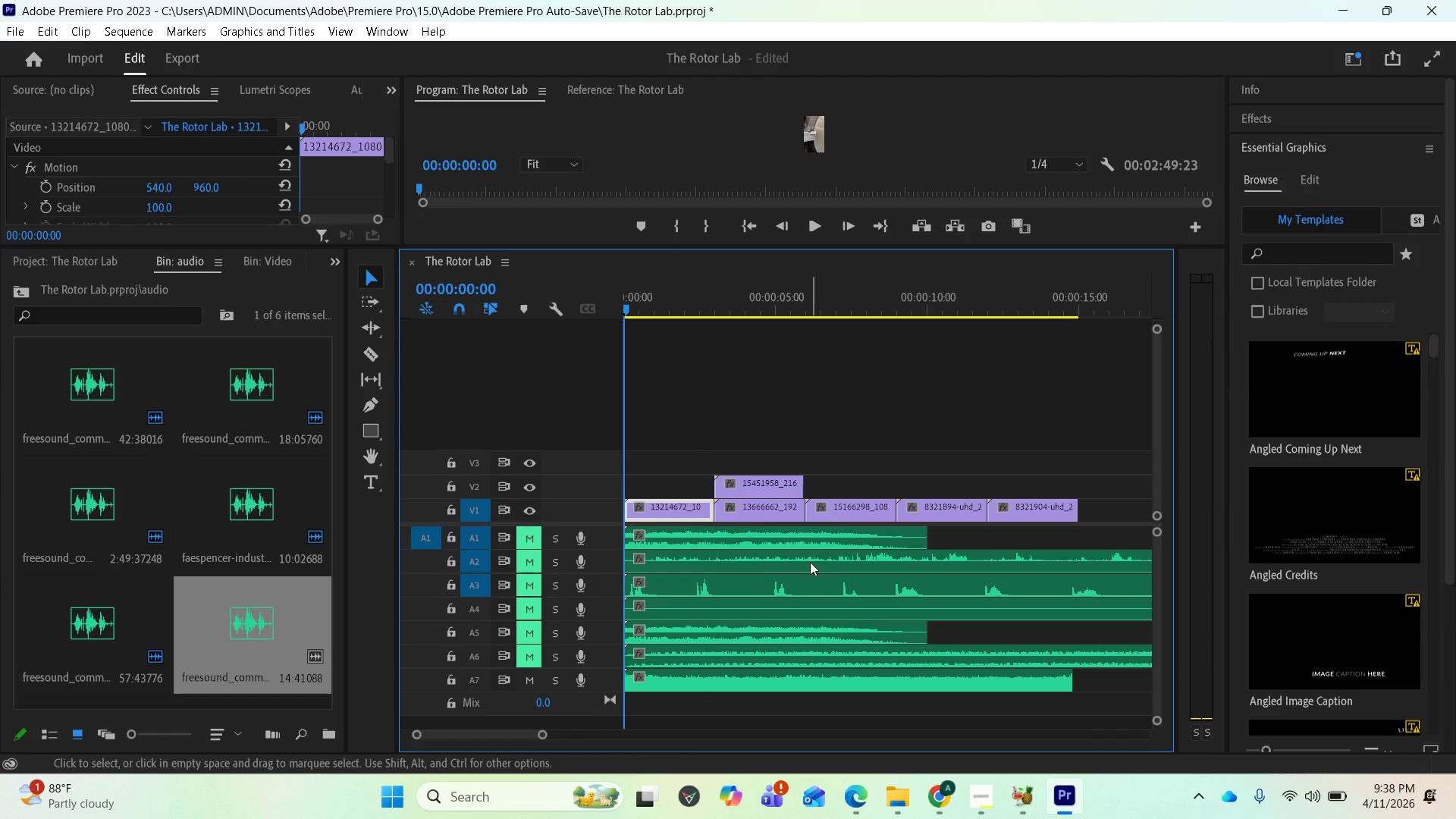 
left_click_drag(start_coordinate=[761, 245], to_coordinate=[768, 410])
 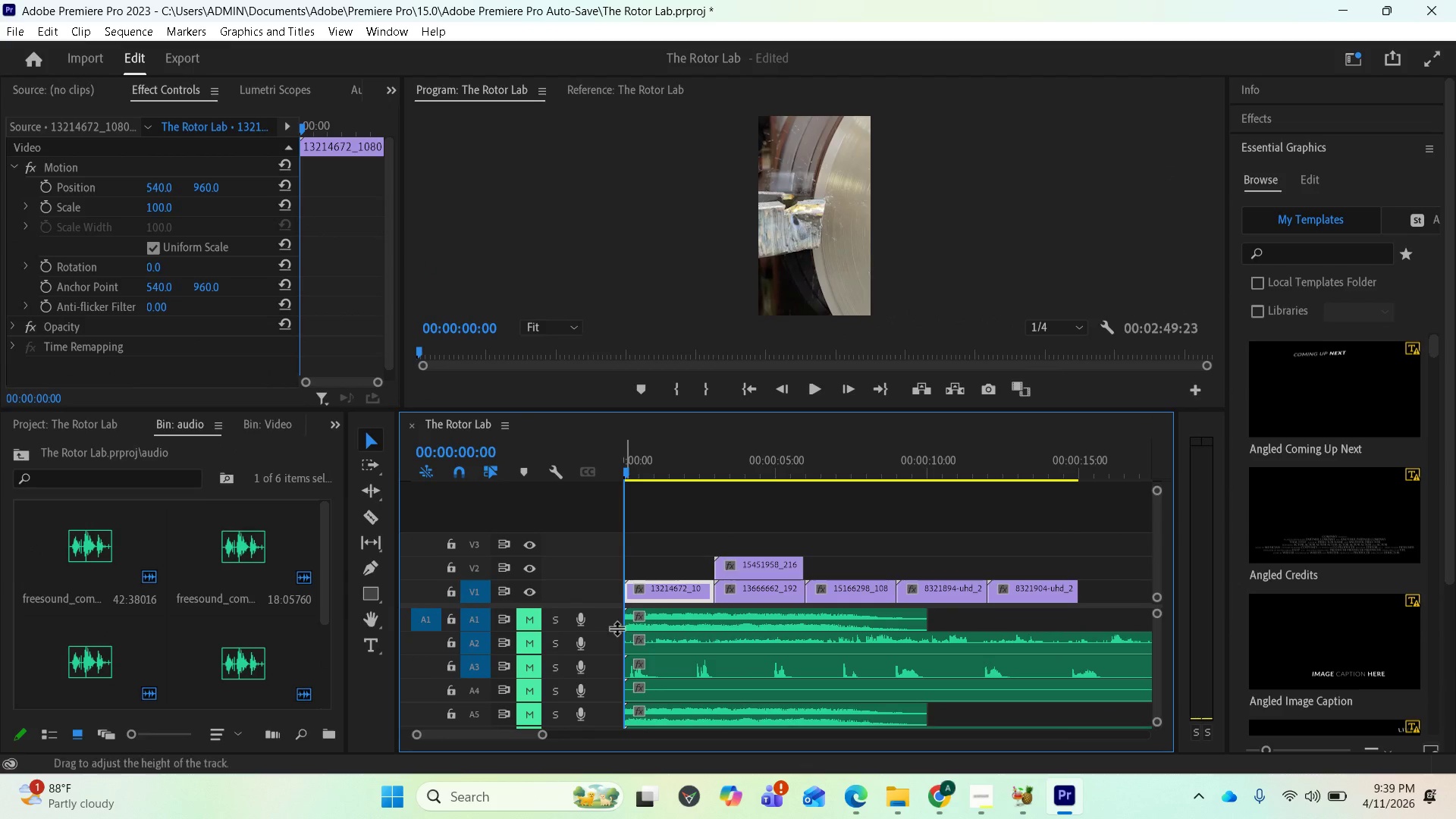 
scroll: coordinate [553, 702], scroll_direction: down, amount: 2.0
 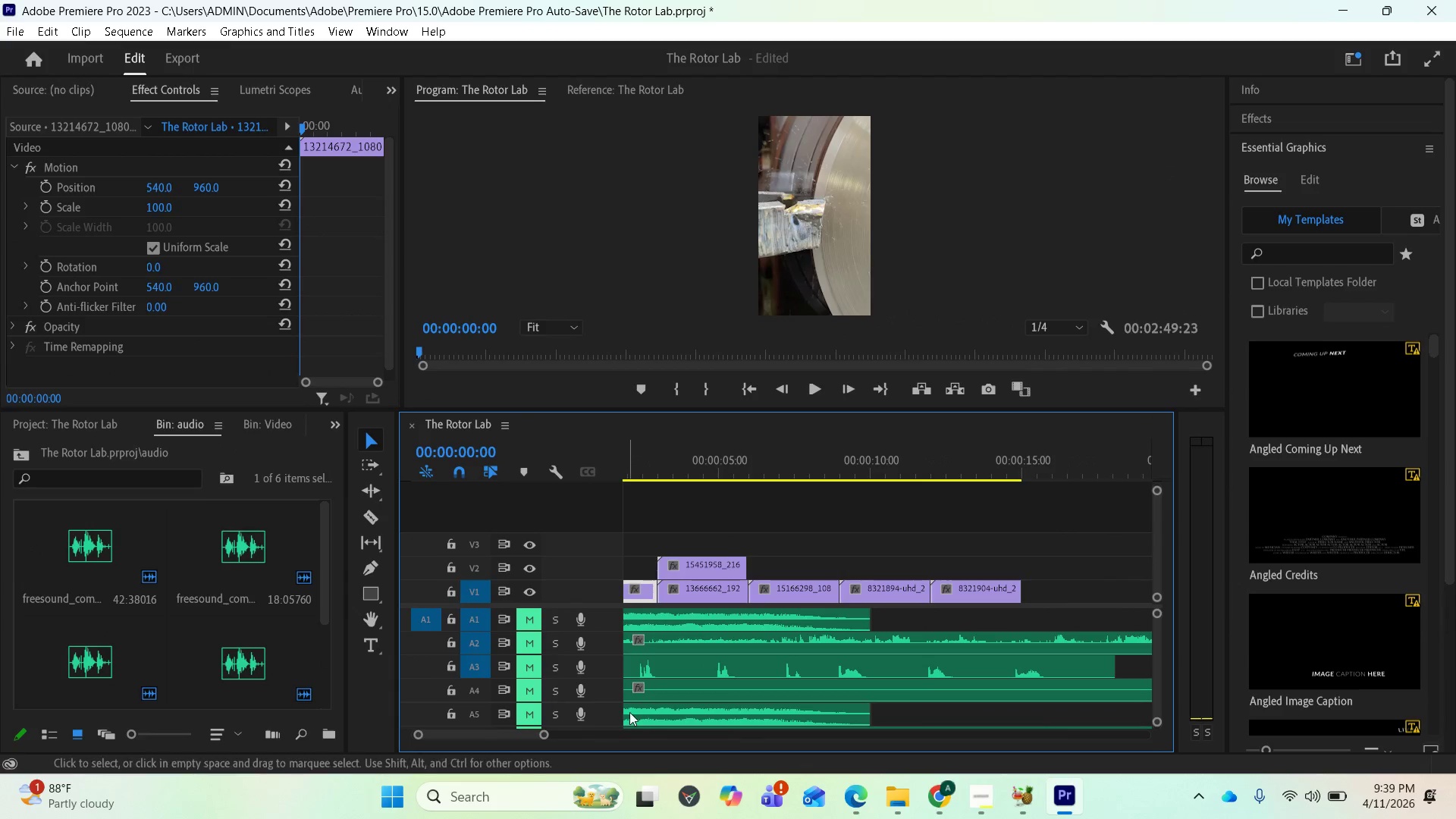 
scroll: coordinate [672, 702], scroll_direction: up, amount: 5.0
 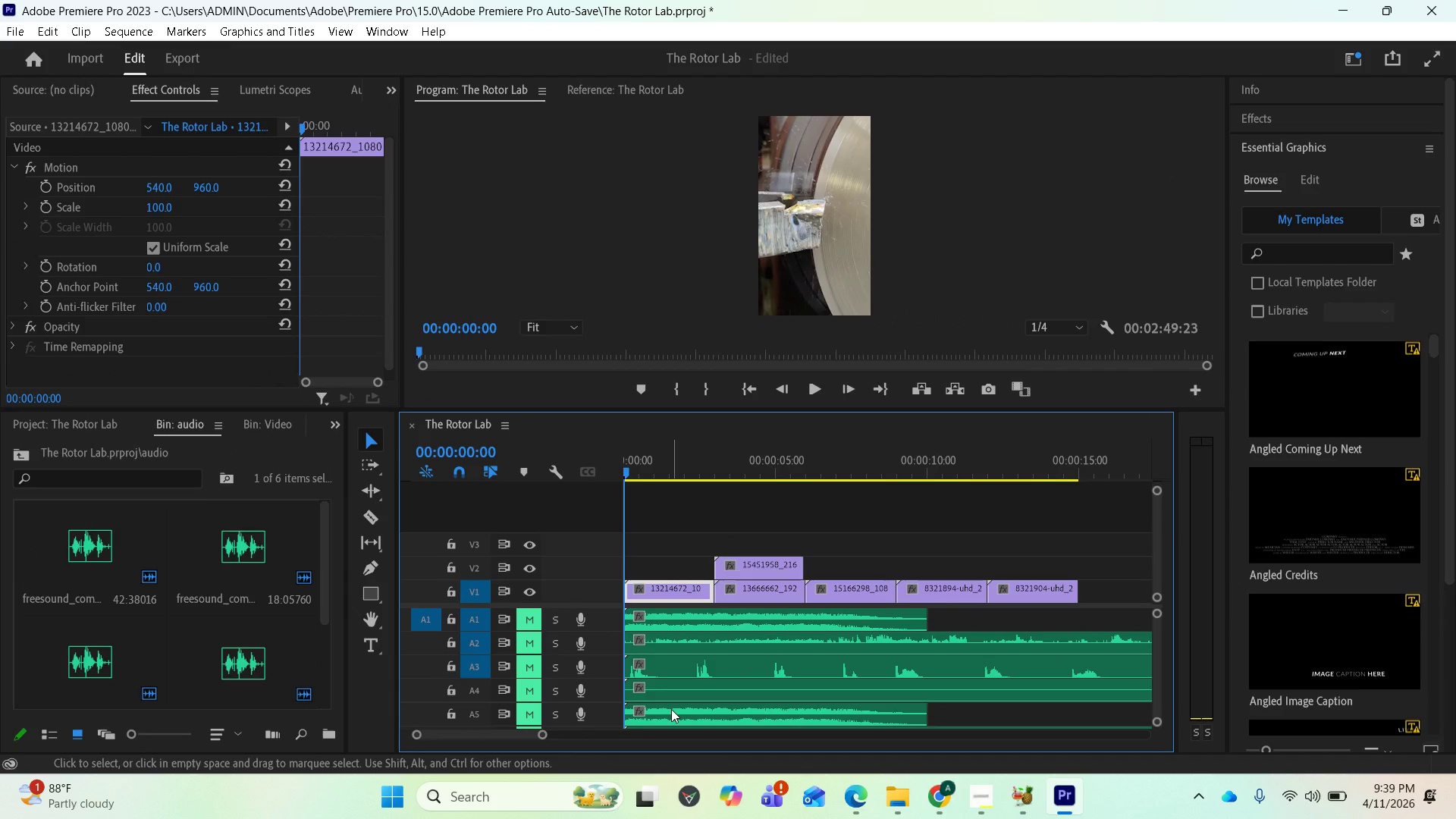 
left_click([671, 709])
 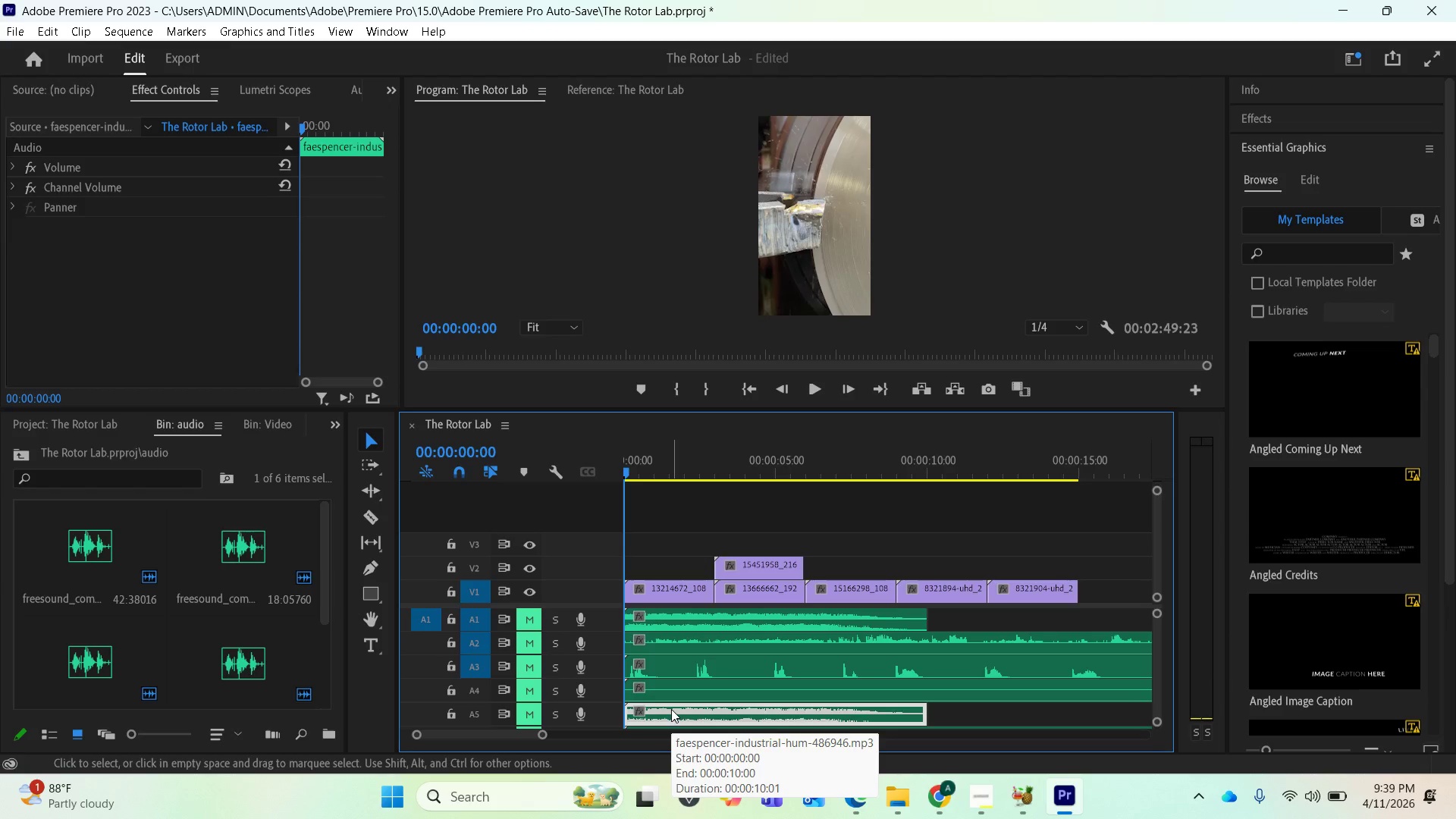 
right_click([671, 709])
 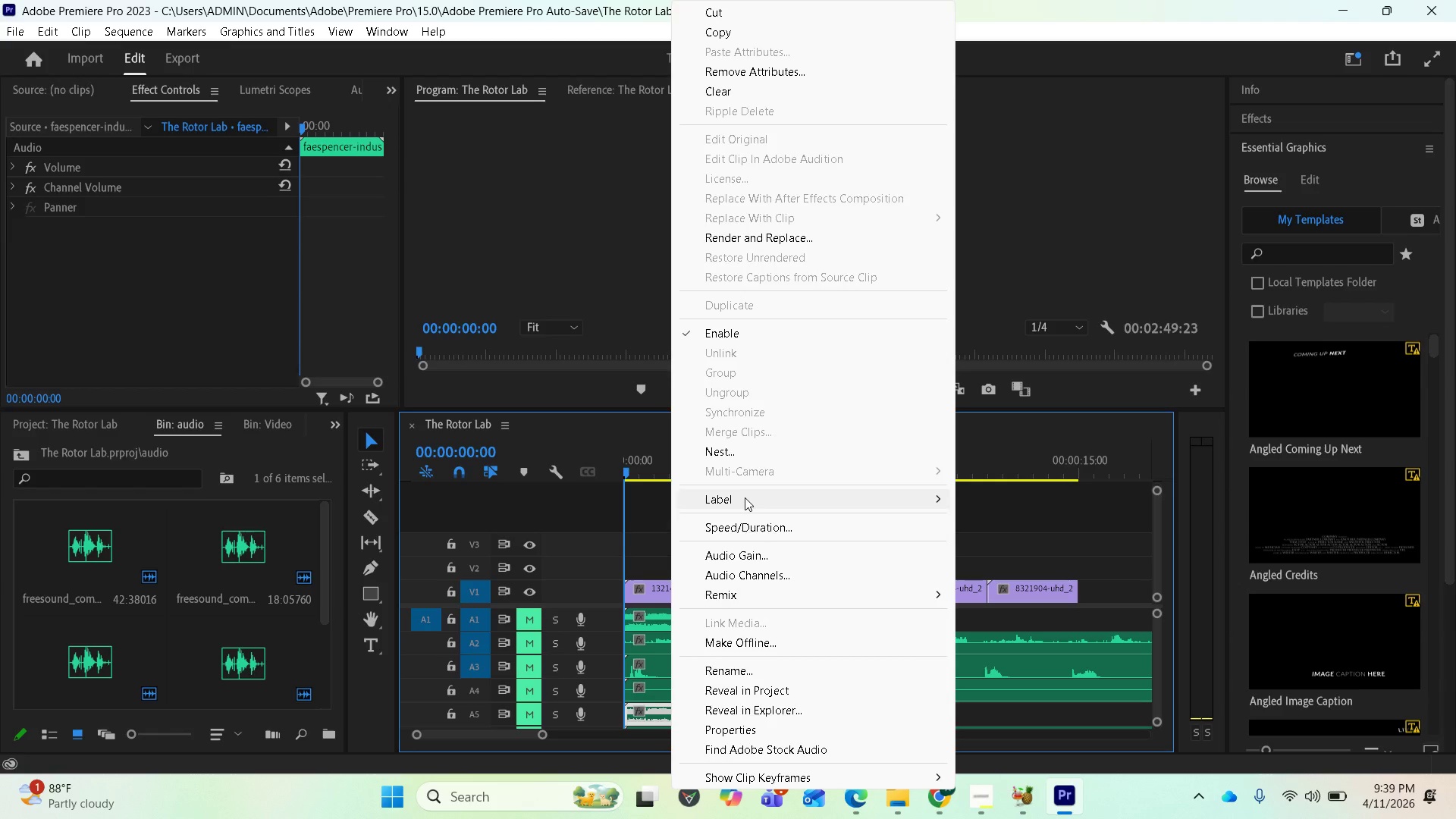 
left_click([743, 551])
 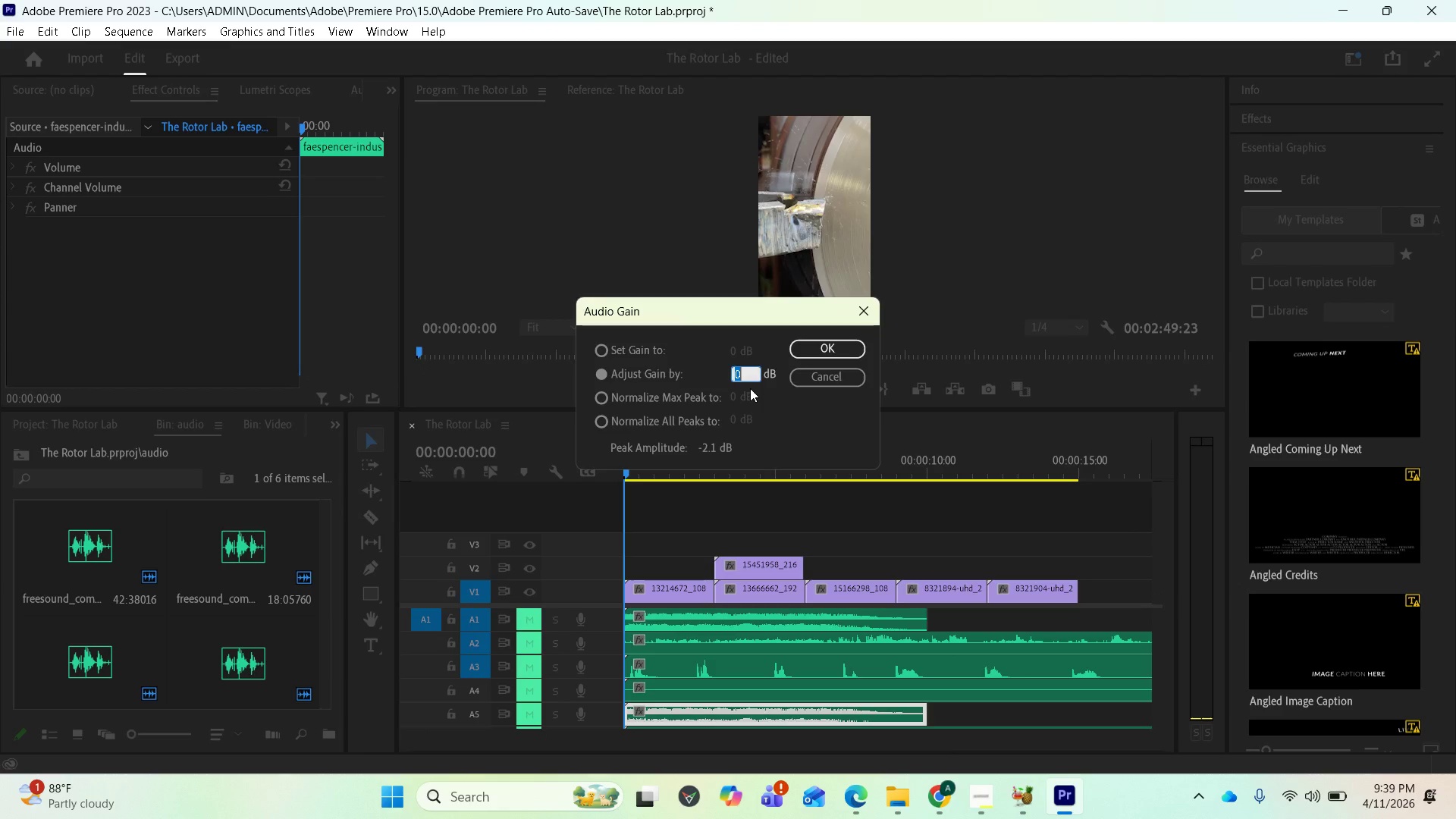 
type(-25)
 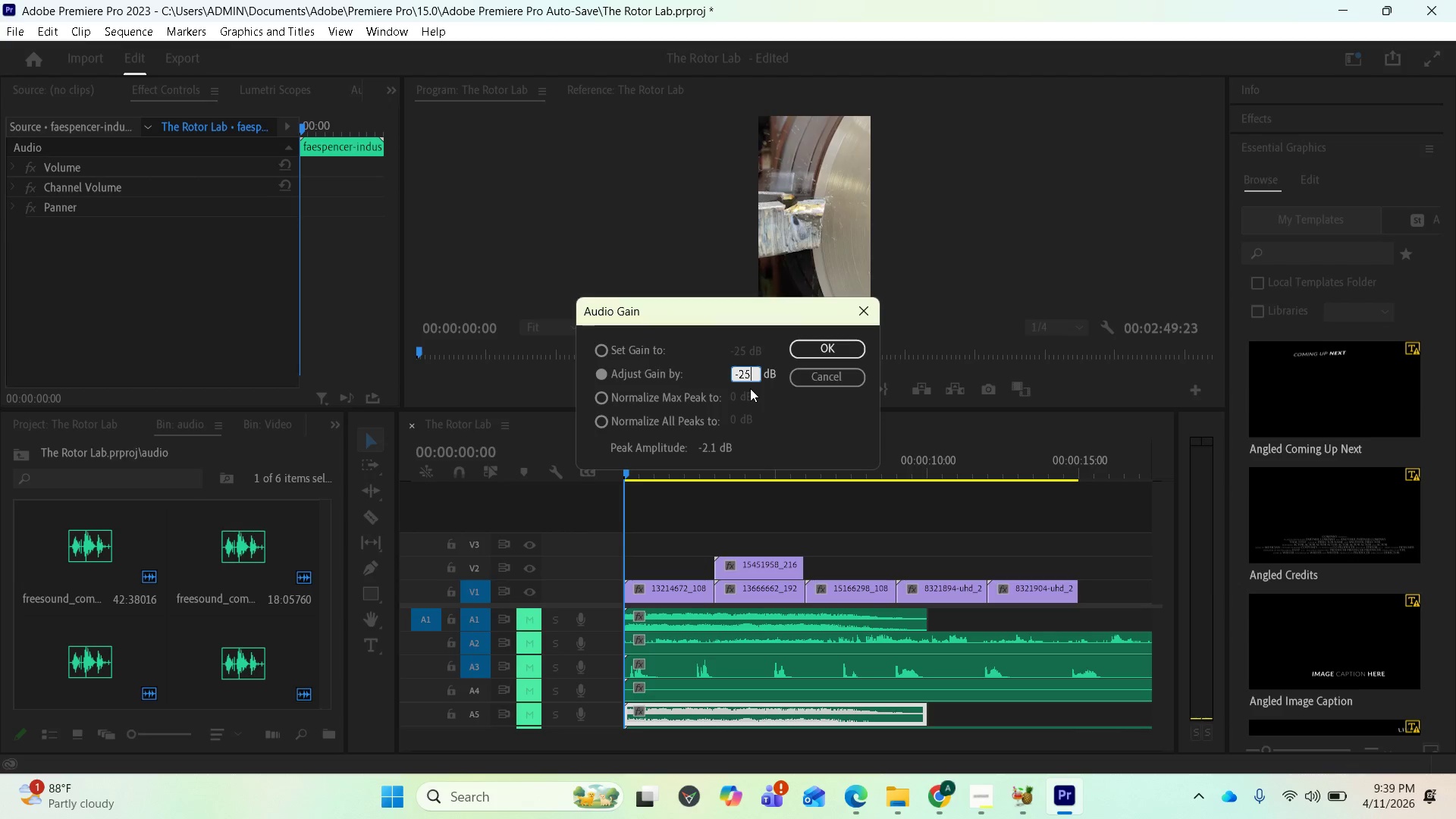 
key(Enter)
 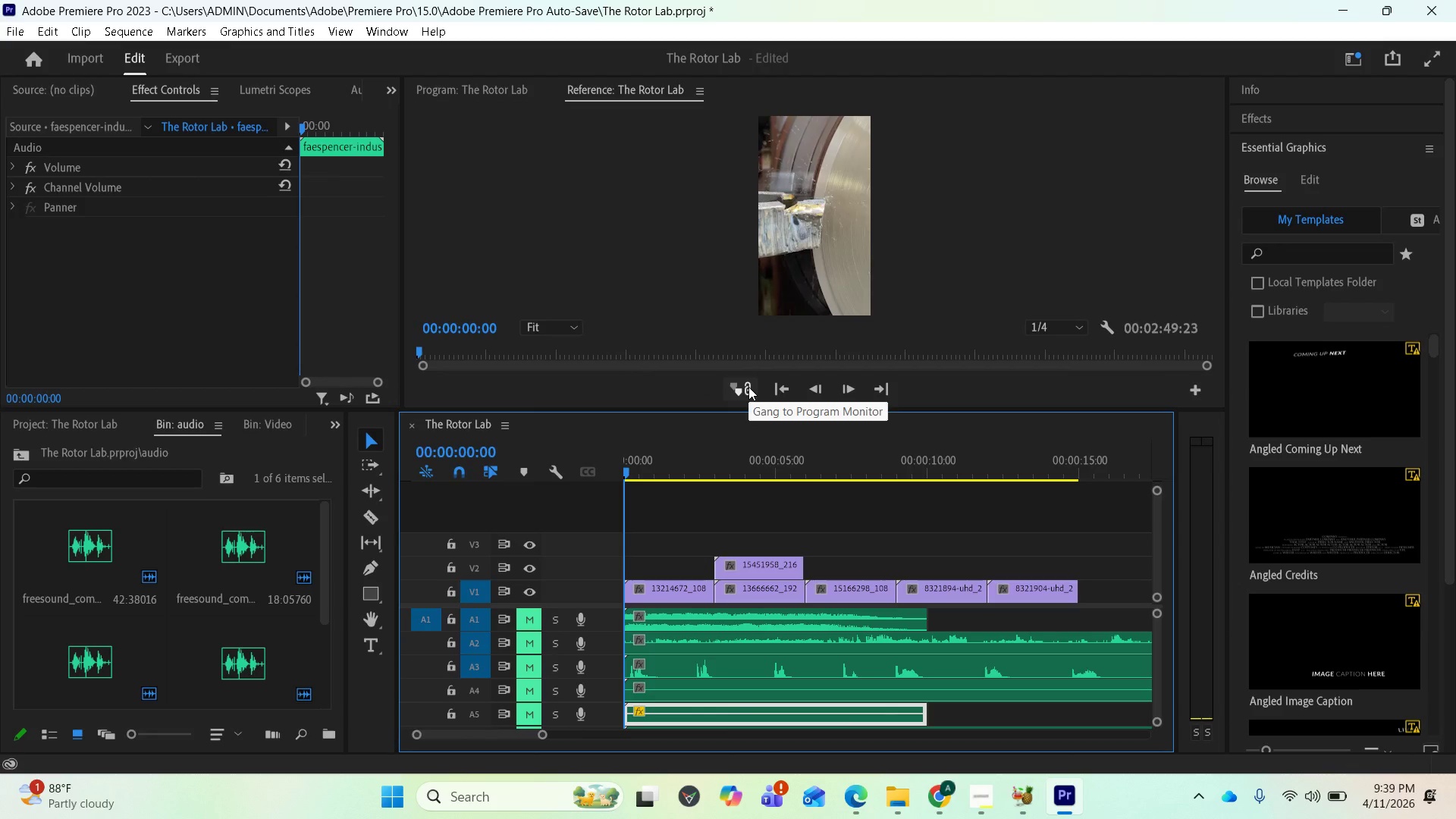 
key(Space)
 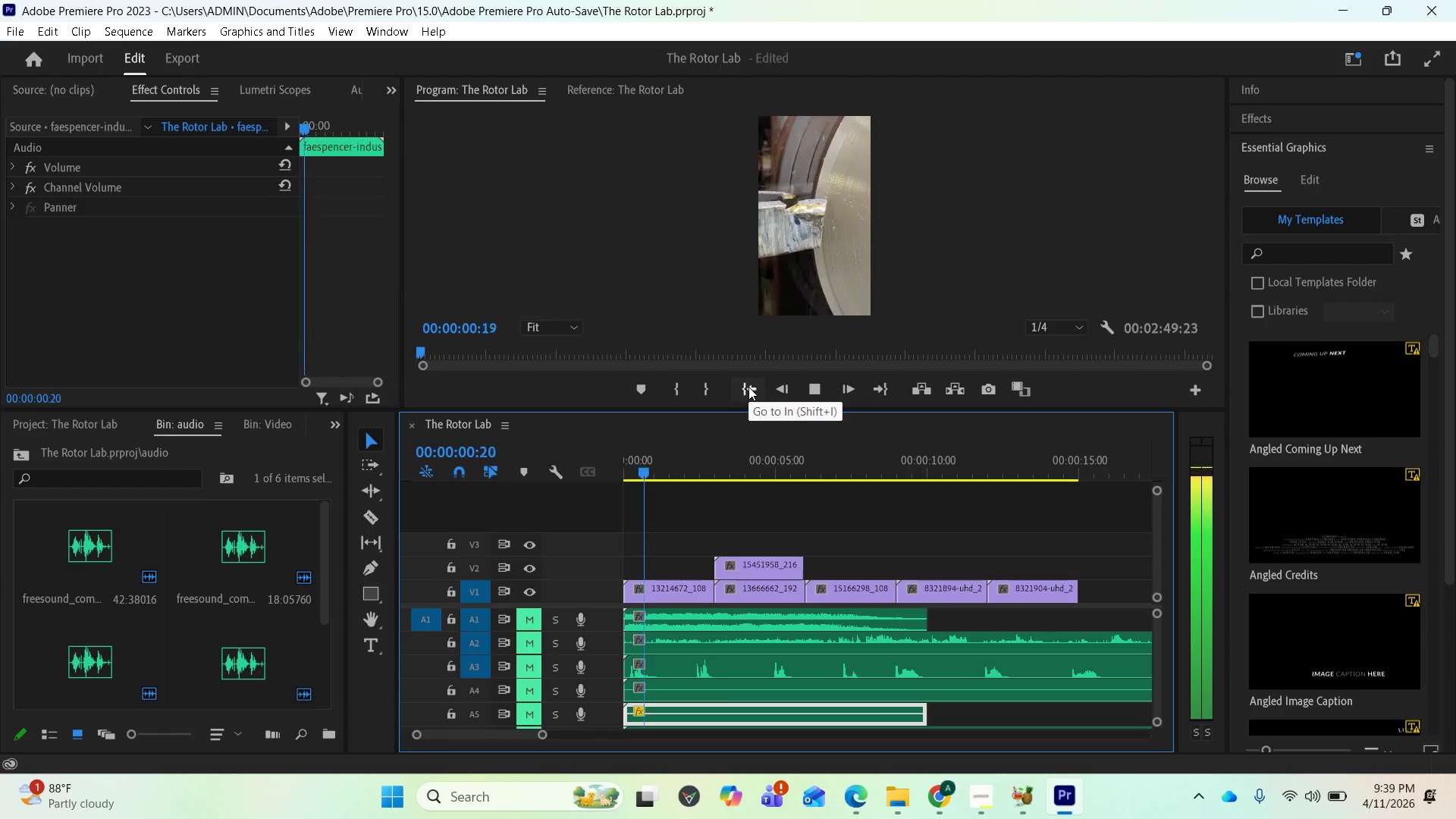 
key(Space)
 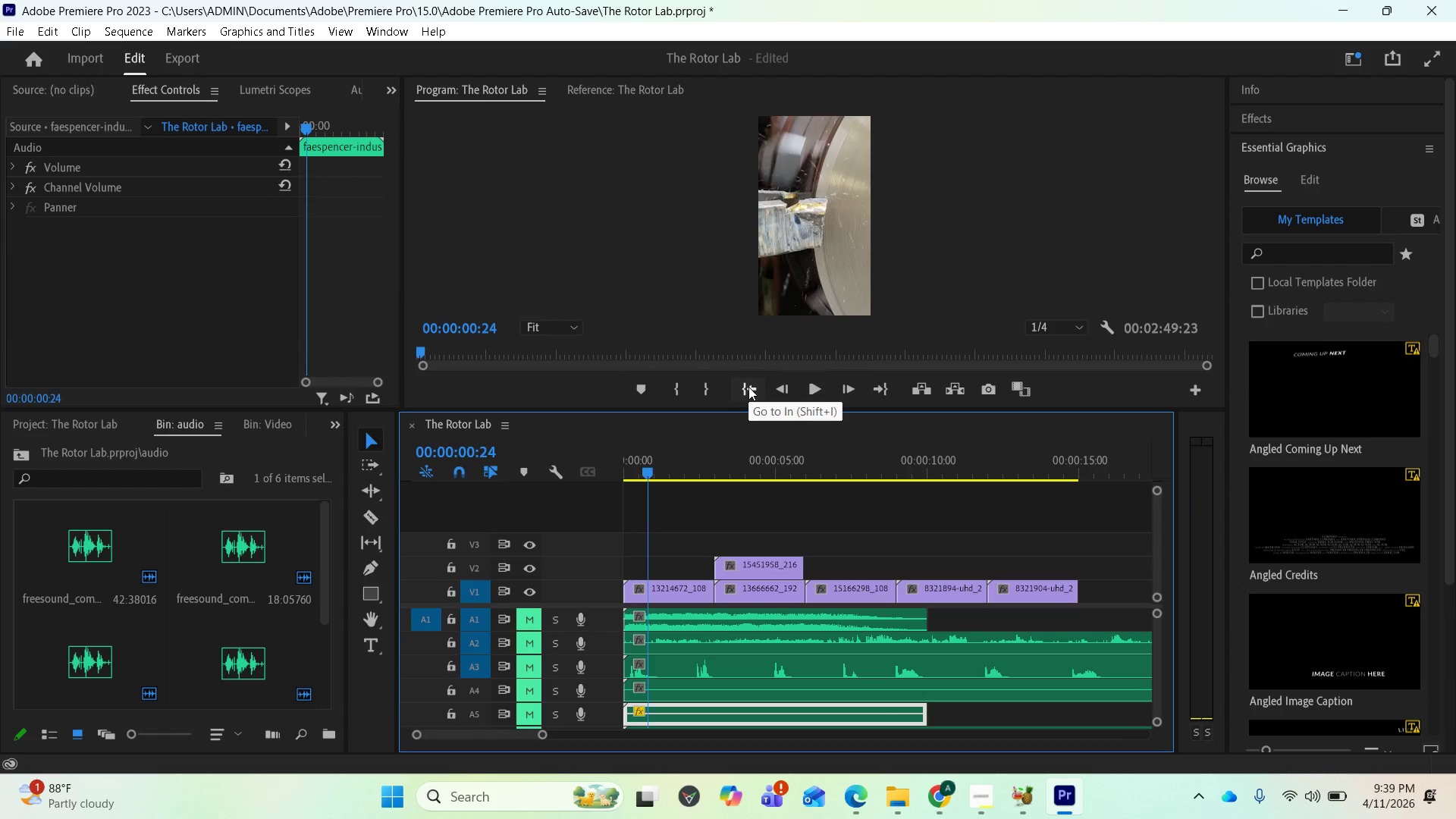 
key(Space)
 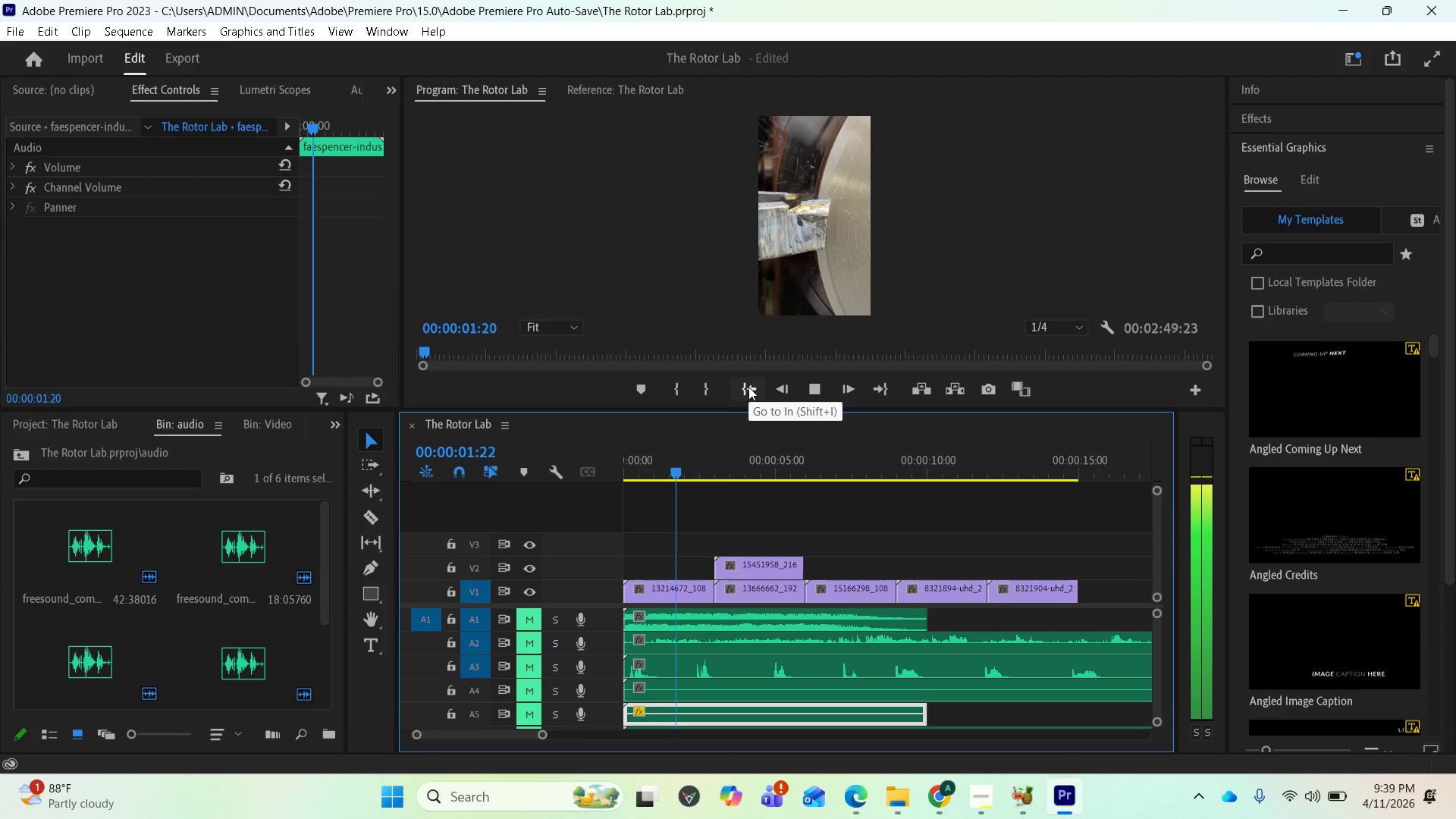 
key(Space)
 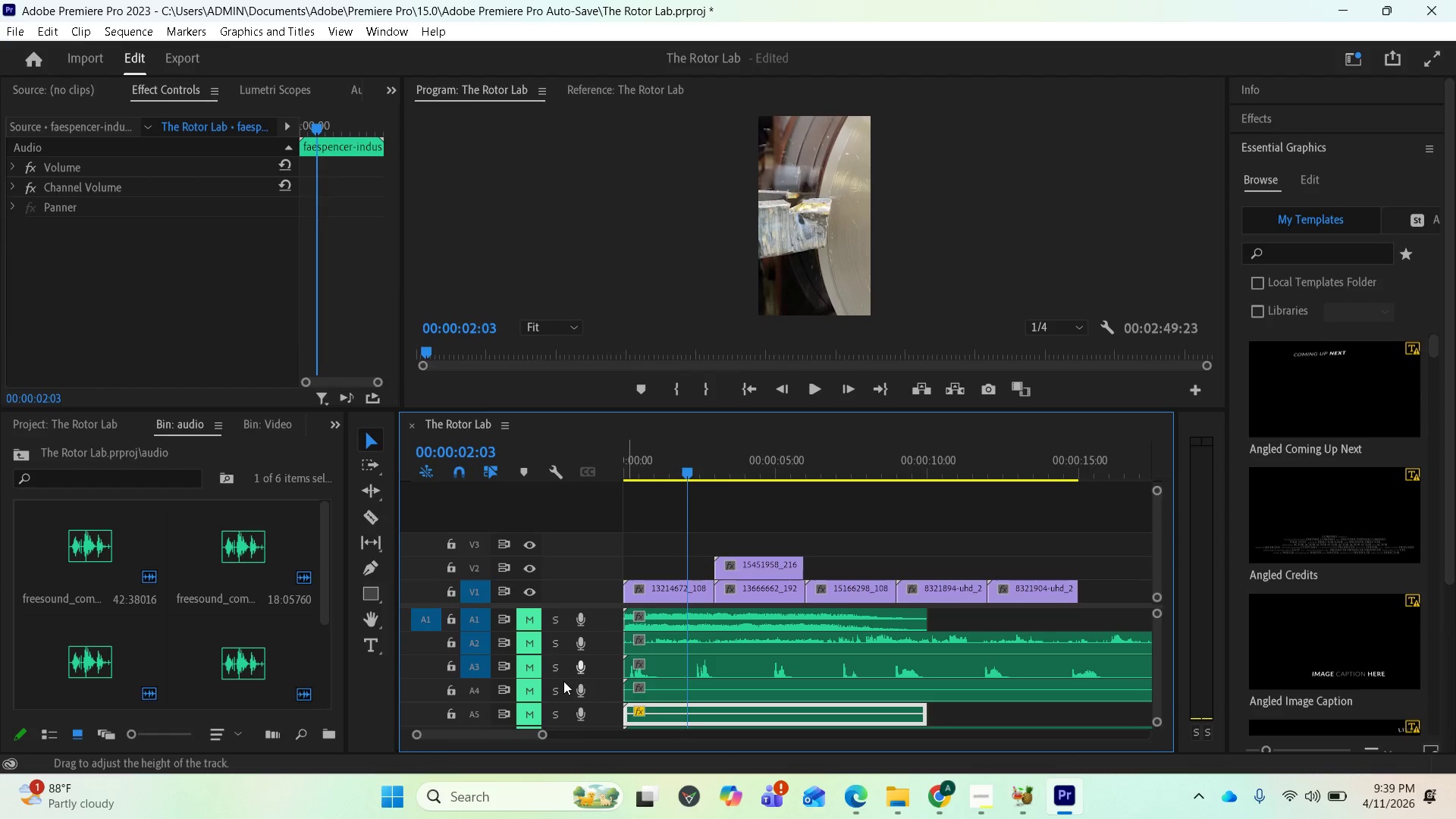 
scroll: coordinate [764, 644], scroll_direction: up, amount: 2.0
 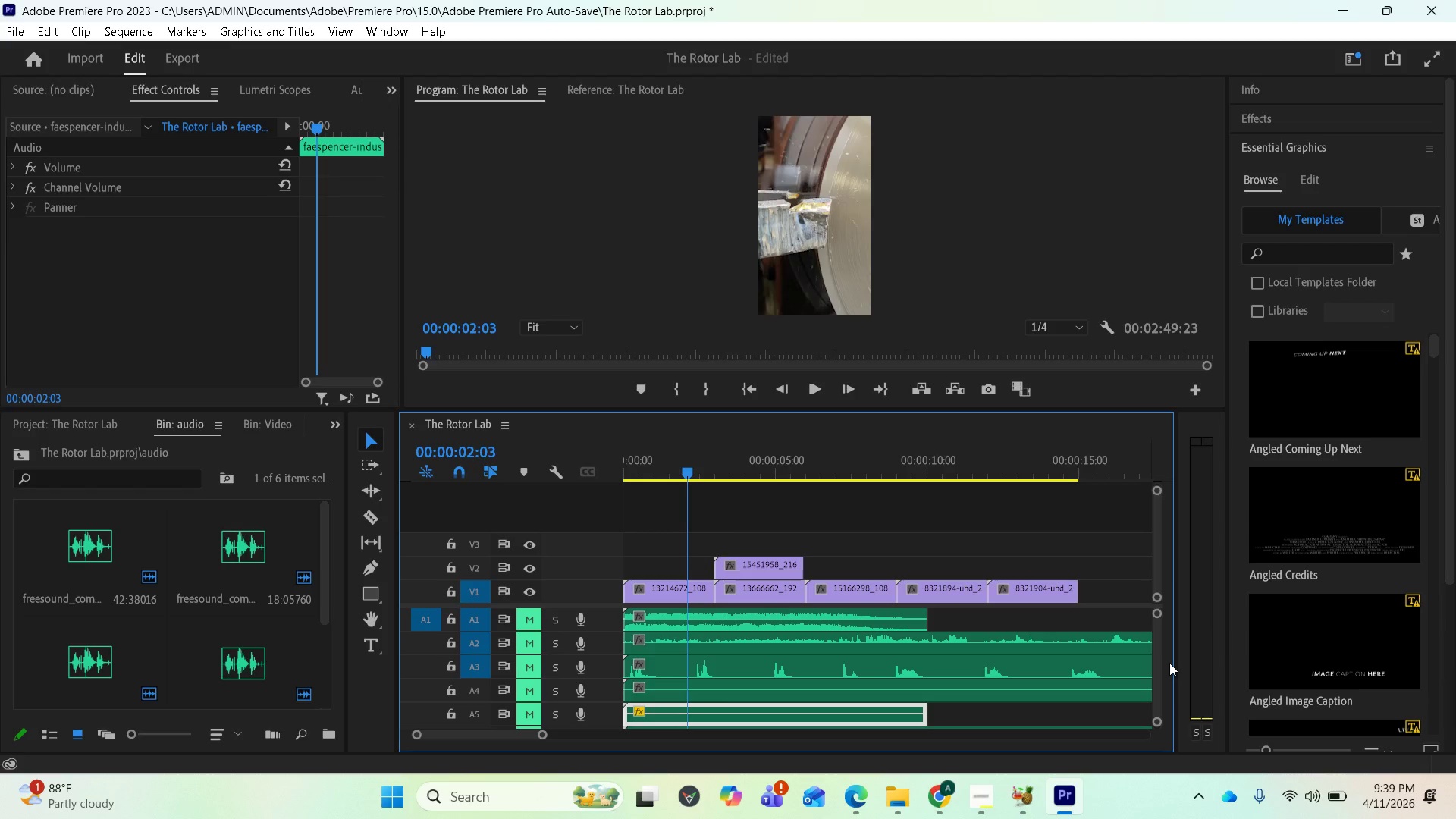 
left_click_drag(start_coordinate=[1163, 662], to_coordinate=[1163, 685])
 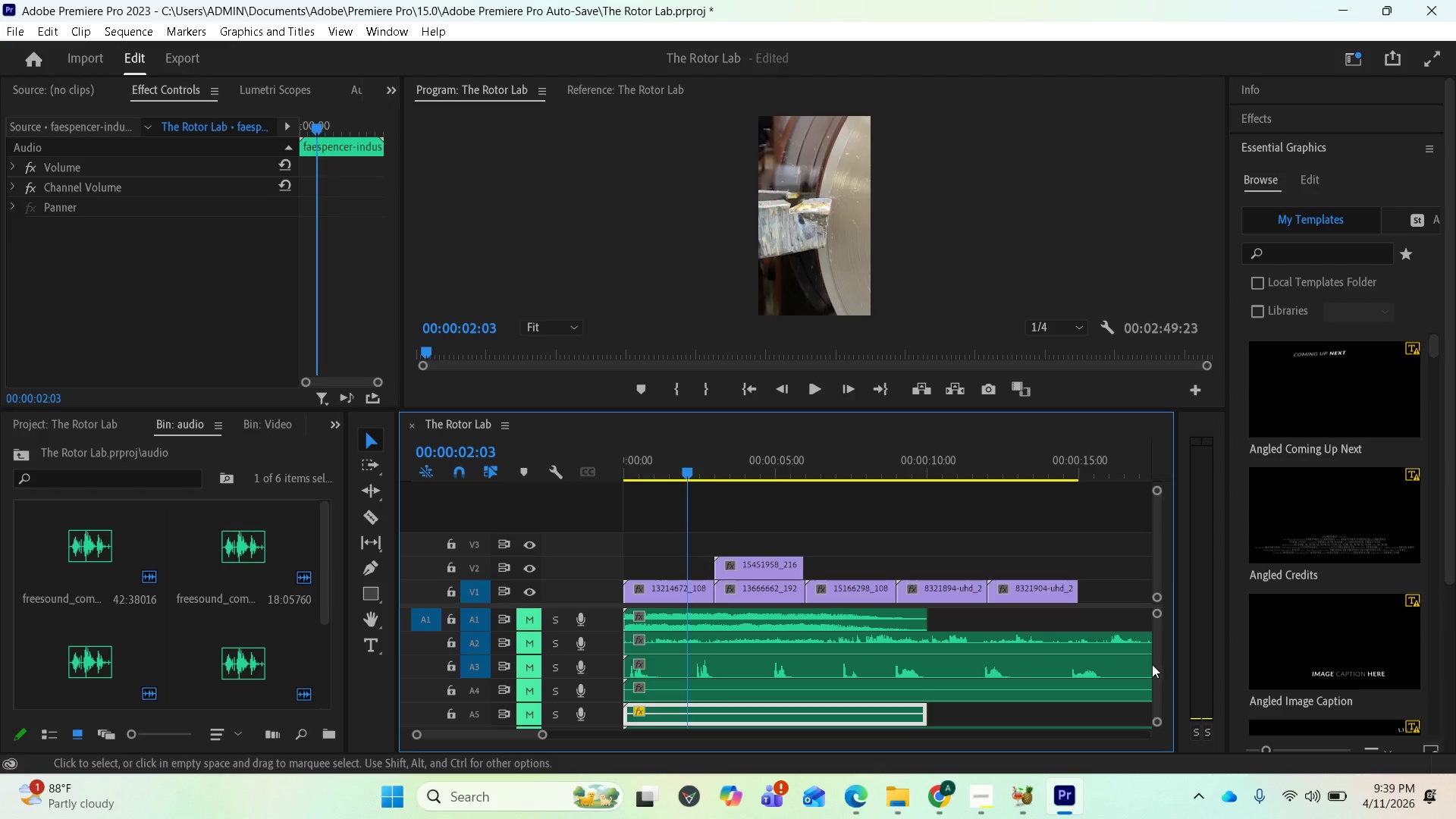 
left_click_drag(start_coordinate=[1152, 664], to_coordinate=[1152, 694])
 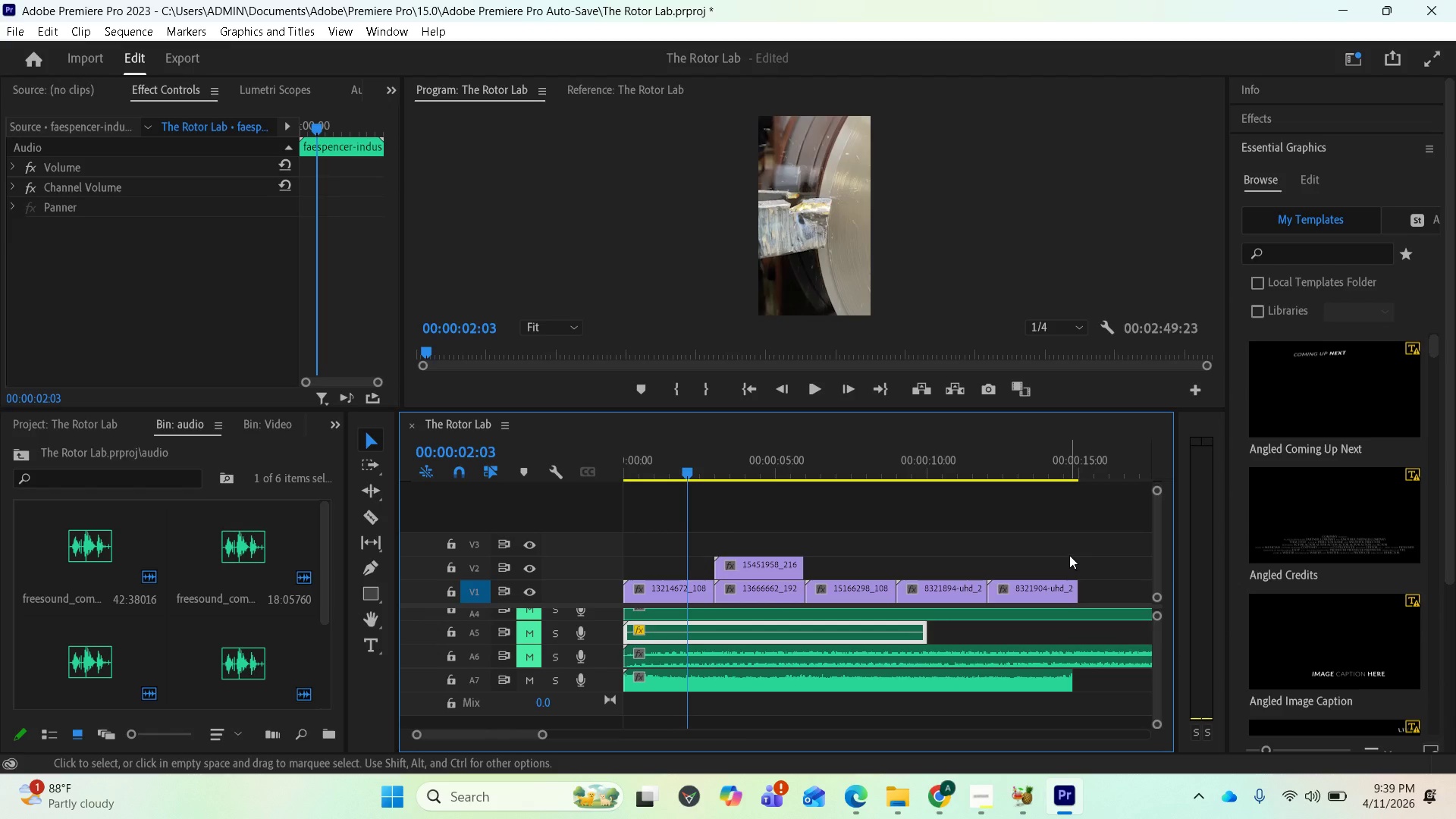 
scroll: coordinate [1069, 555], scroll_direction: down, amount: 1.0
 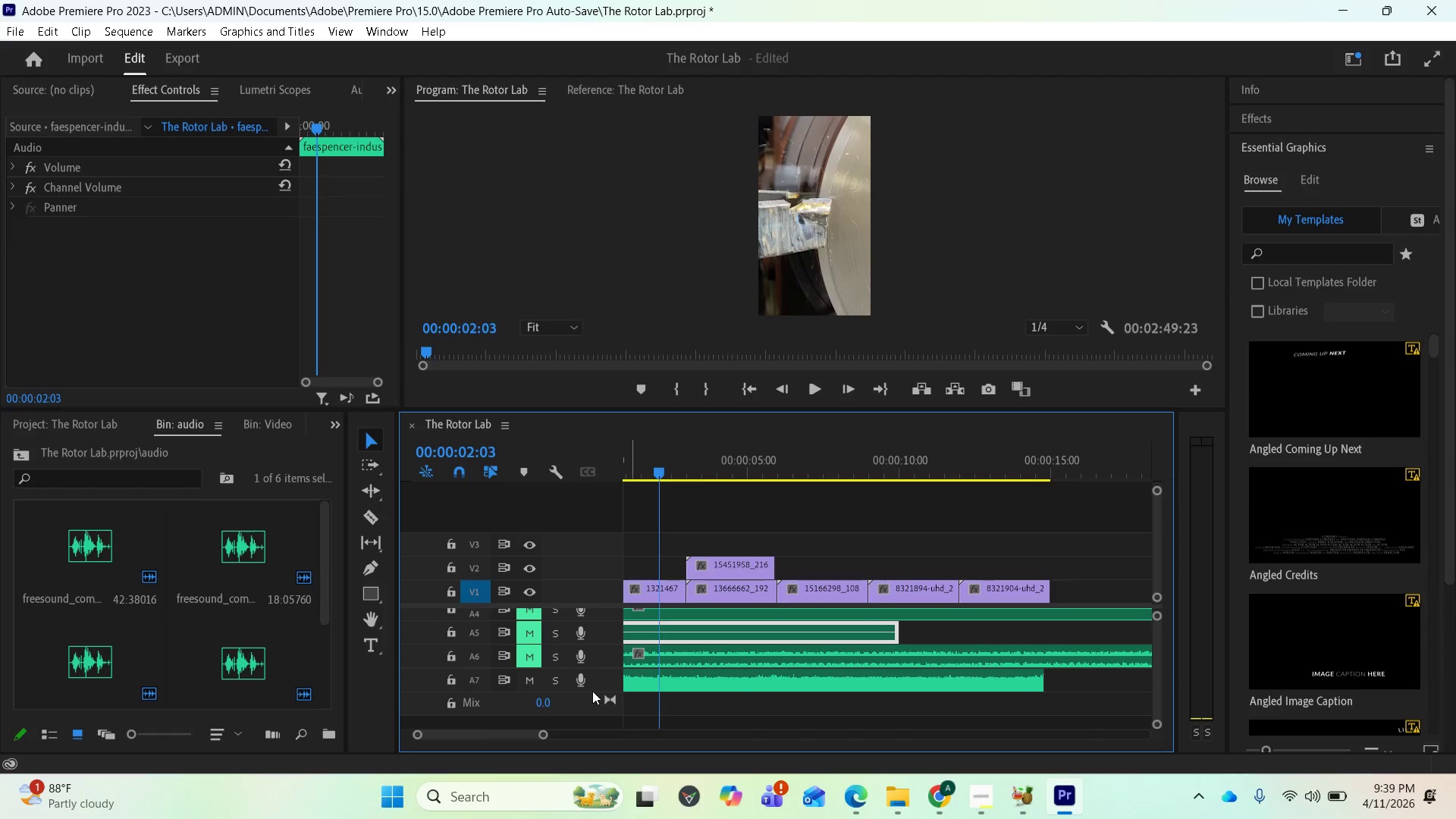 
scroll: coordinate [698, 706], scroll_direction: up, amount: 7.0
 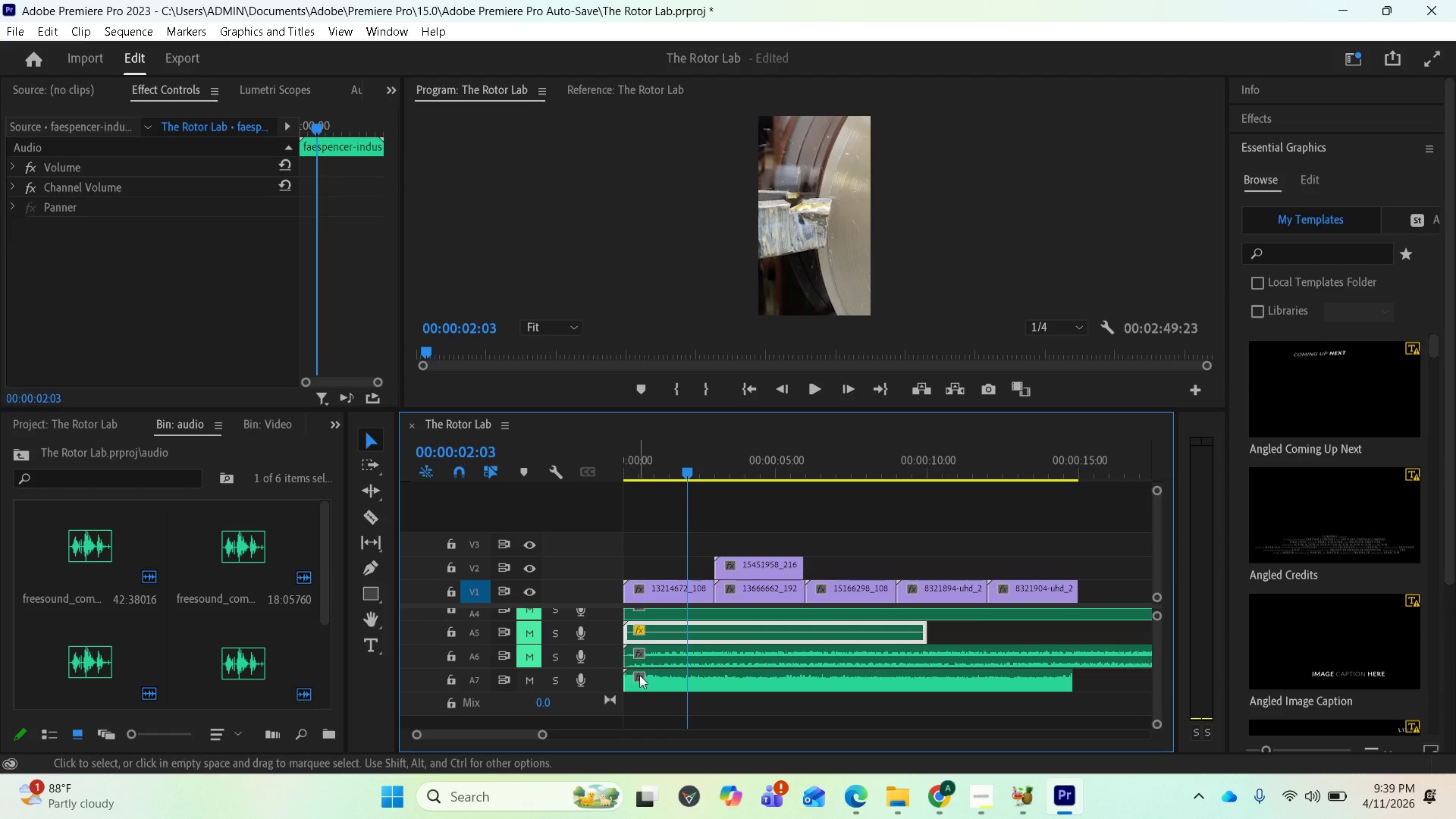 
mouse_move([664, 673])
 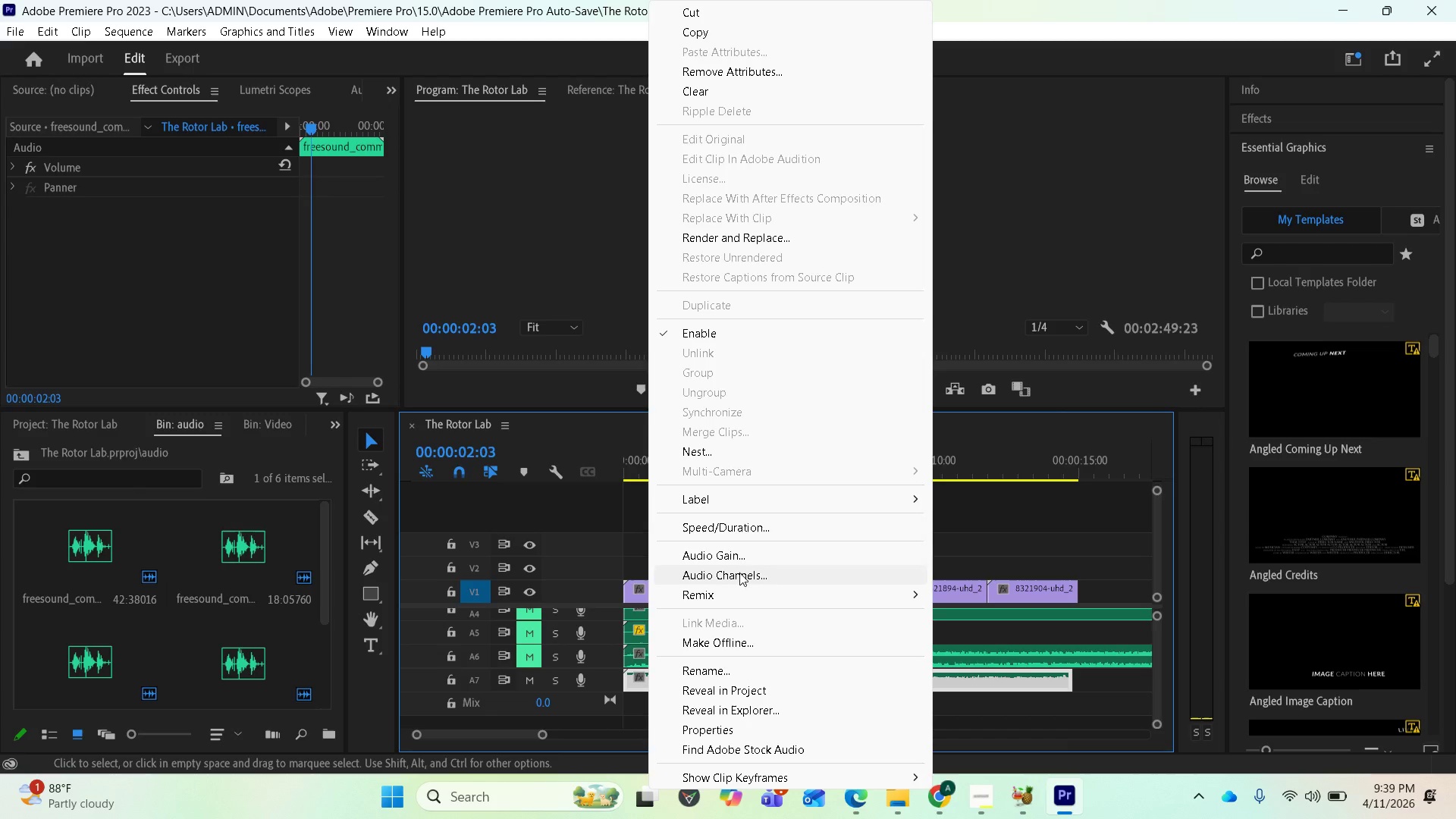 
left_click([739, 559])
 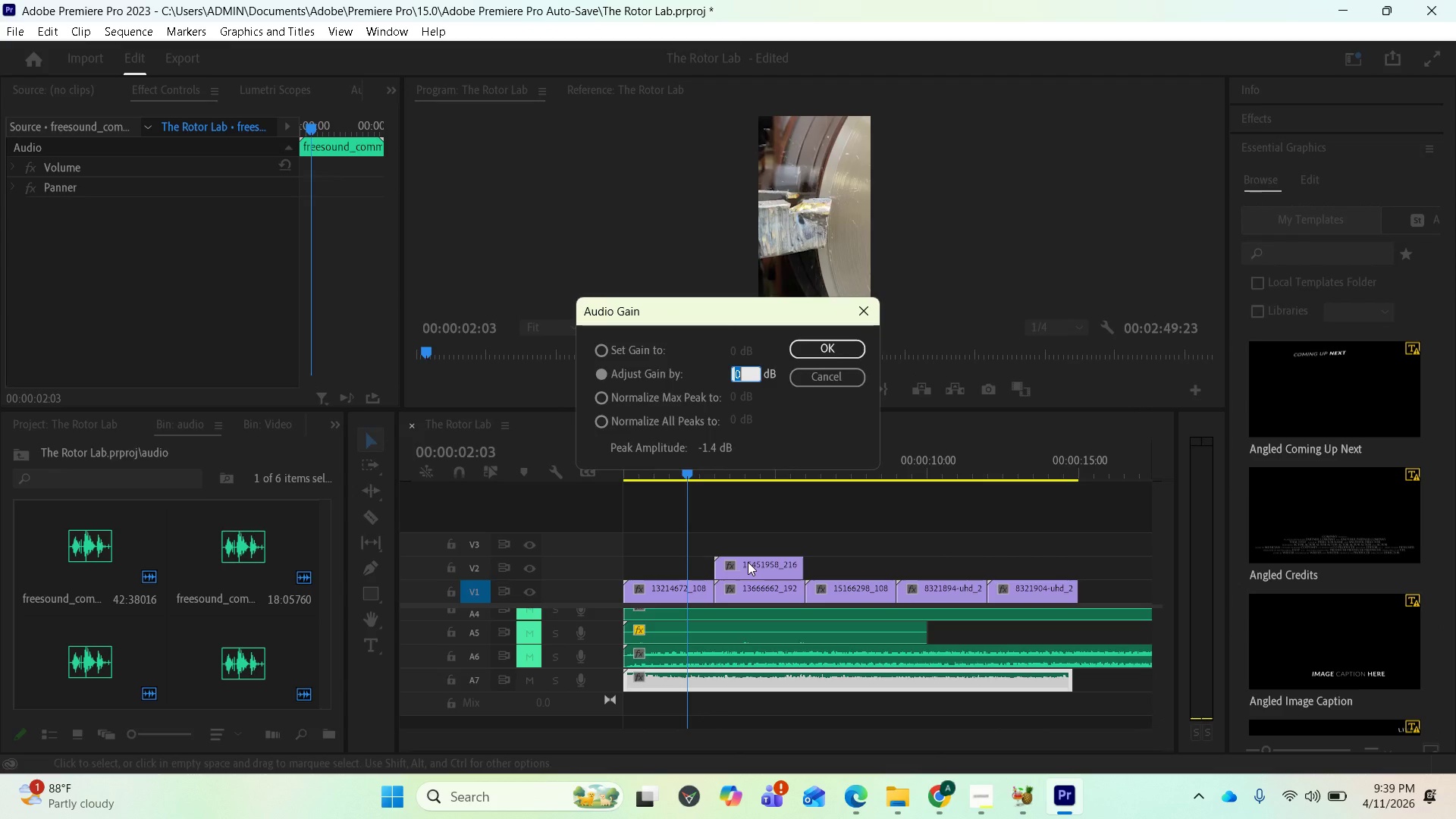 
type(-30)
 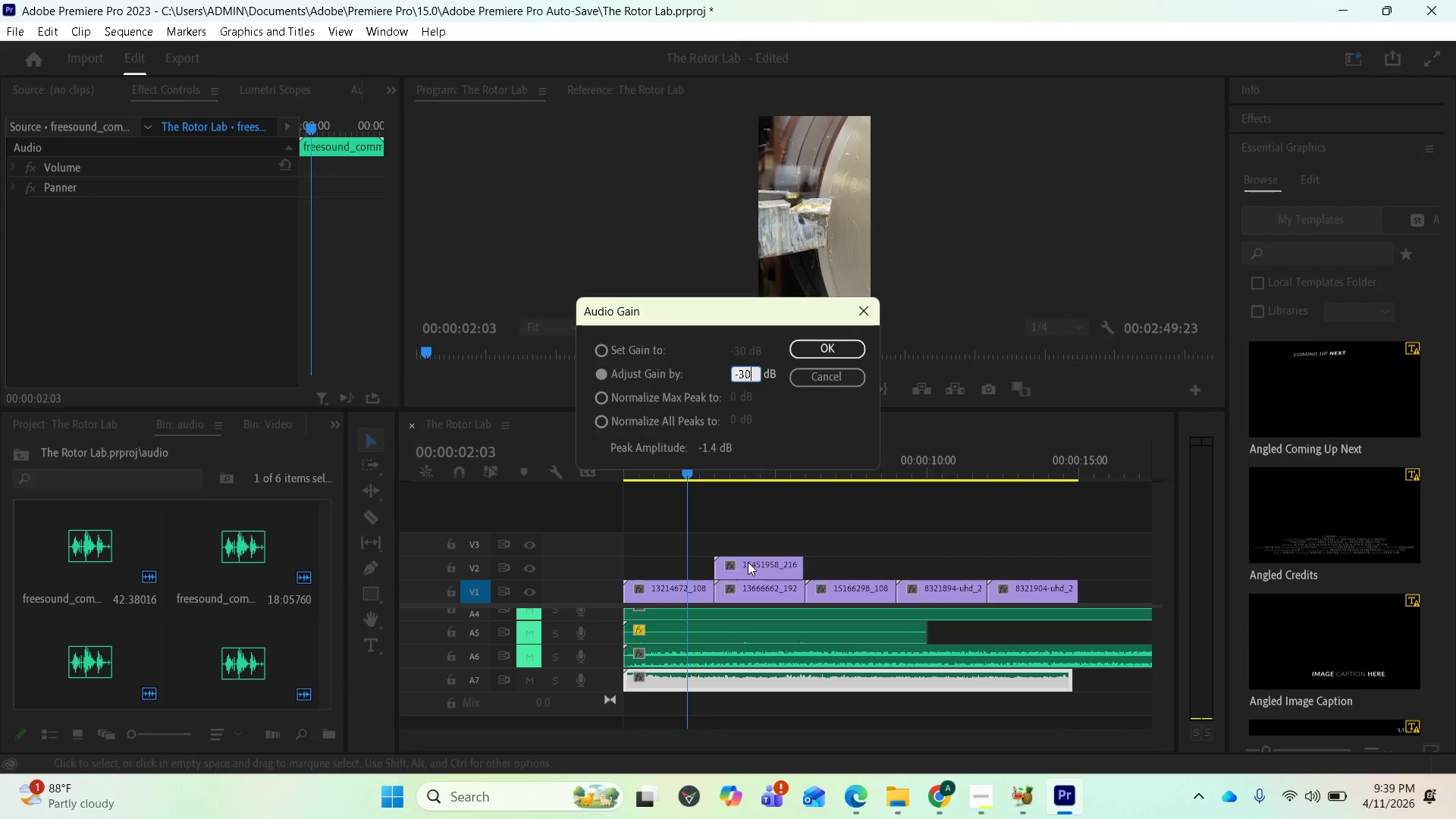 
key(Enter)
 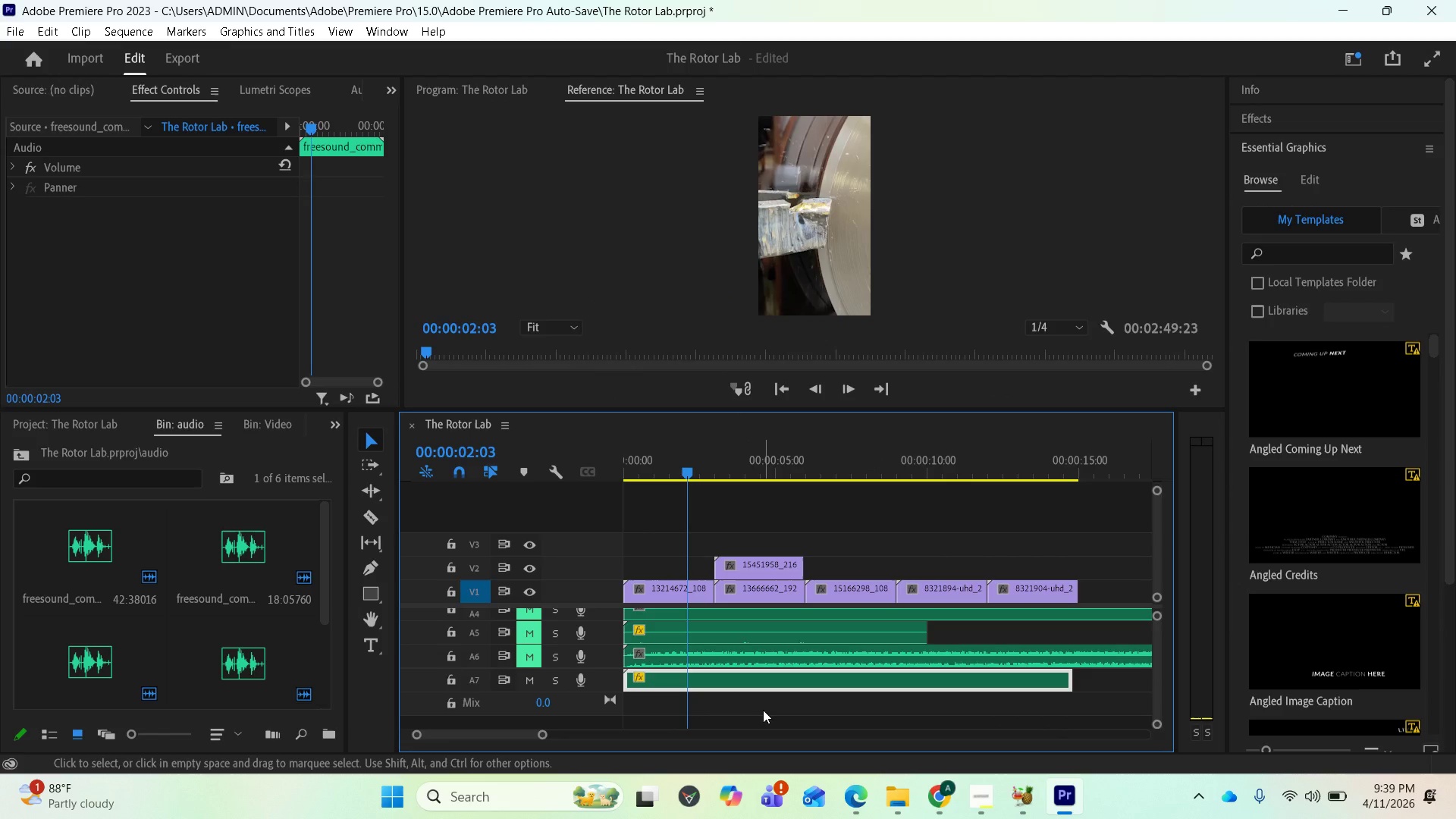 
key(Space)
 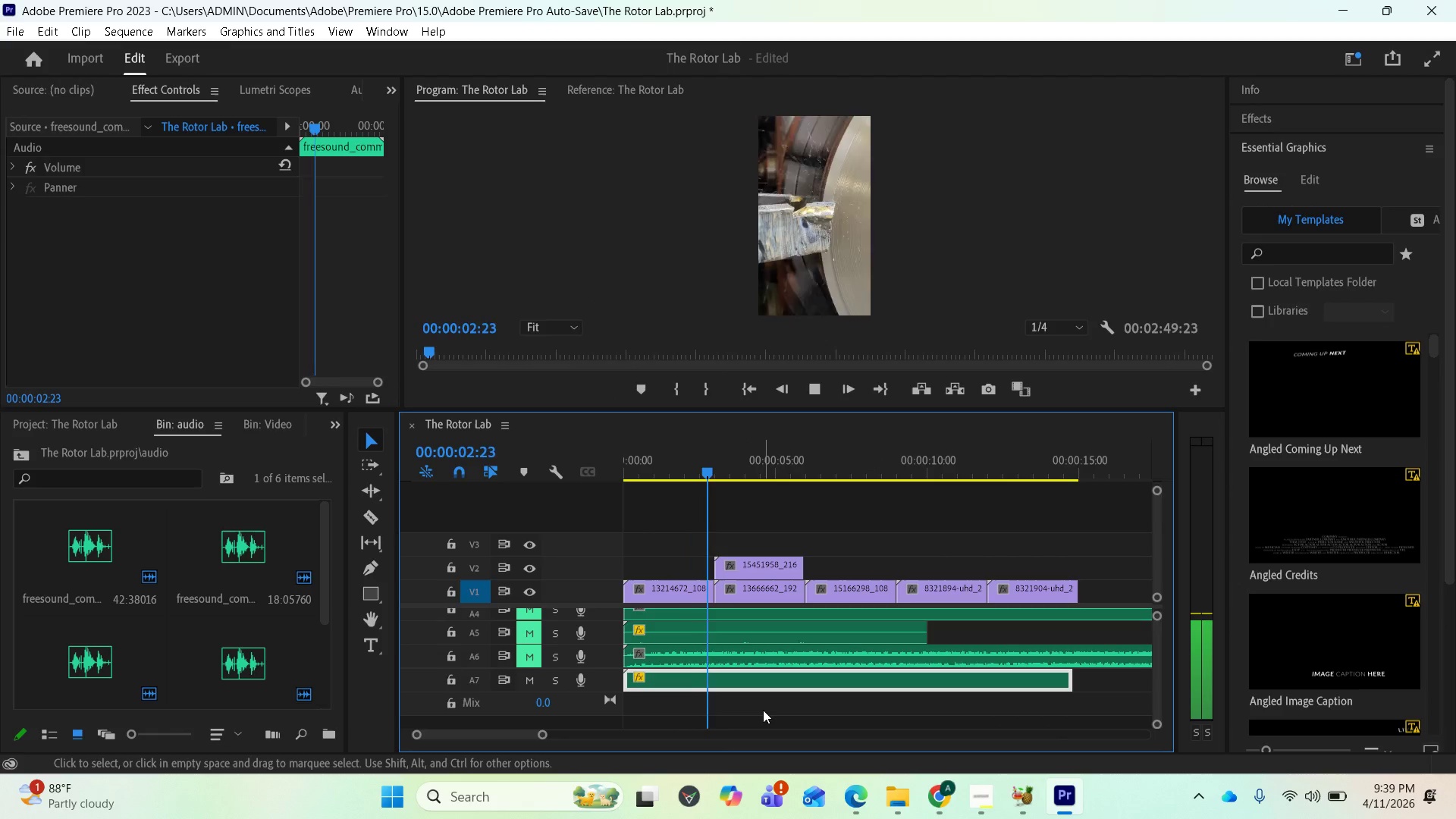 
key(Space)
 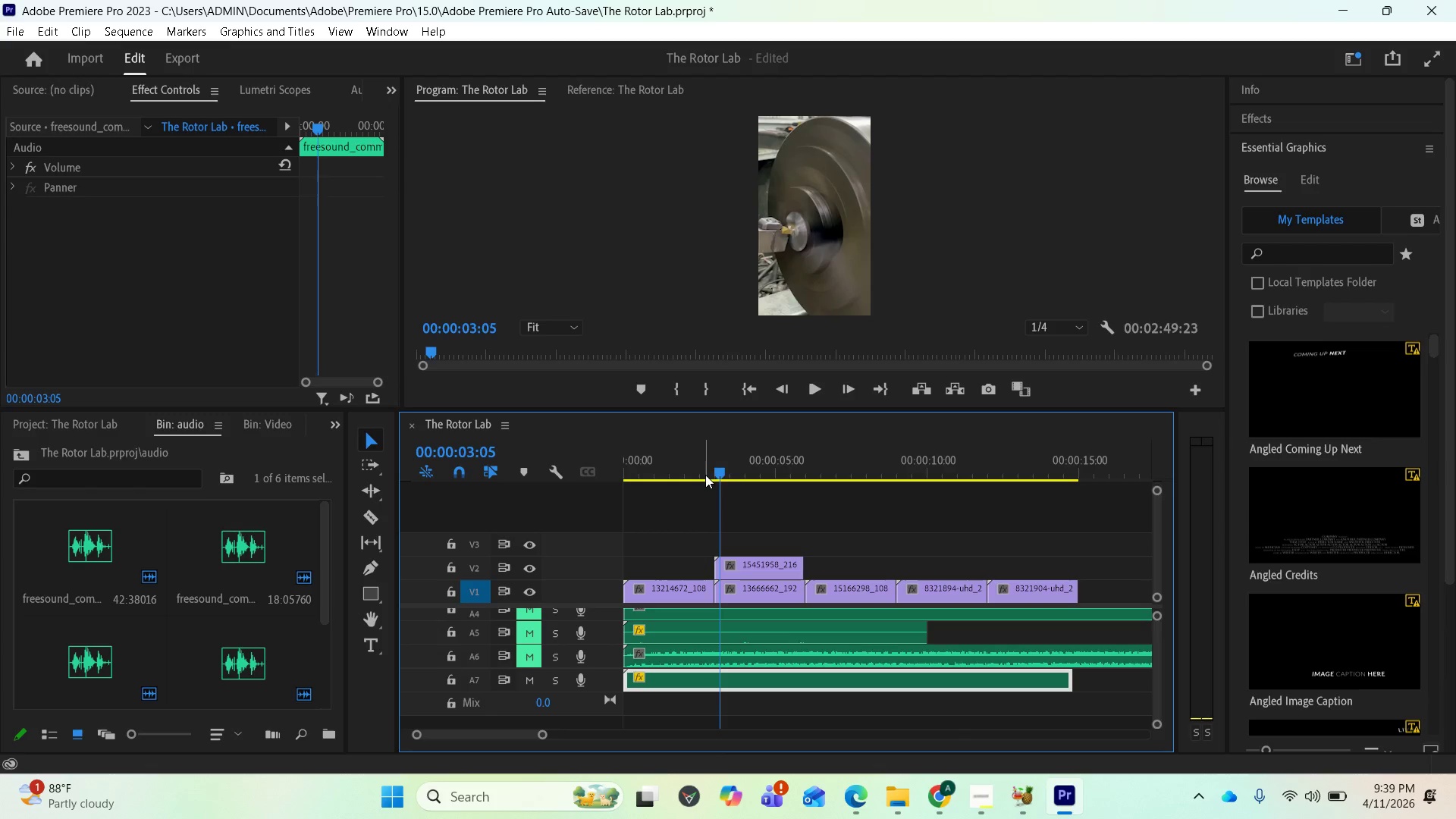 
left_click_drag(start_coordinate=[714, 472], to_coordinate=[586, 466])
 